 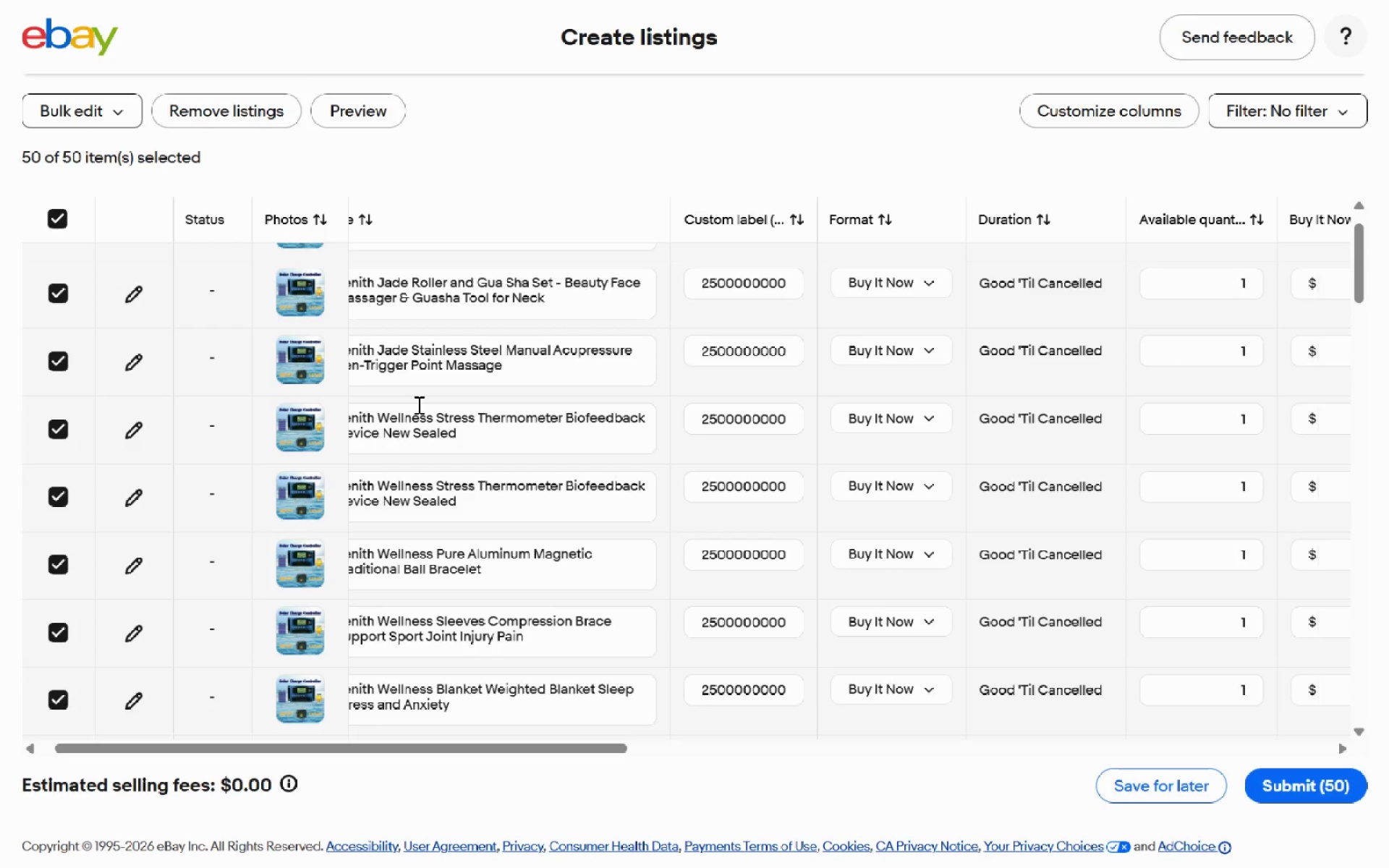 
key(Control+T)
 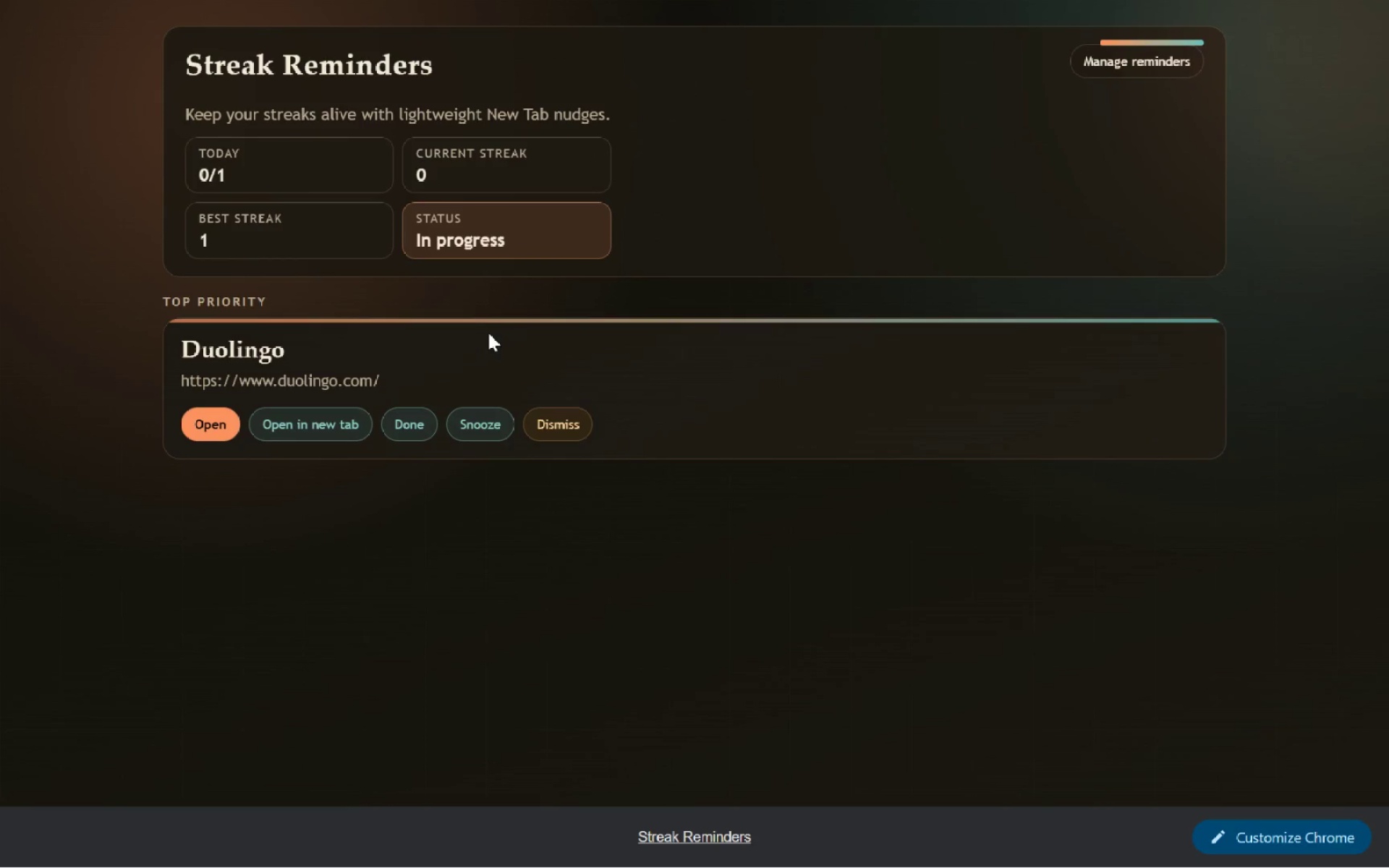 
type(eb)
 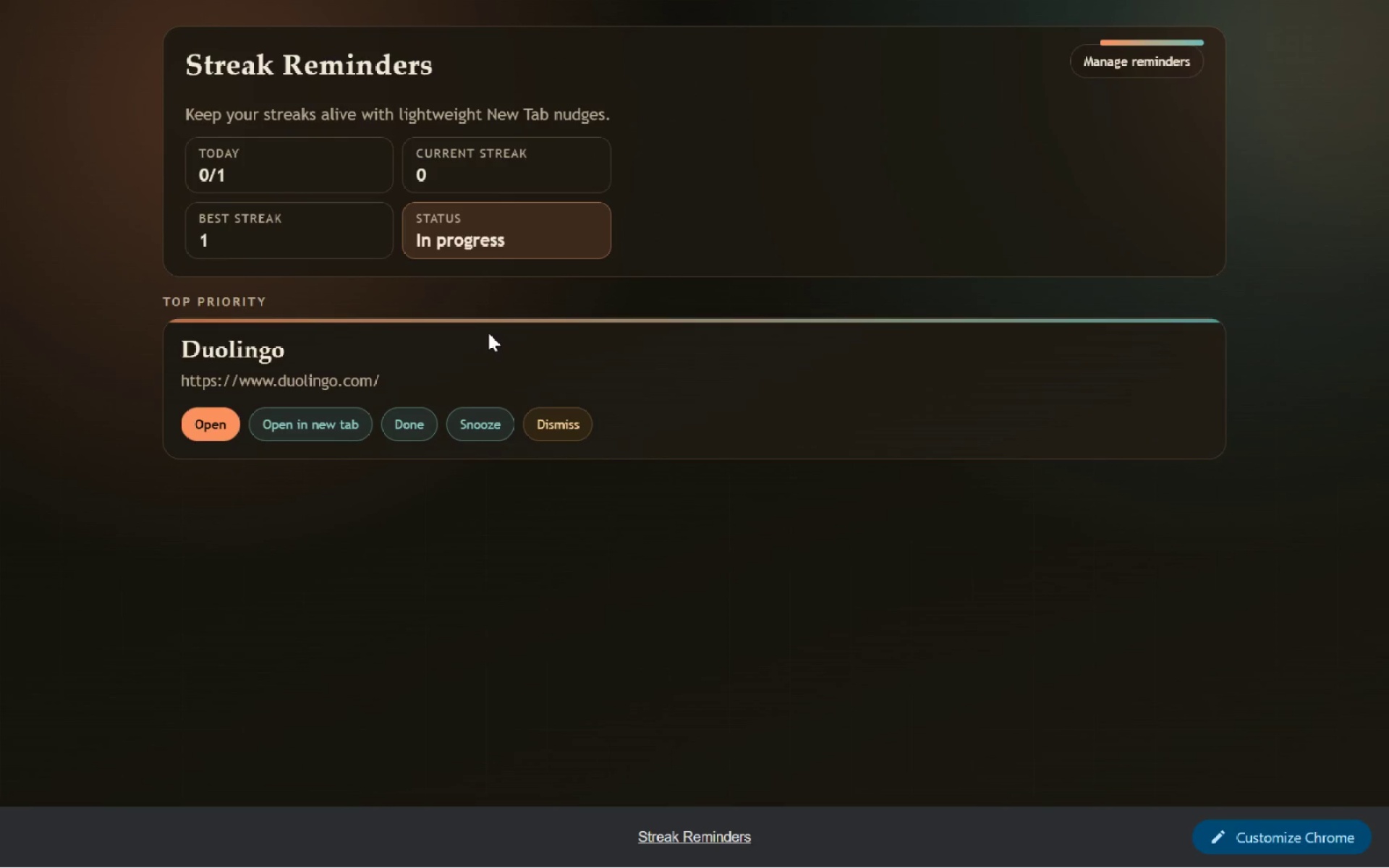 
key(Alt+AltLeft)
 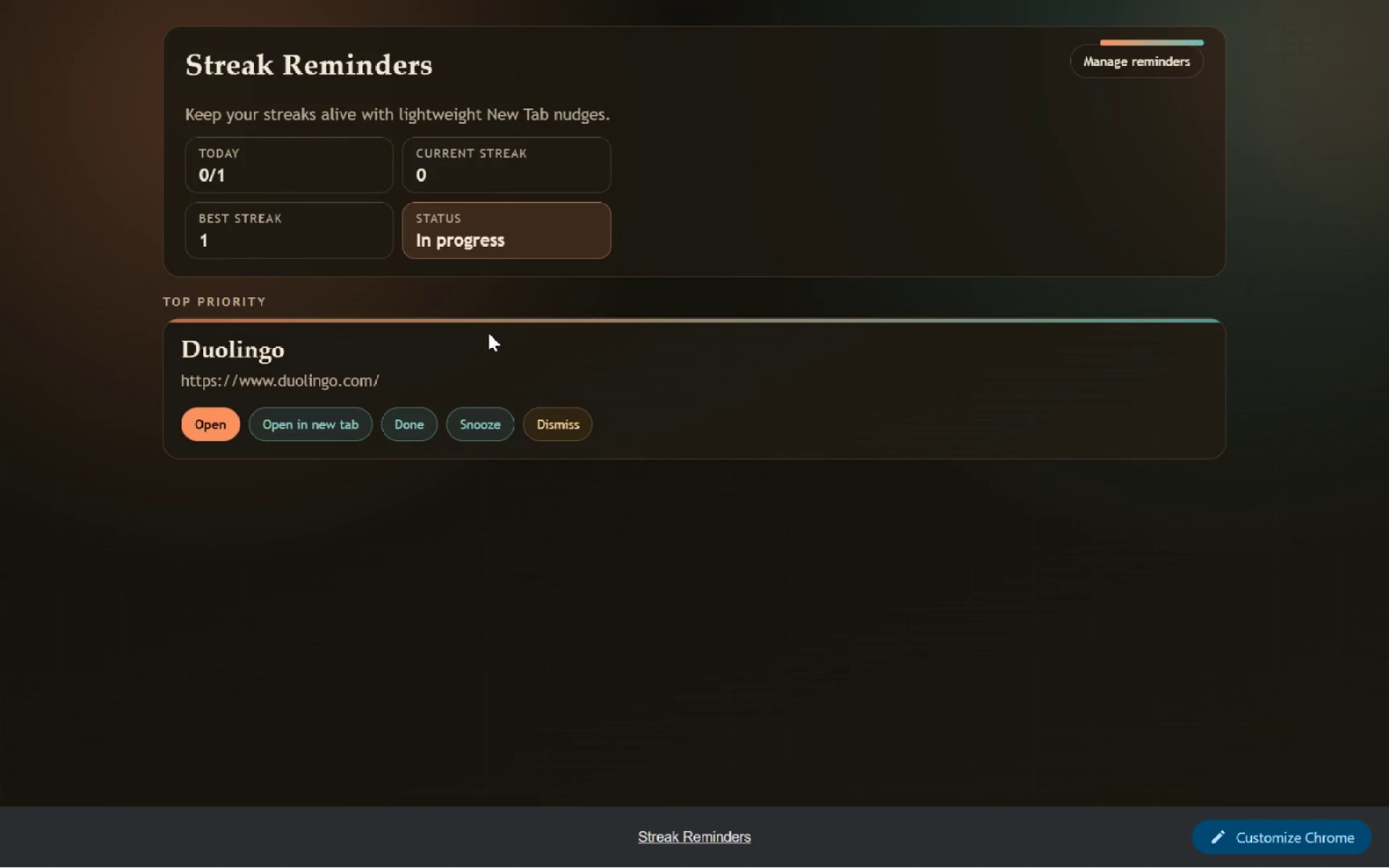 
key(Alt+D)
 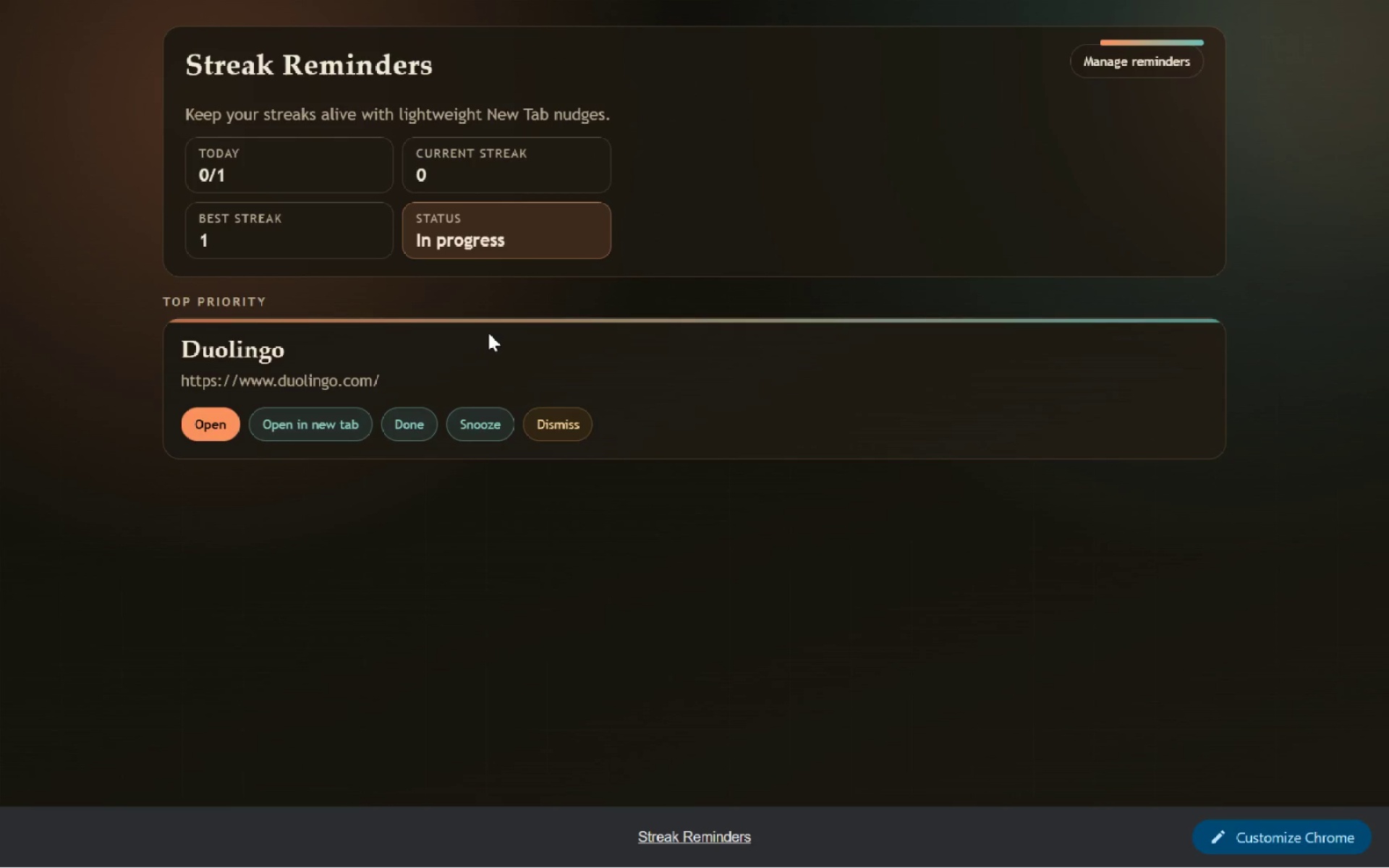 
hold_key(key=AltLeft, duration=0.44)
 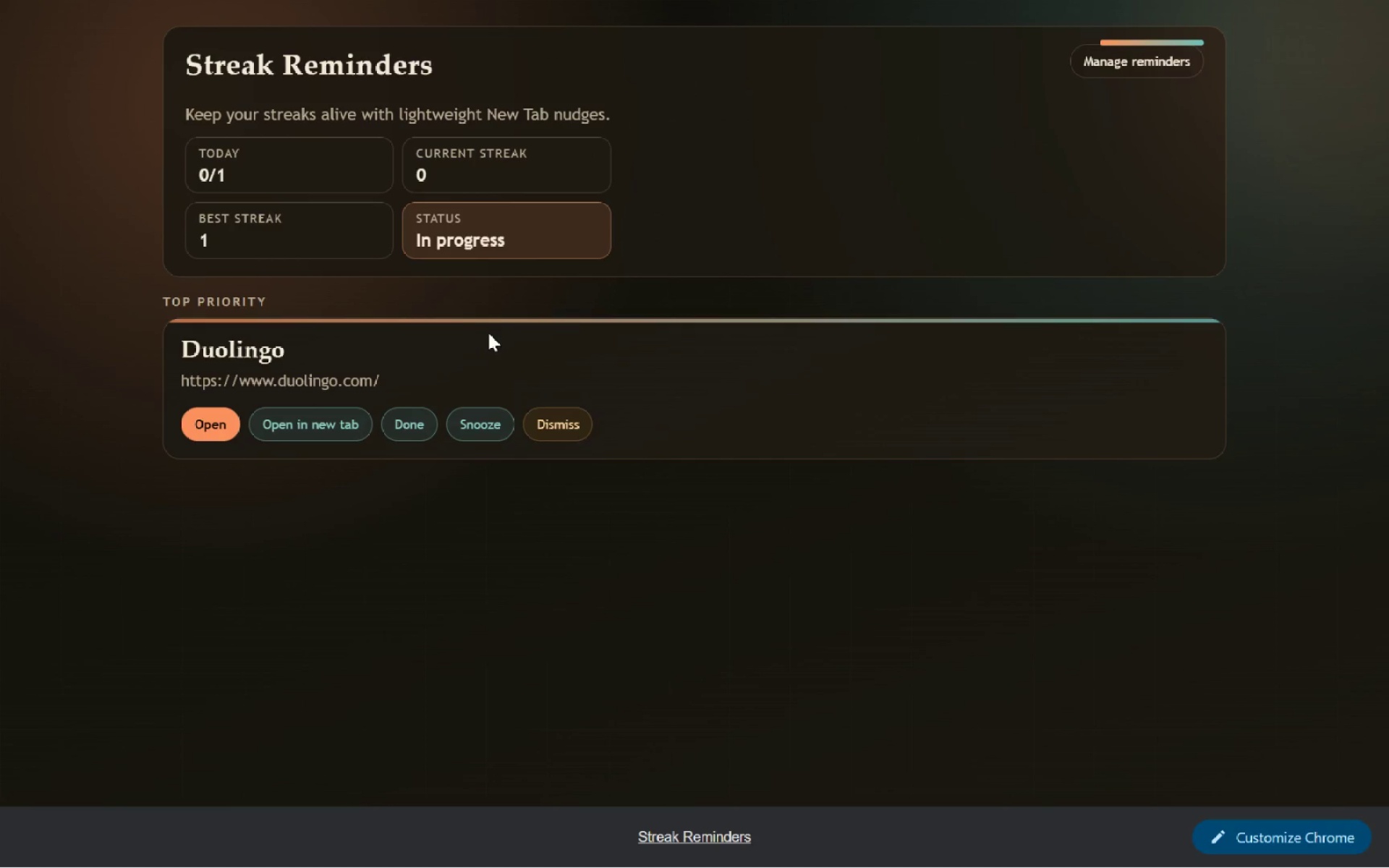 
key(Alt+AltLeft)
 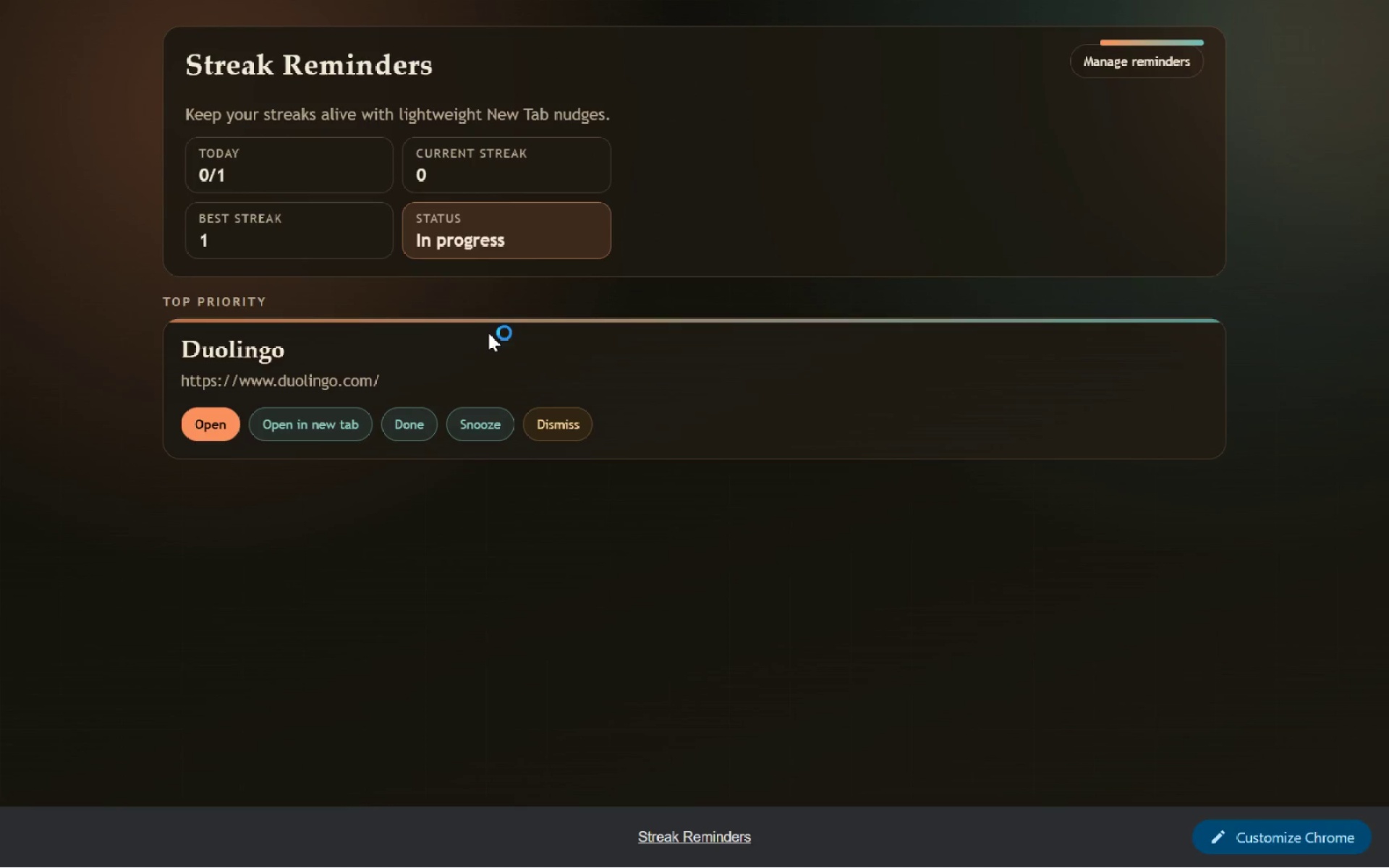 
key(Alt+D)
 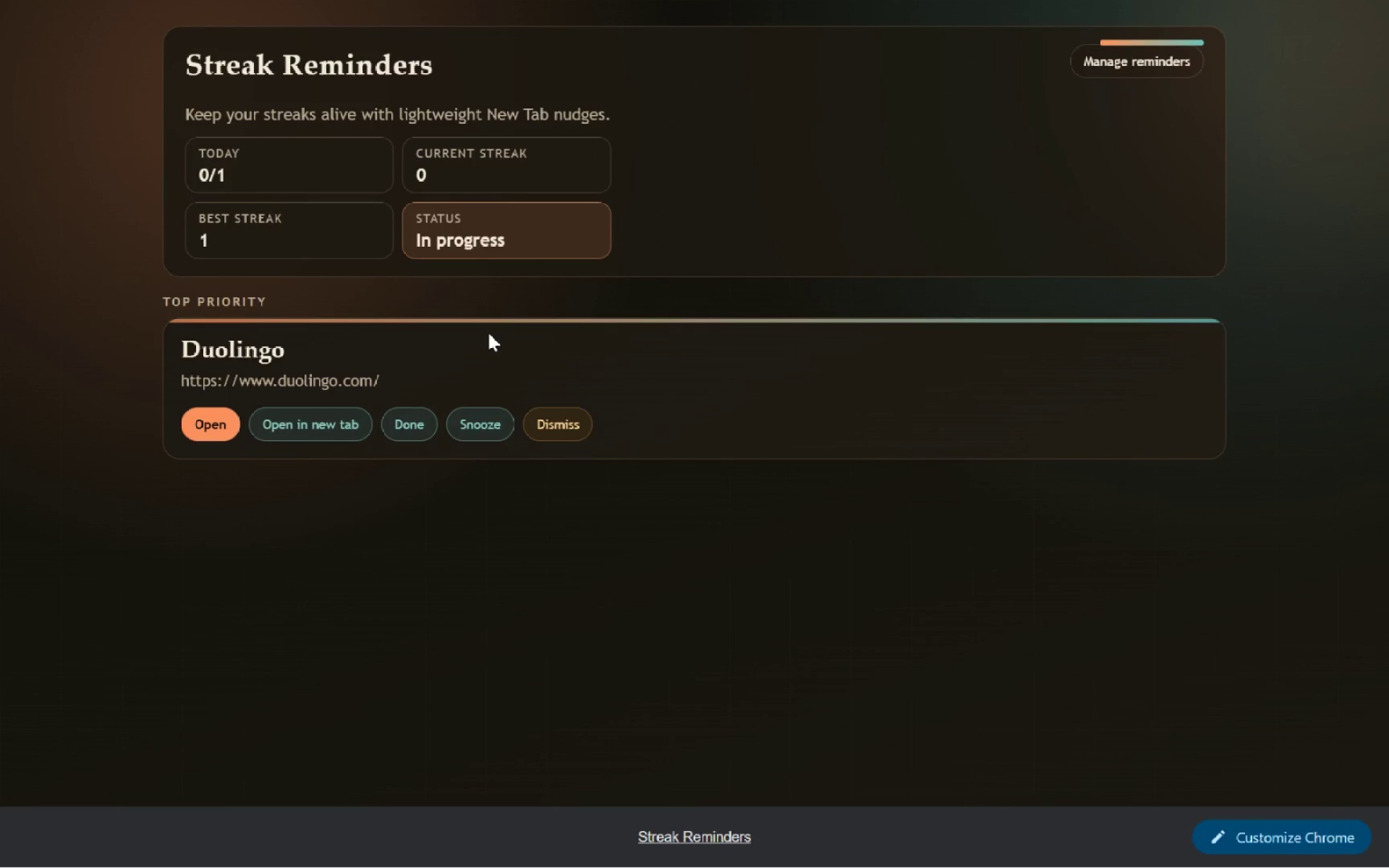 
key(Alt+D)
 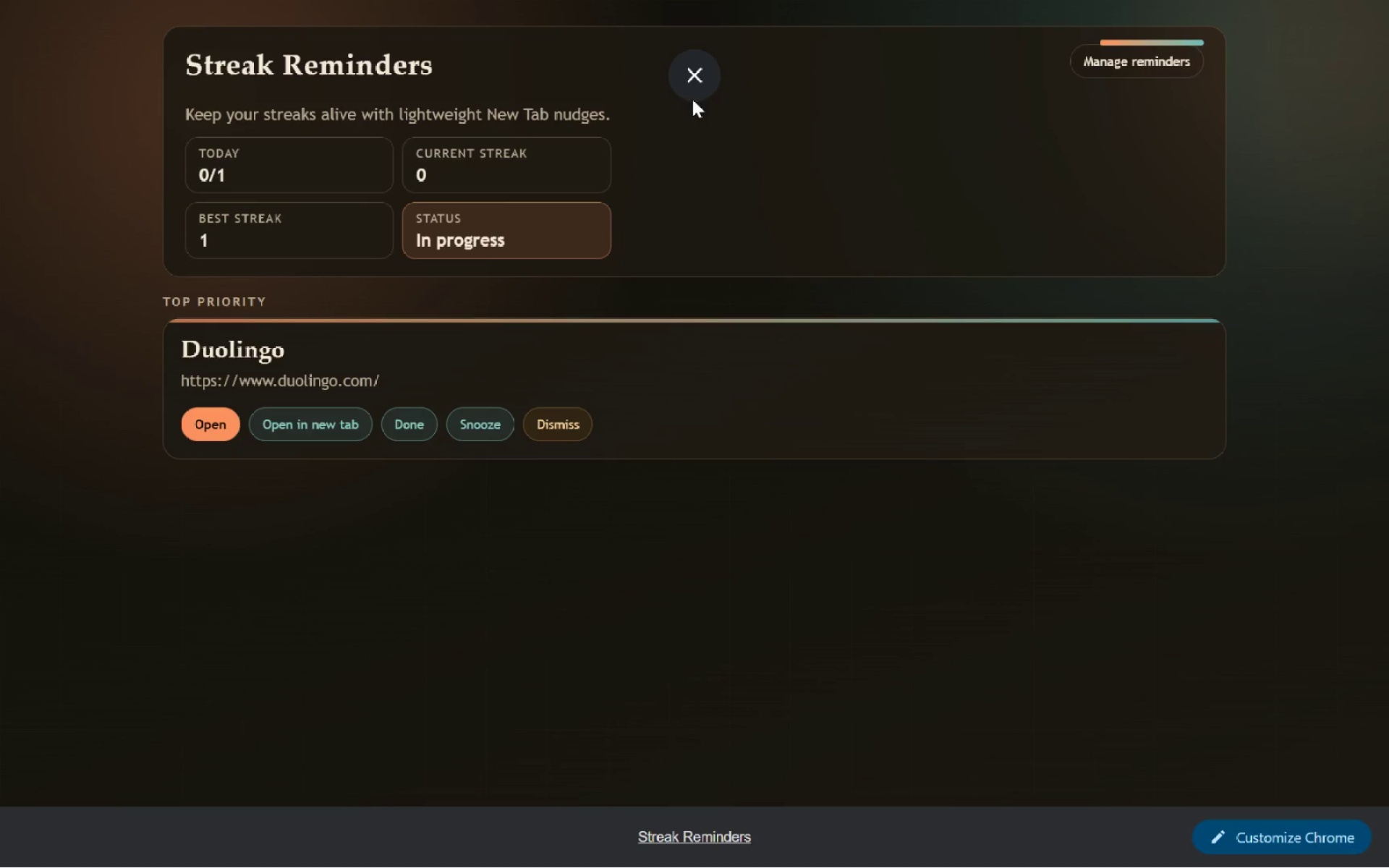 
left_click([698, 80])
 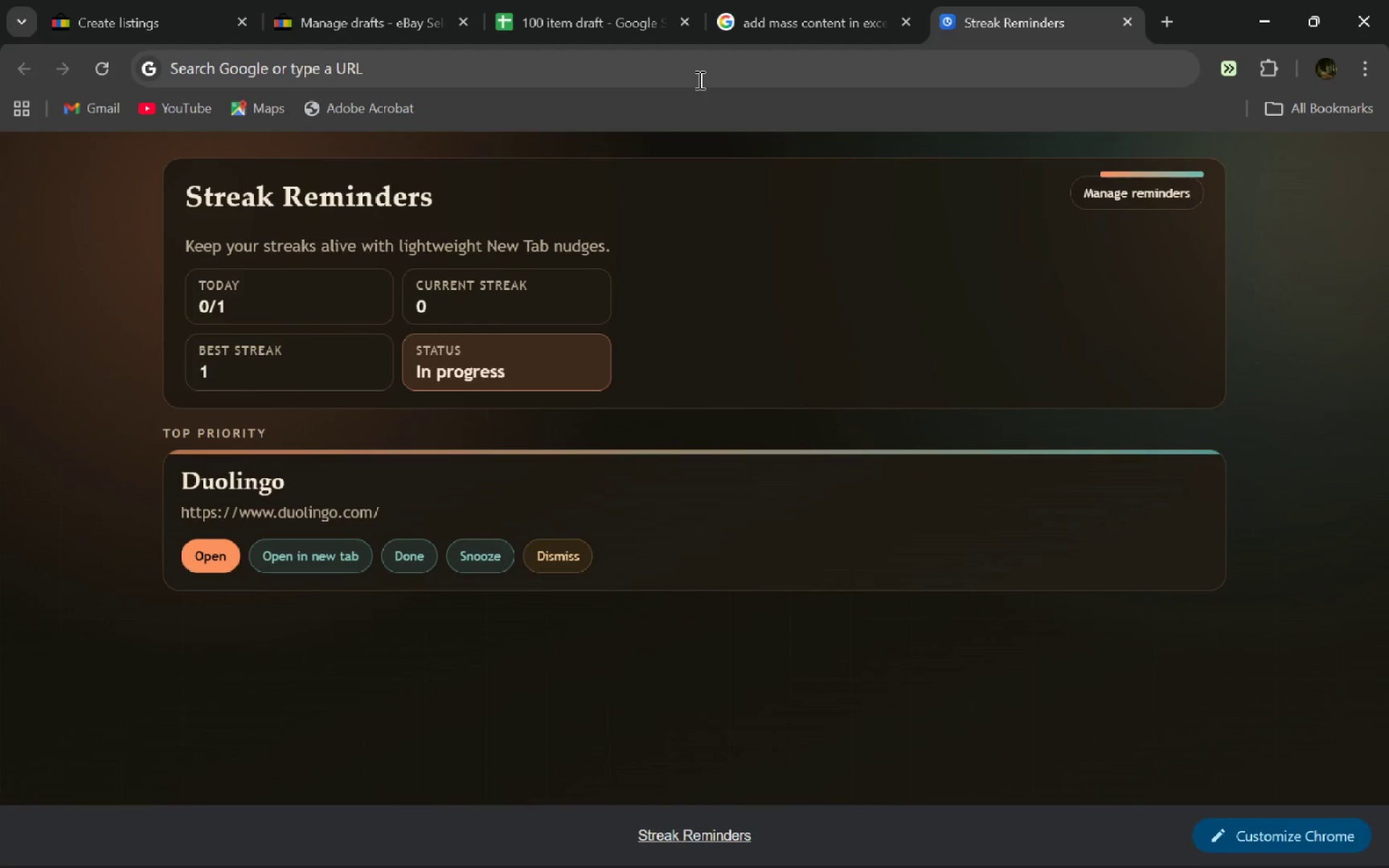 
key(Alt+AltLeft)
 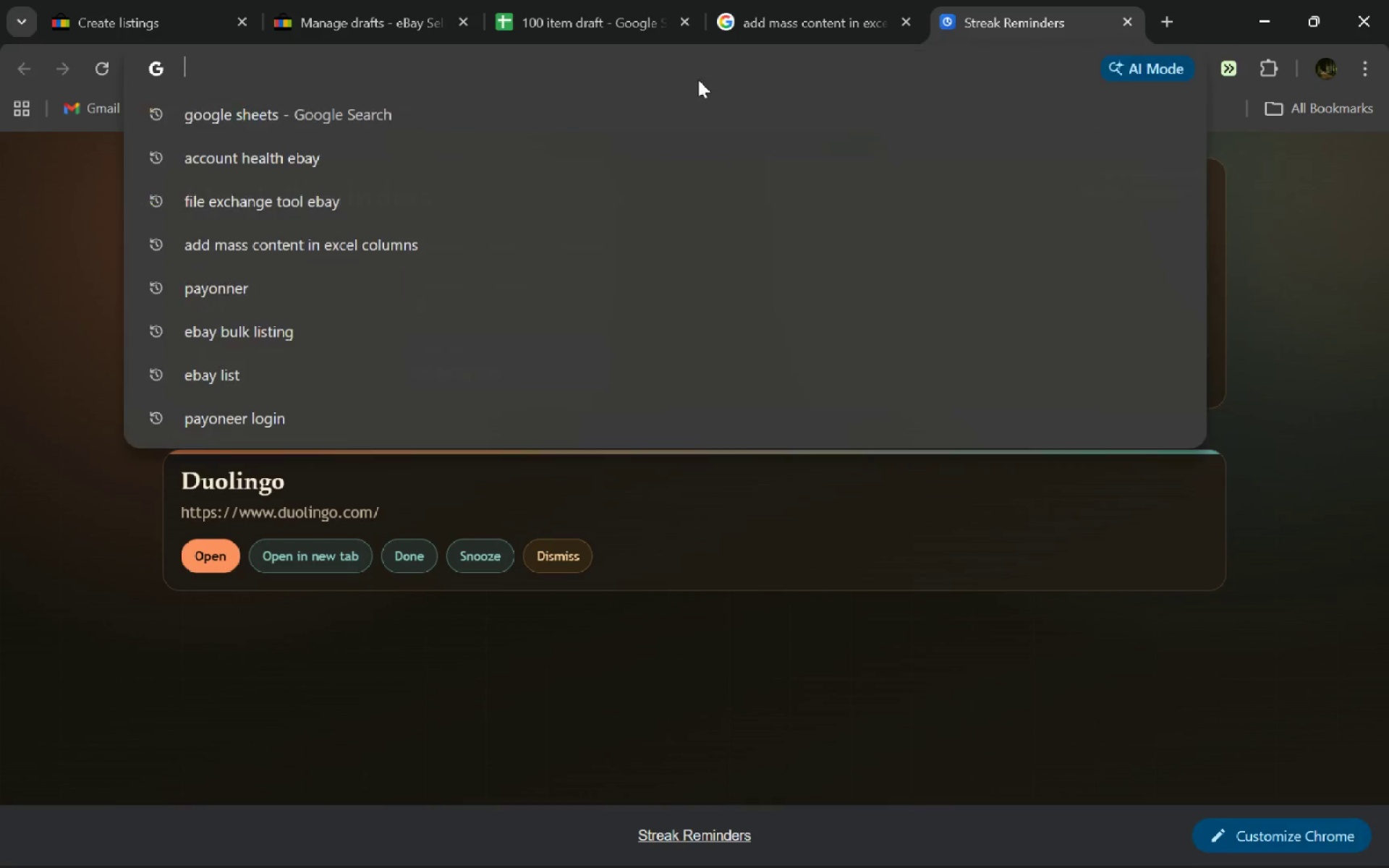 
type(debay health accou)
 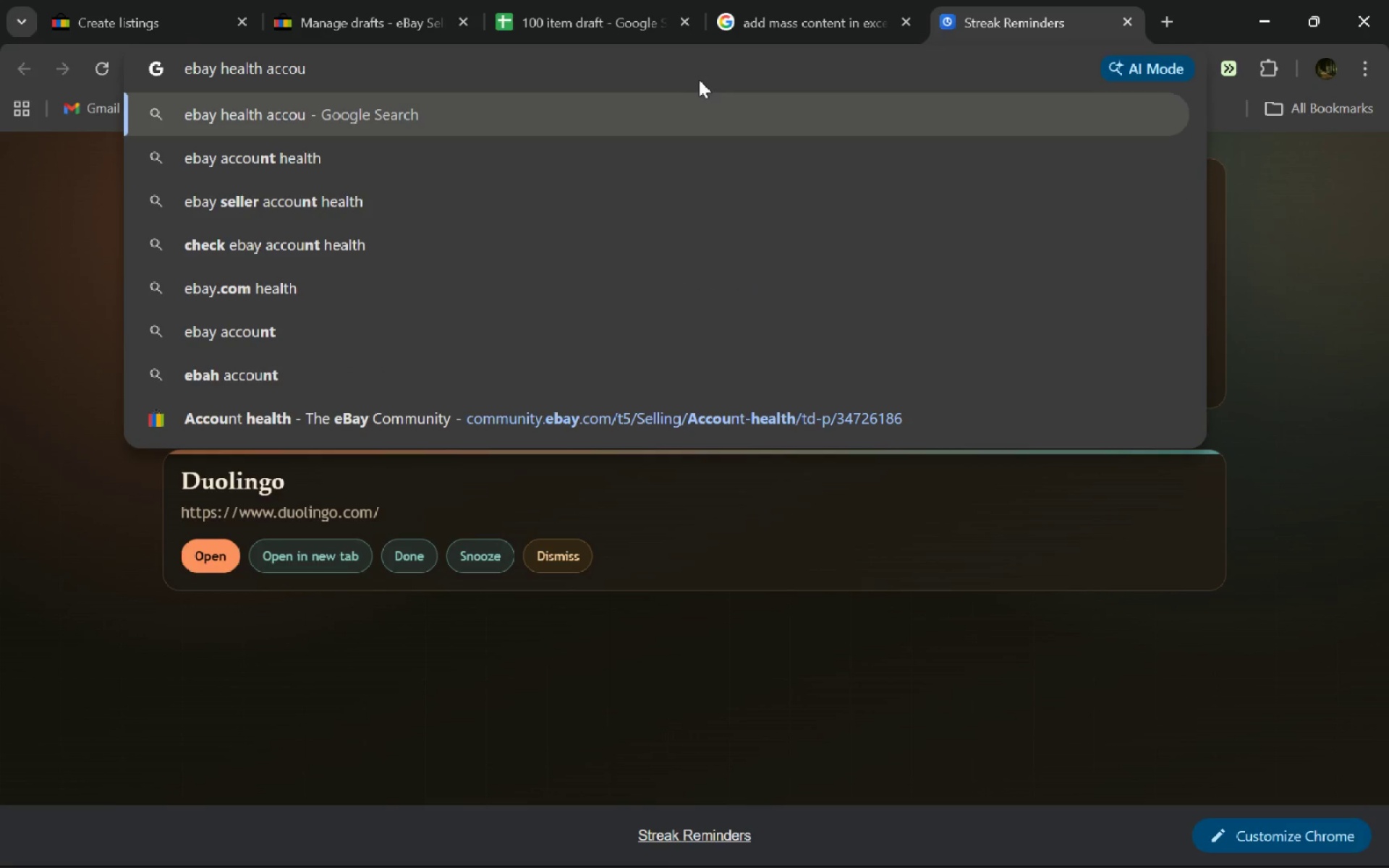 
key(Control+Backspace)
 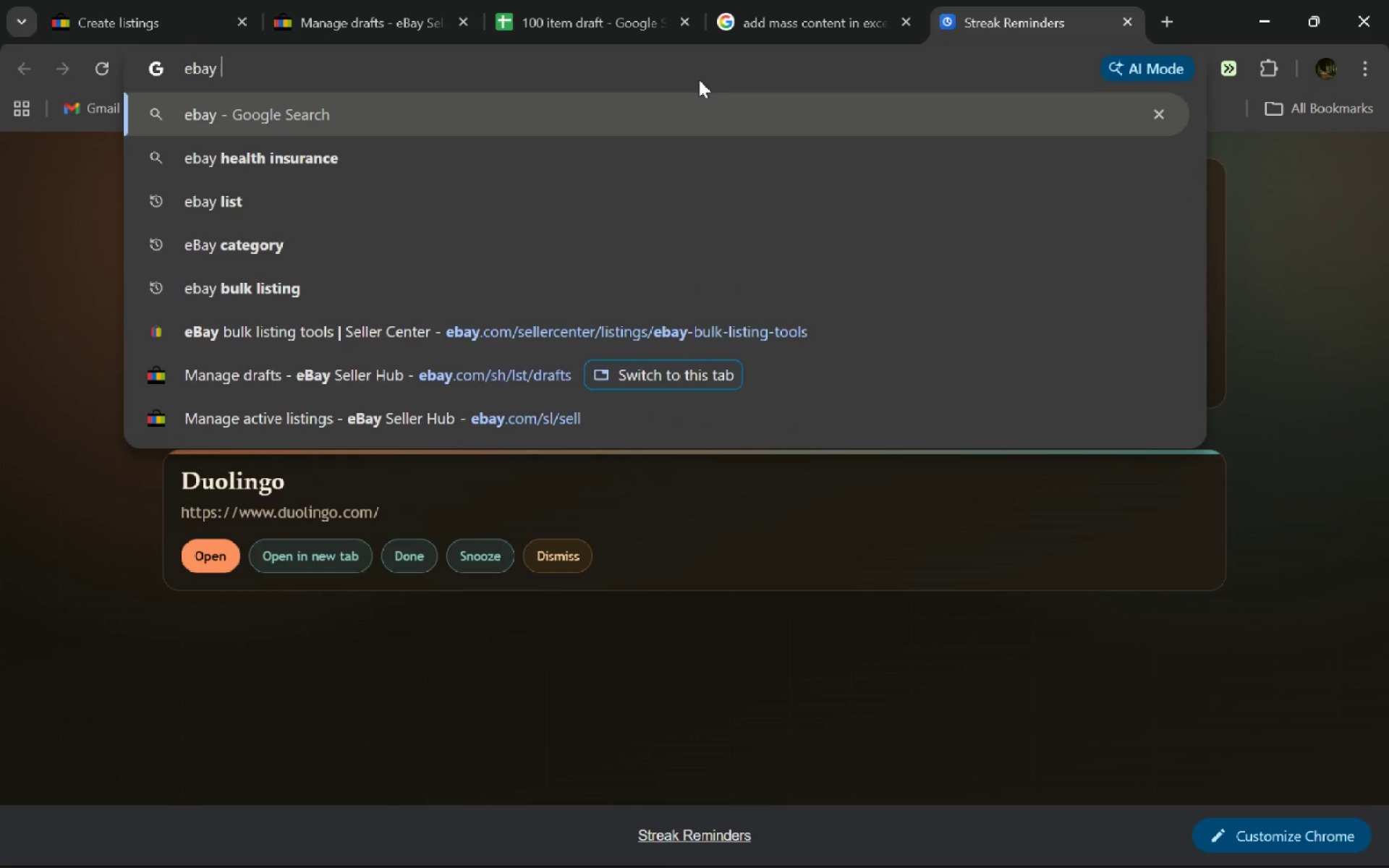 
key(Control+Backspace)
 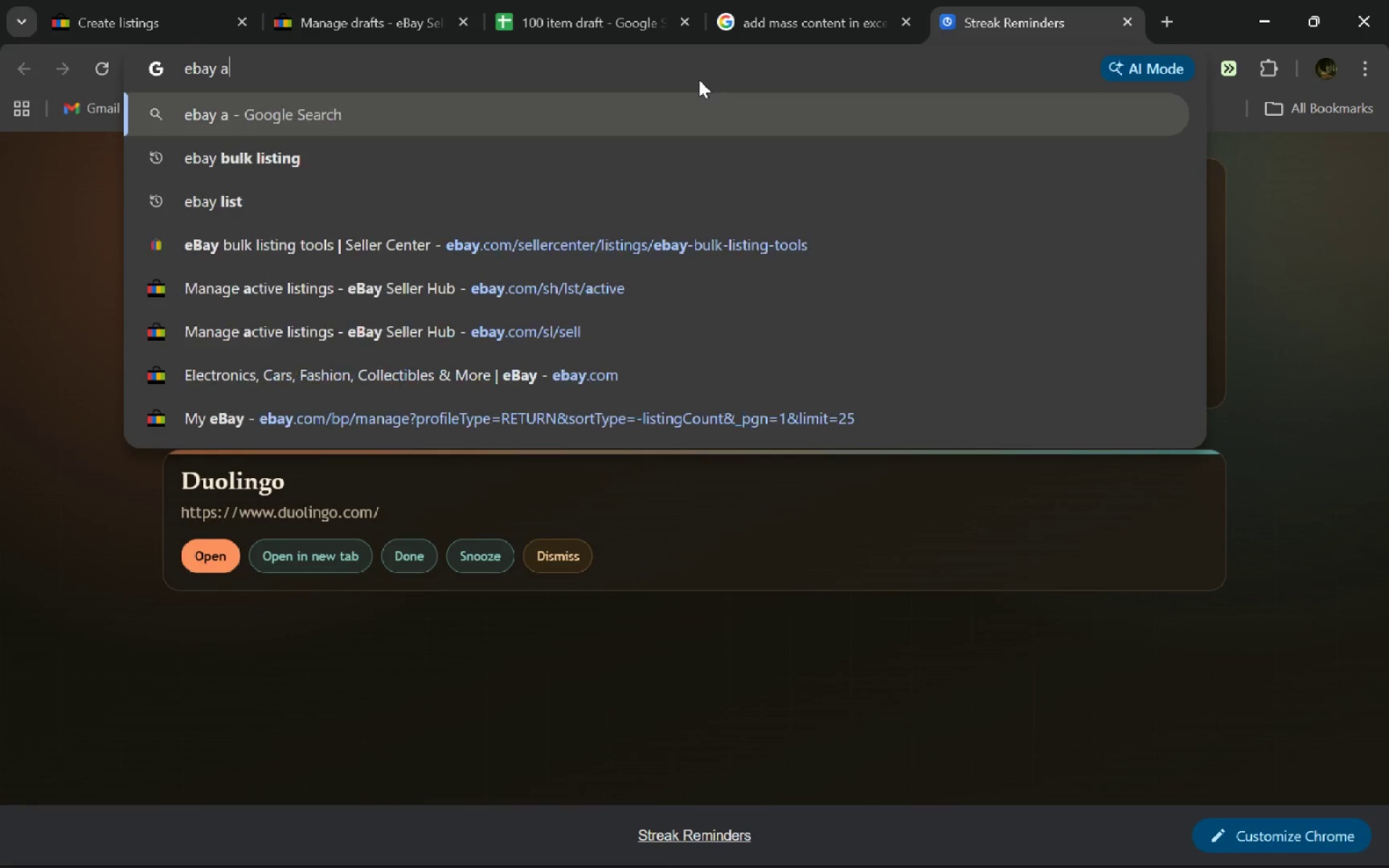 
type(account health)
 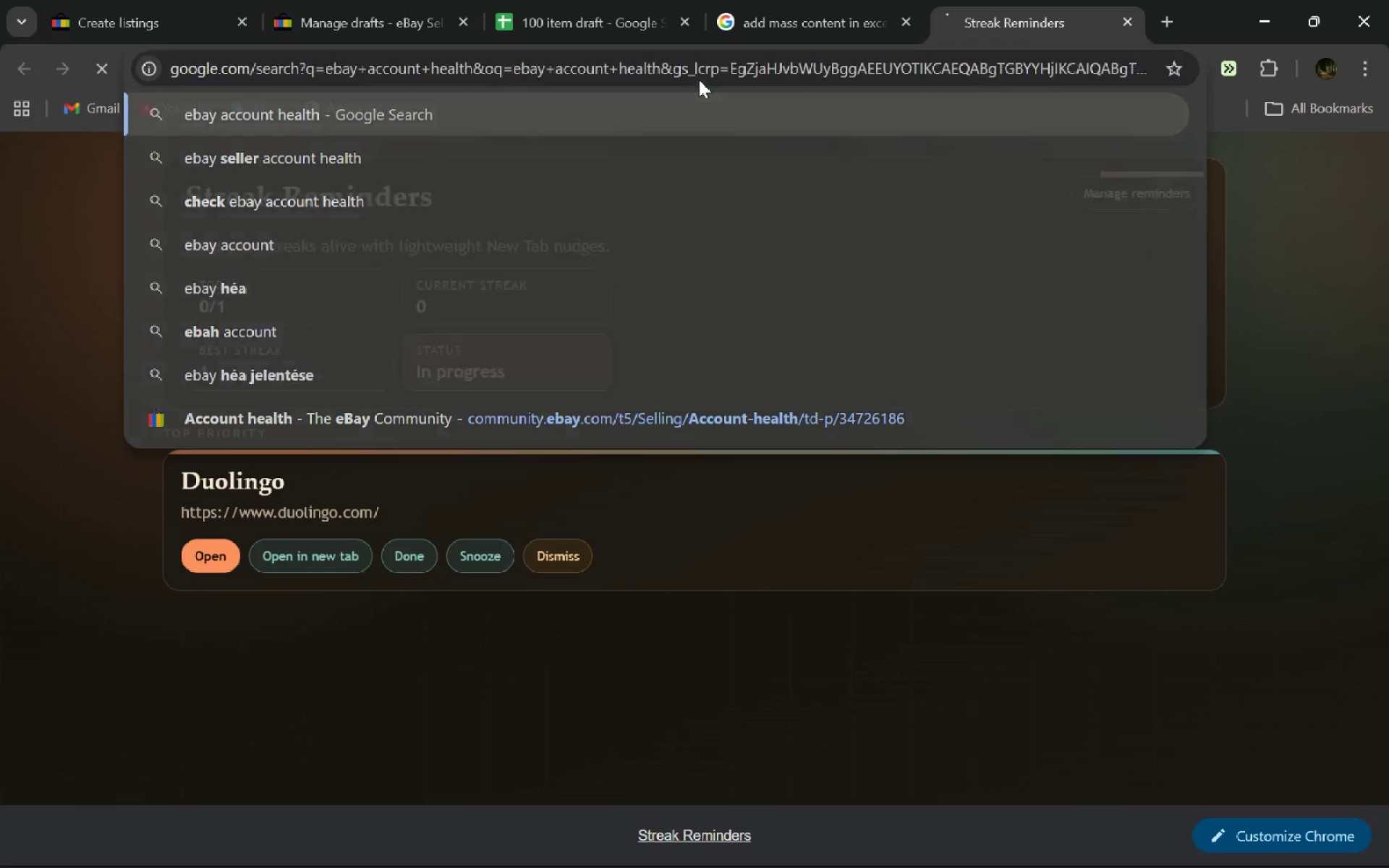 
key(Enter)
 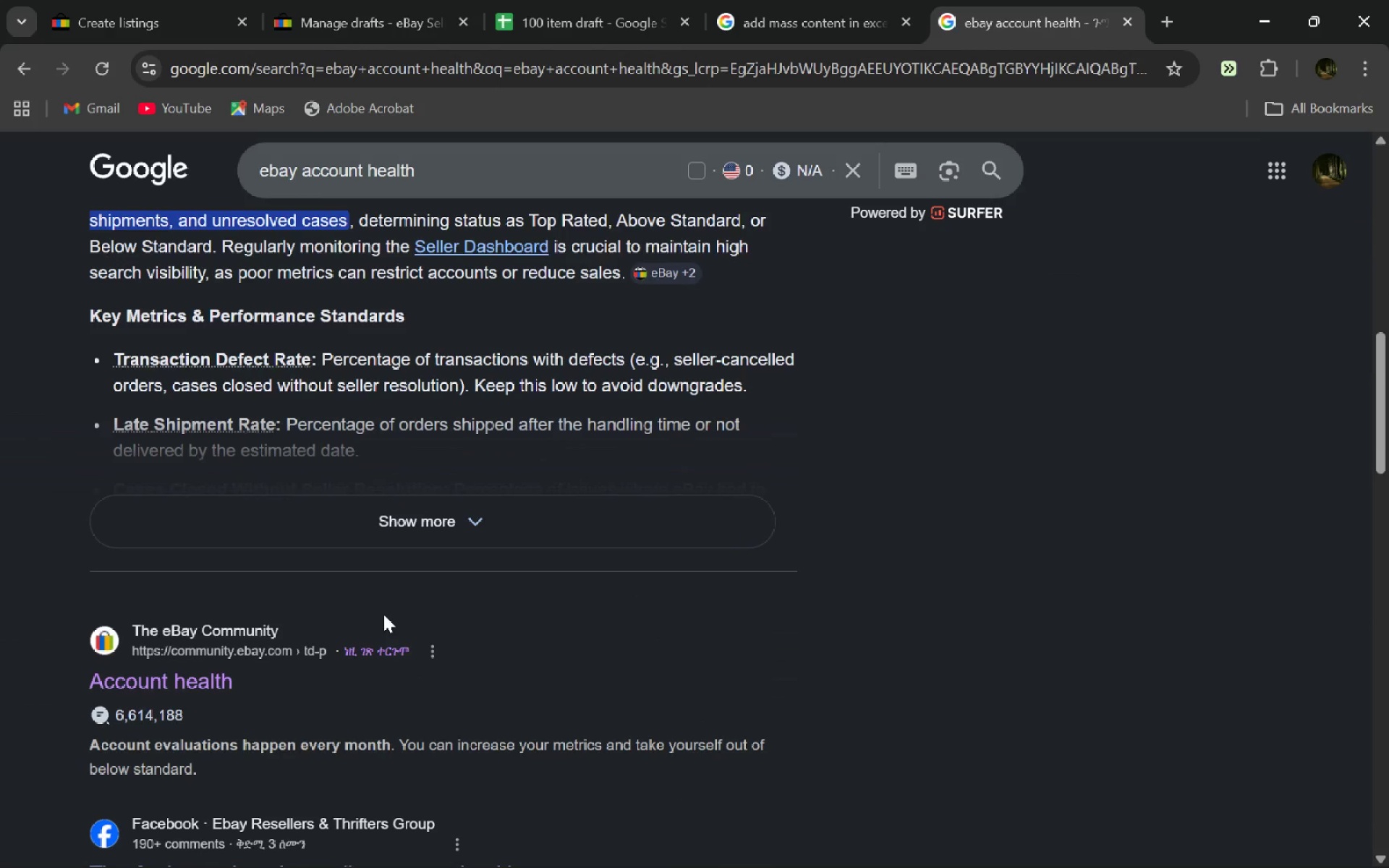 
wait(6.97)
 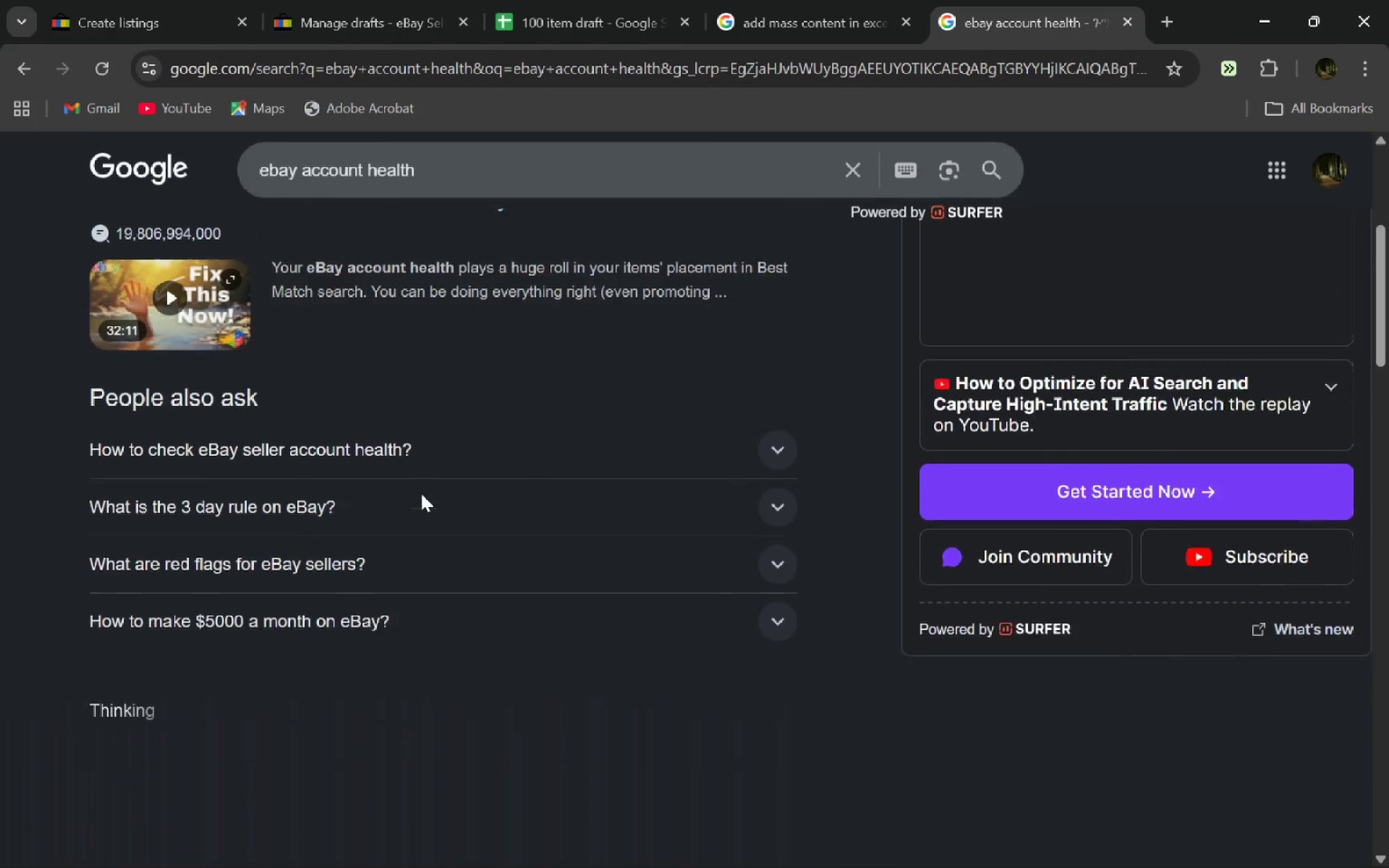 
left_click([175, 546])
 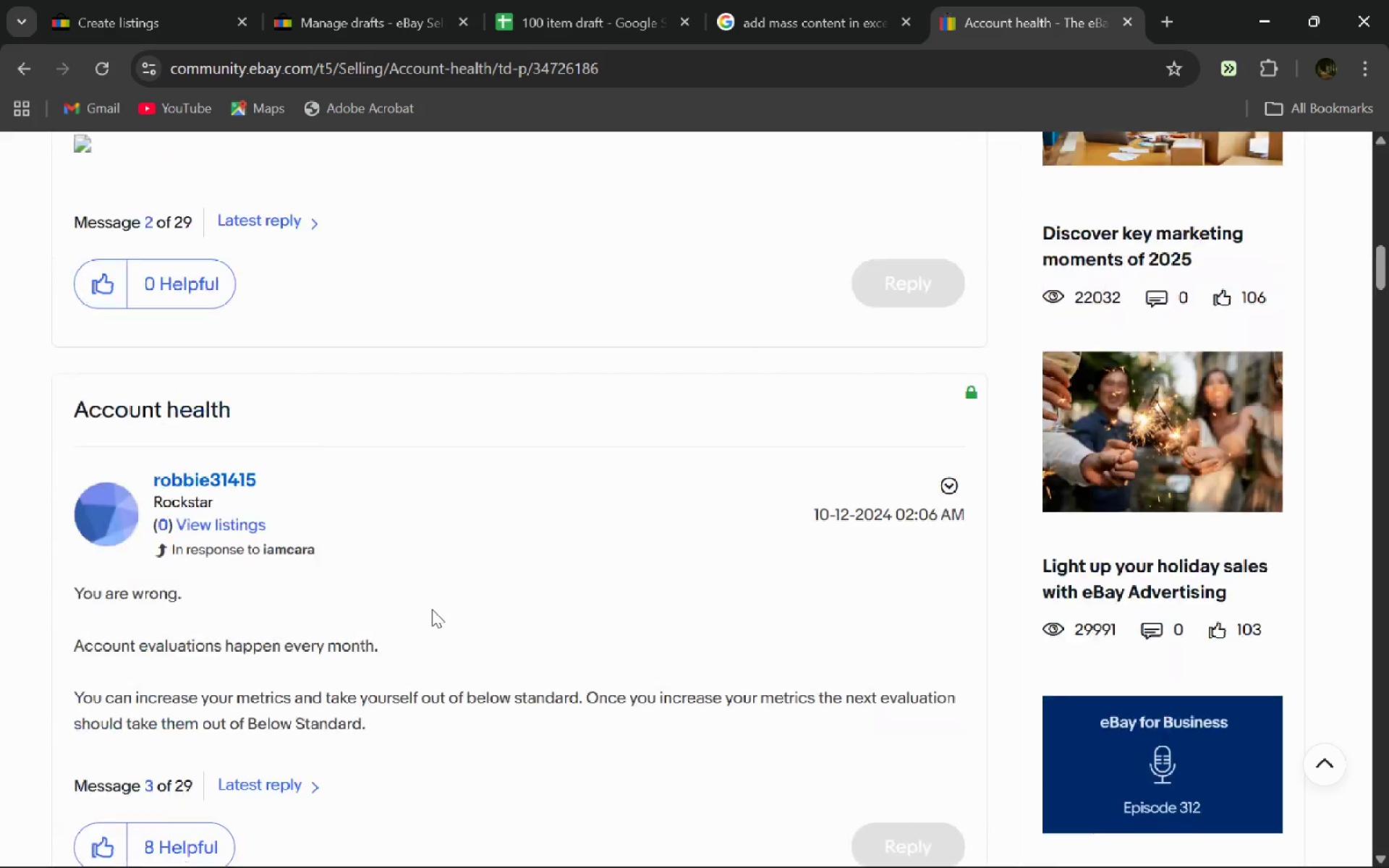 
wait(22.67)
 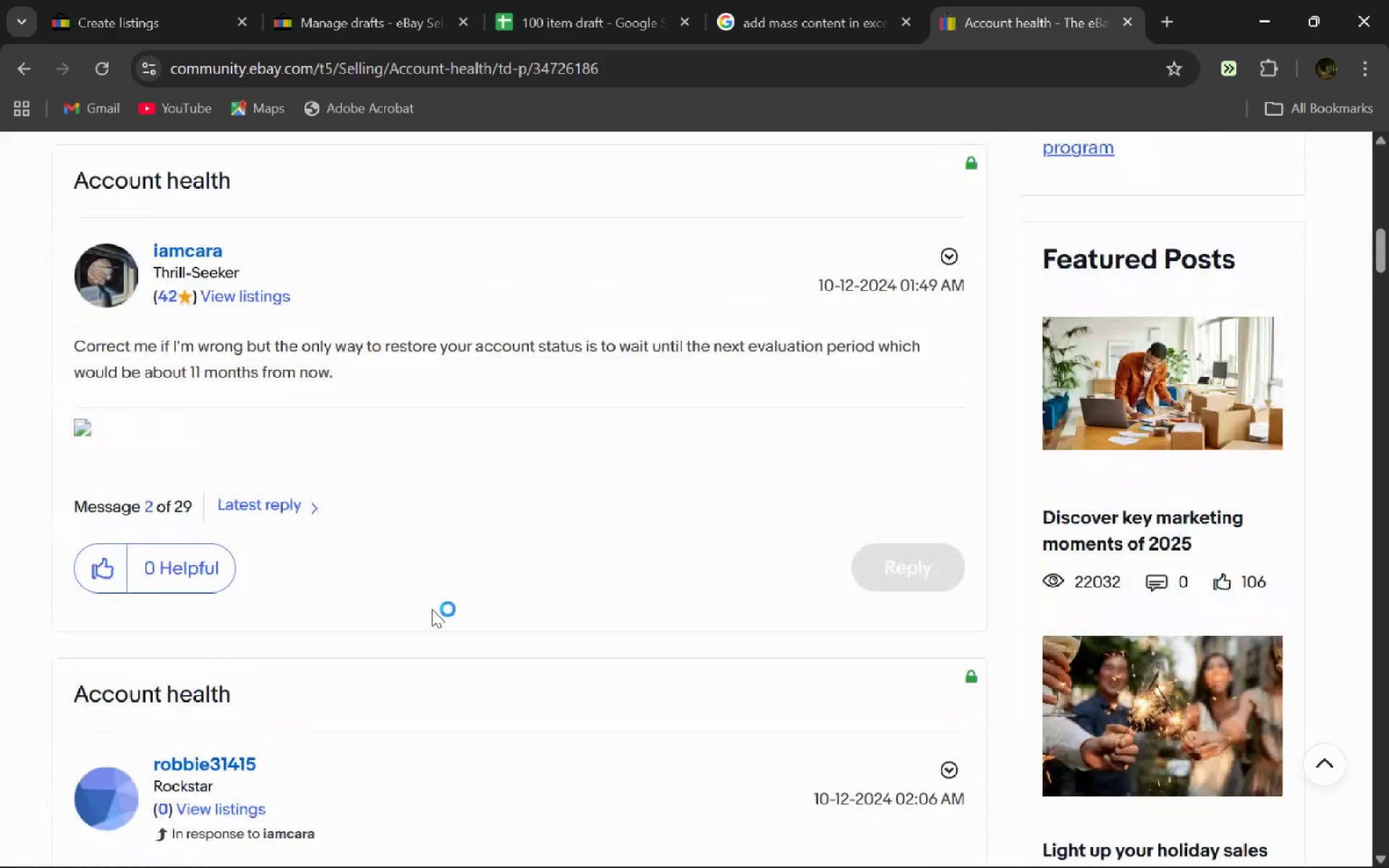 
key(Alt+ArrowLeft)
 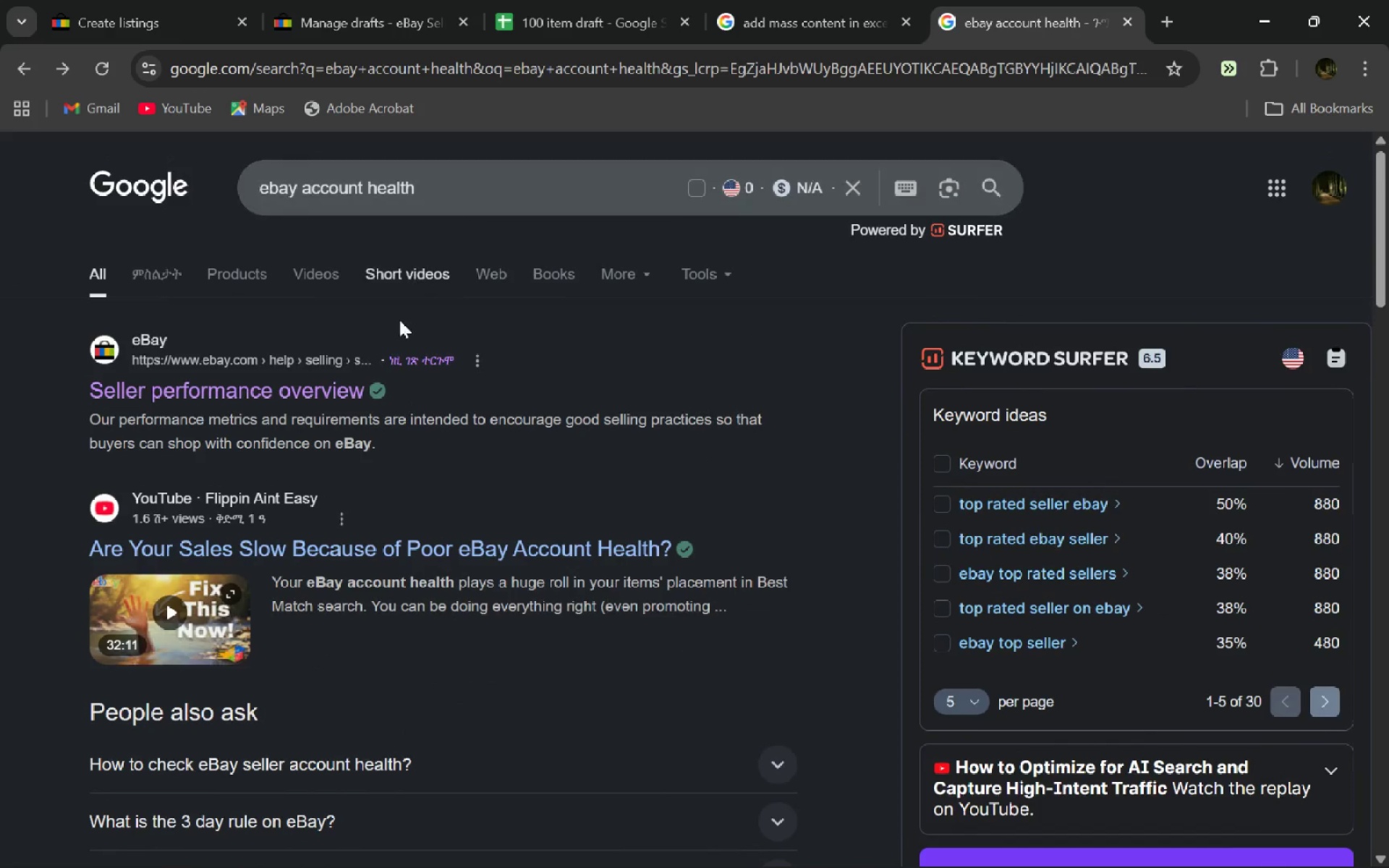 
wait(6.02)
 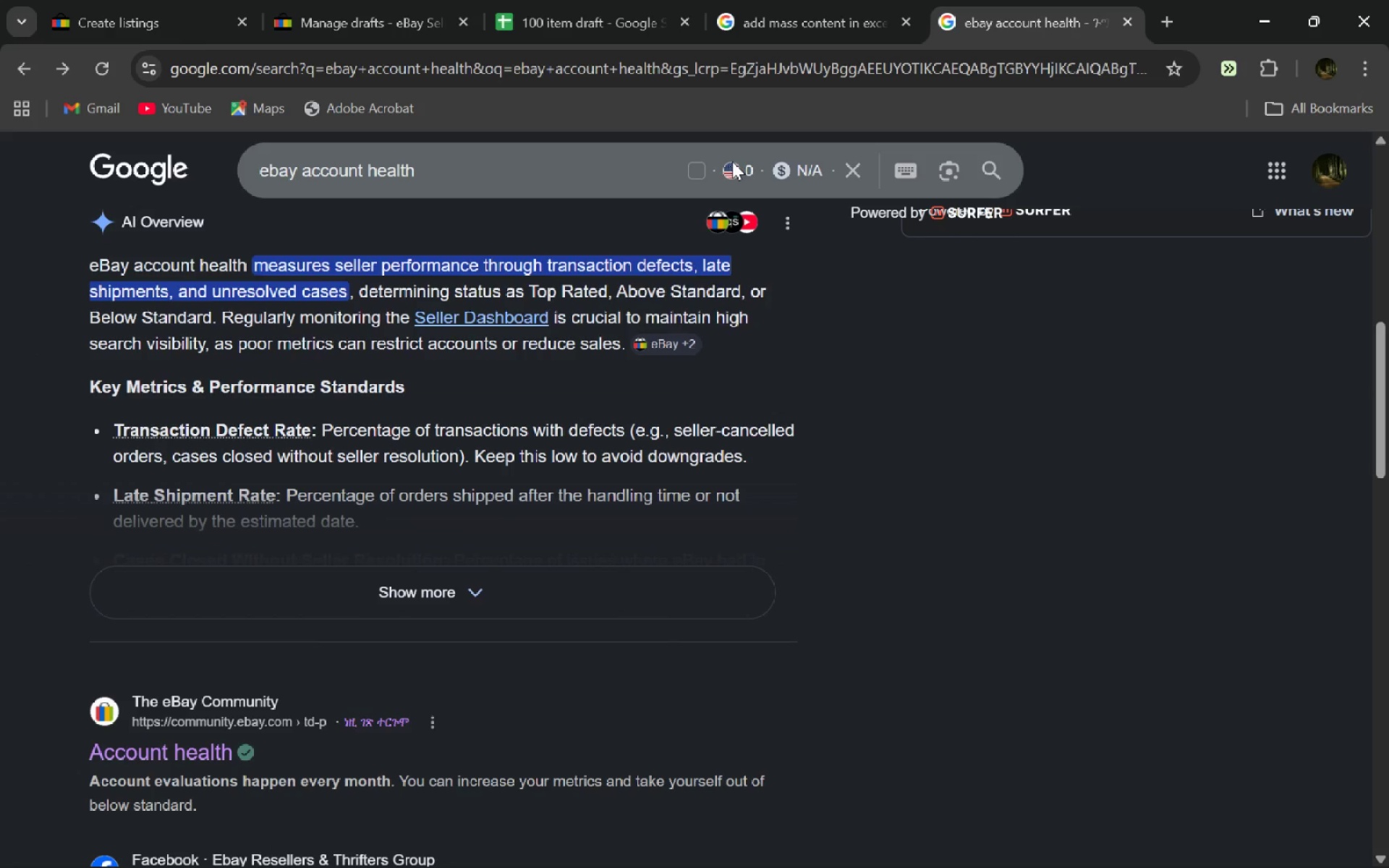 
left_click([305, 392])
 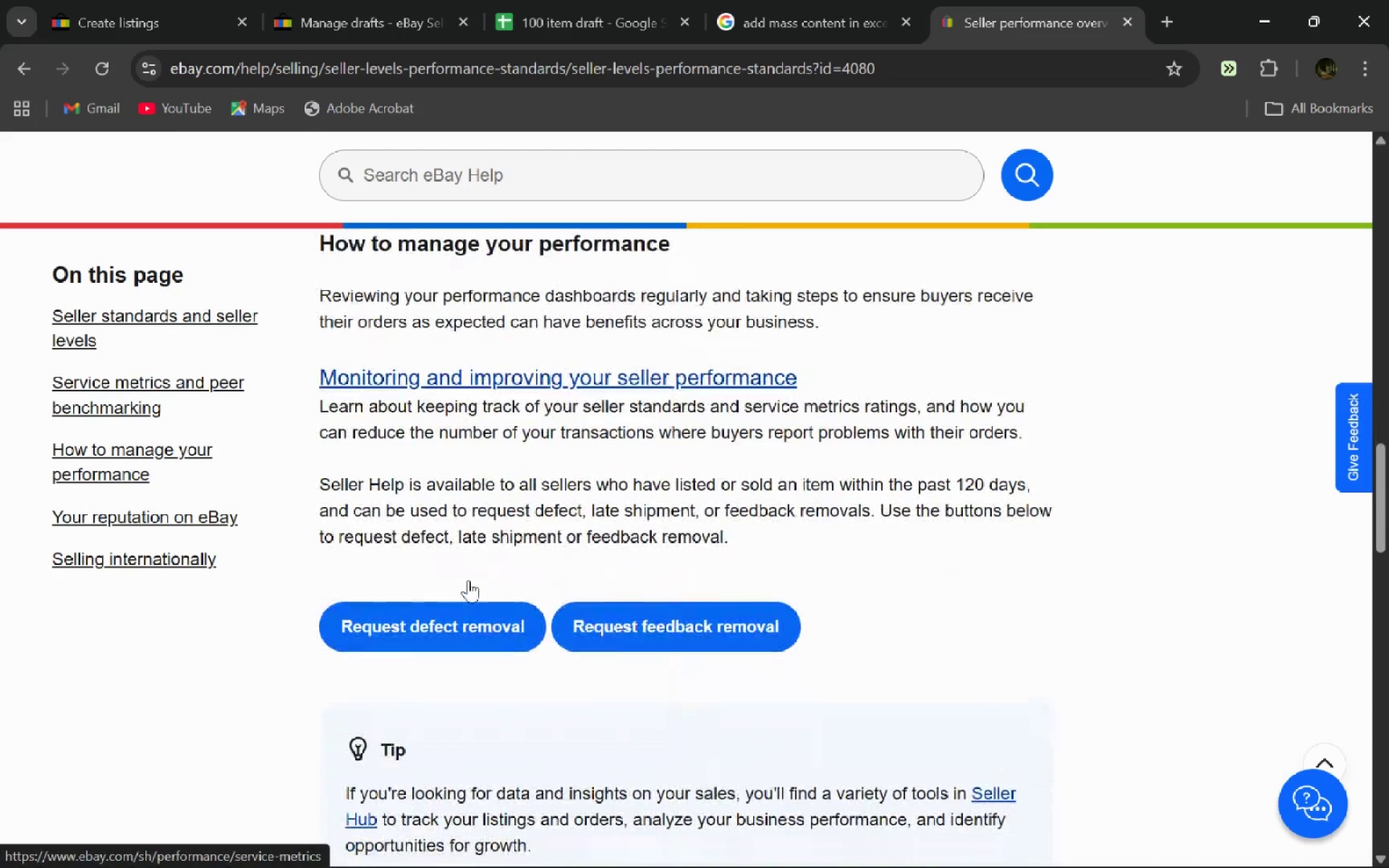 
wait(20.72)
 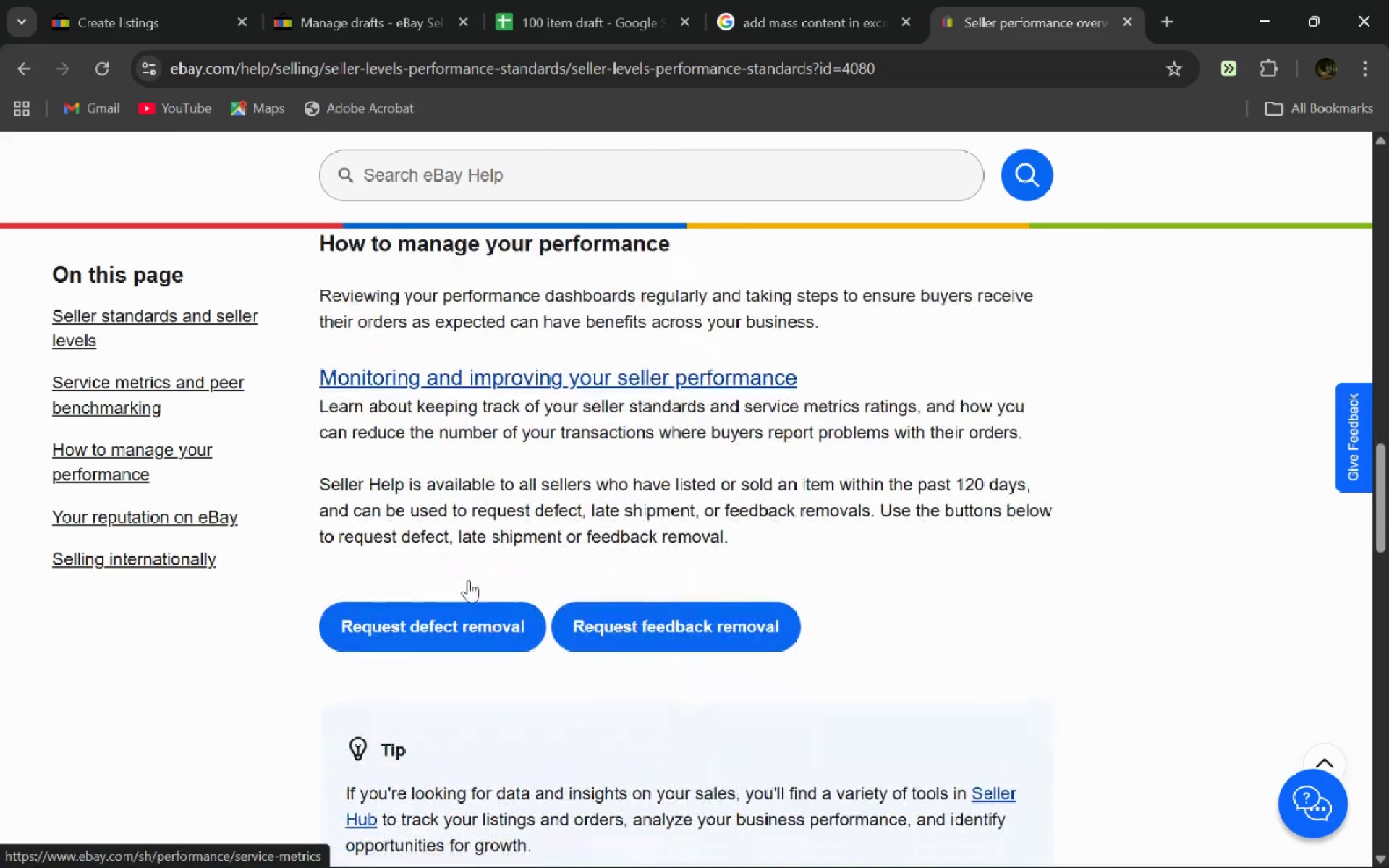 
left_click([810, 0])
 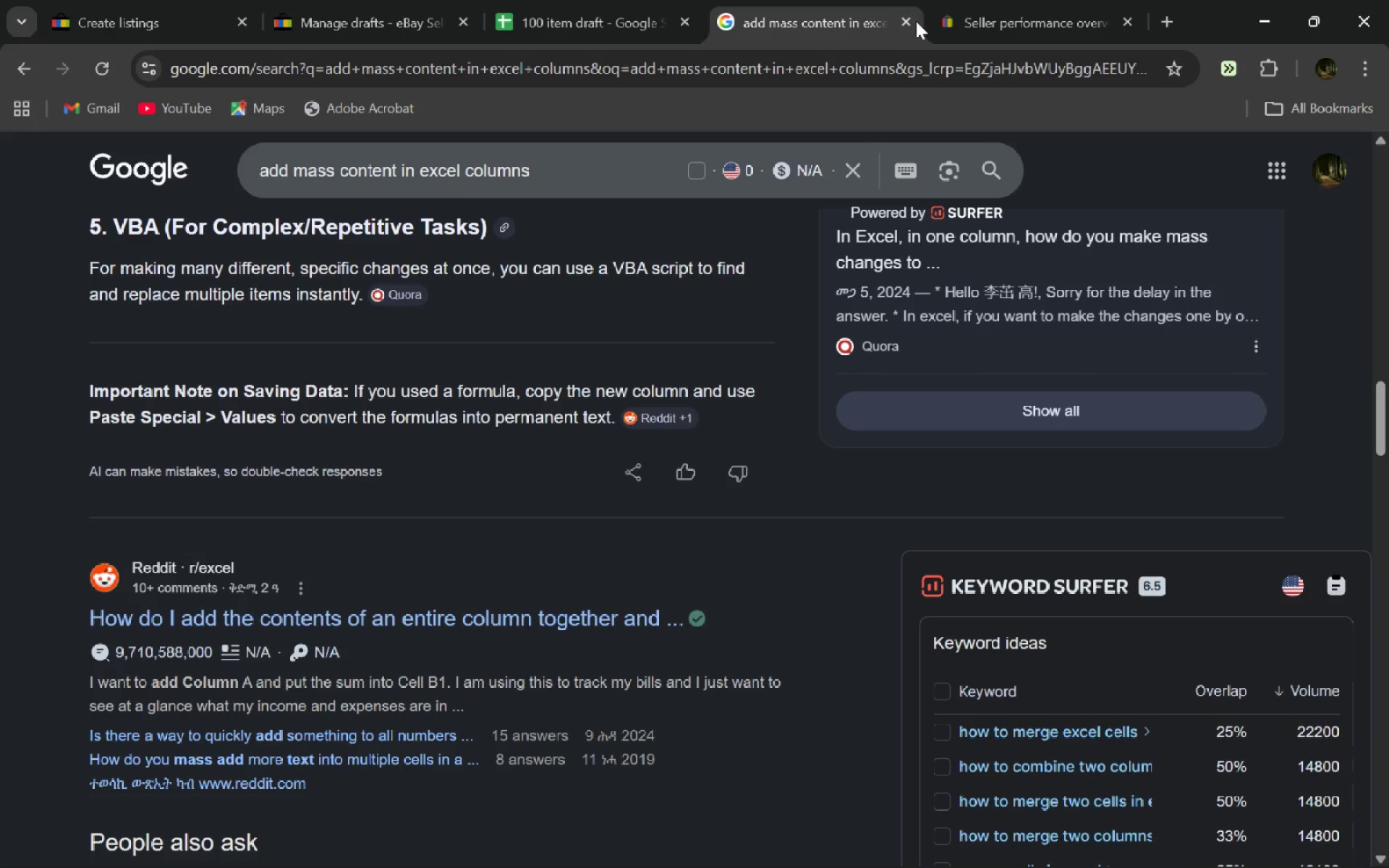 
left_click([916, 21])
 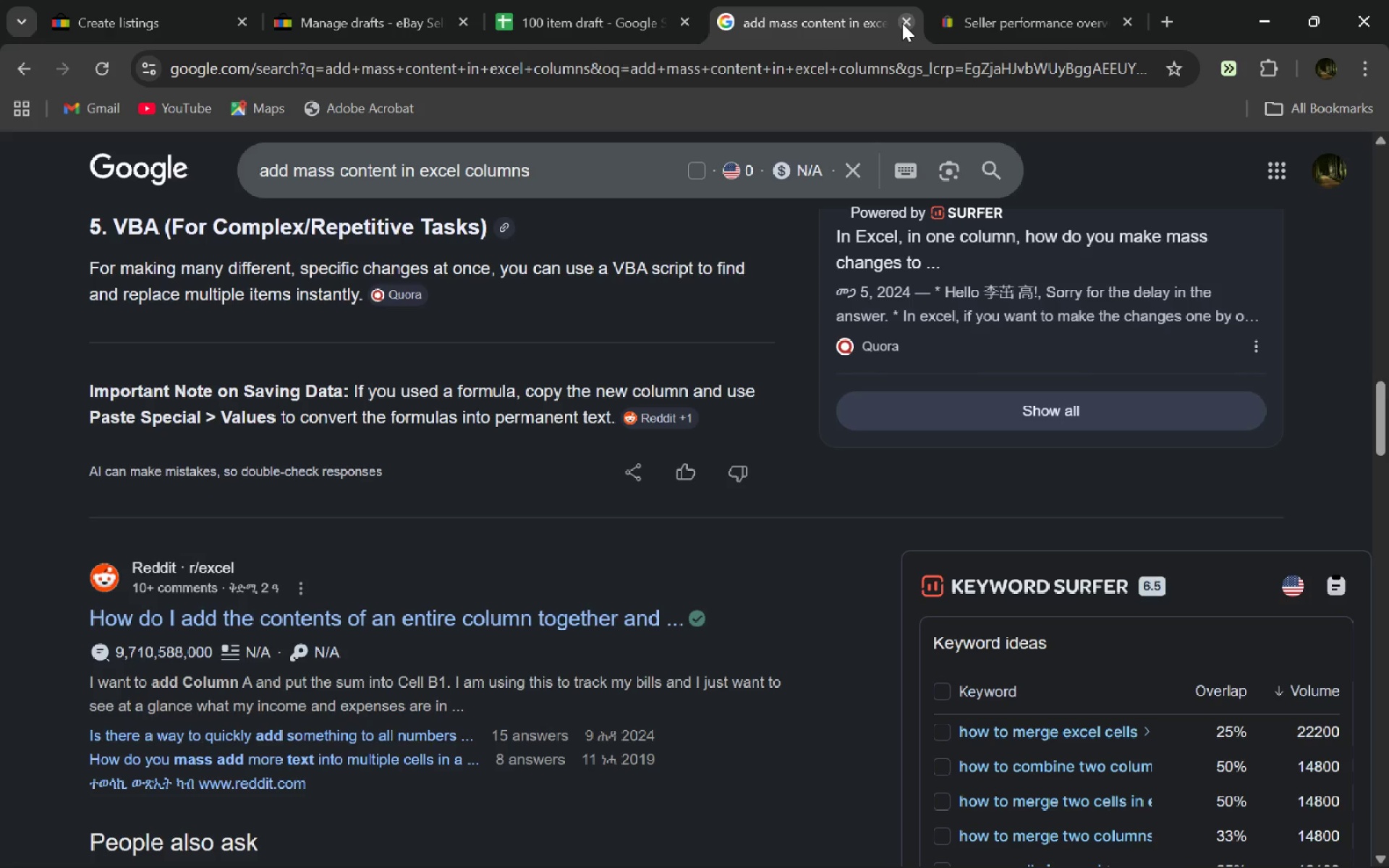 
left_click([902, 23])
 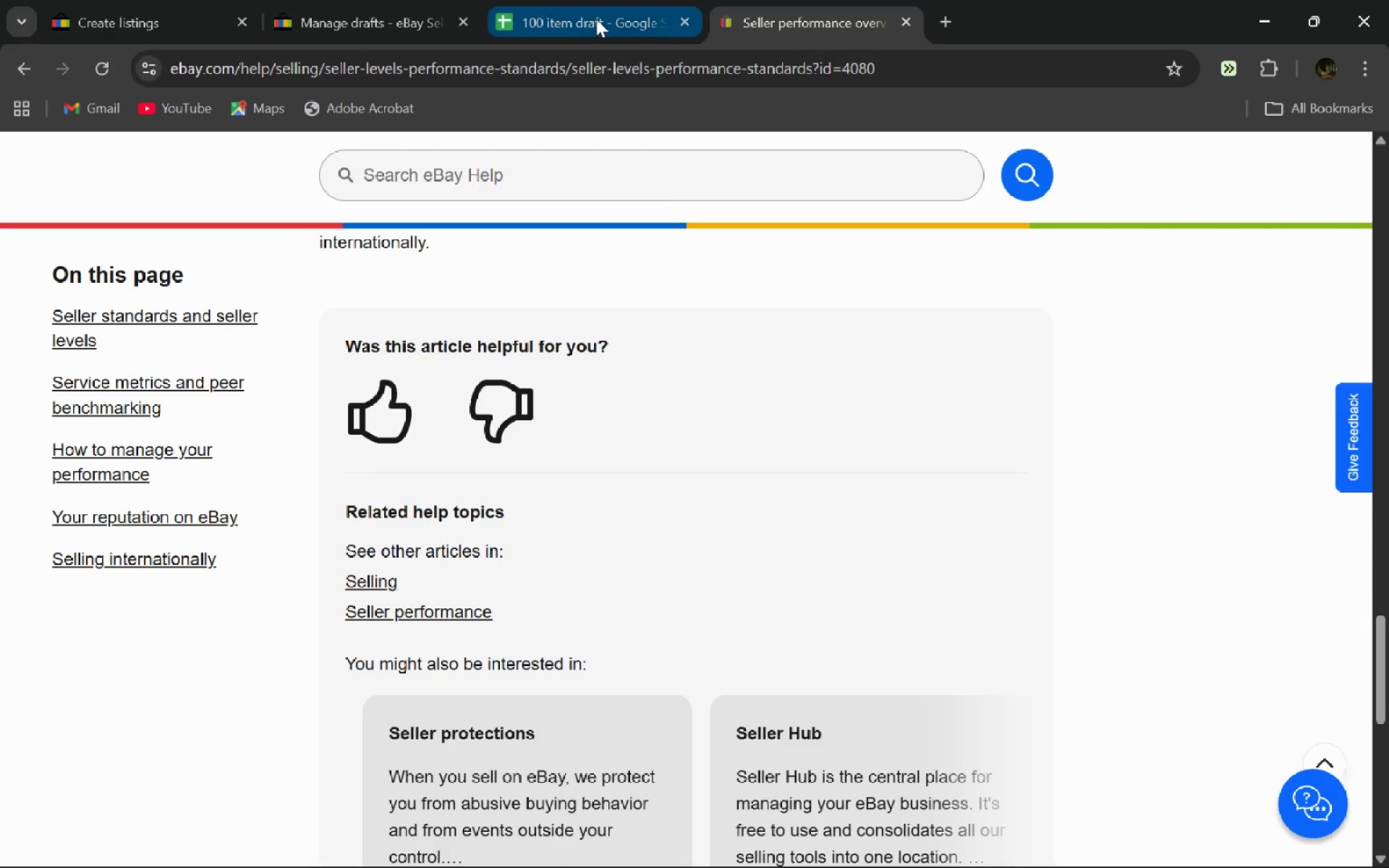 
left_click([596, 19])
 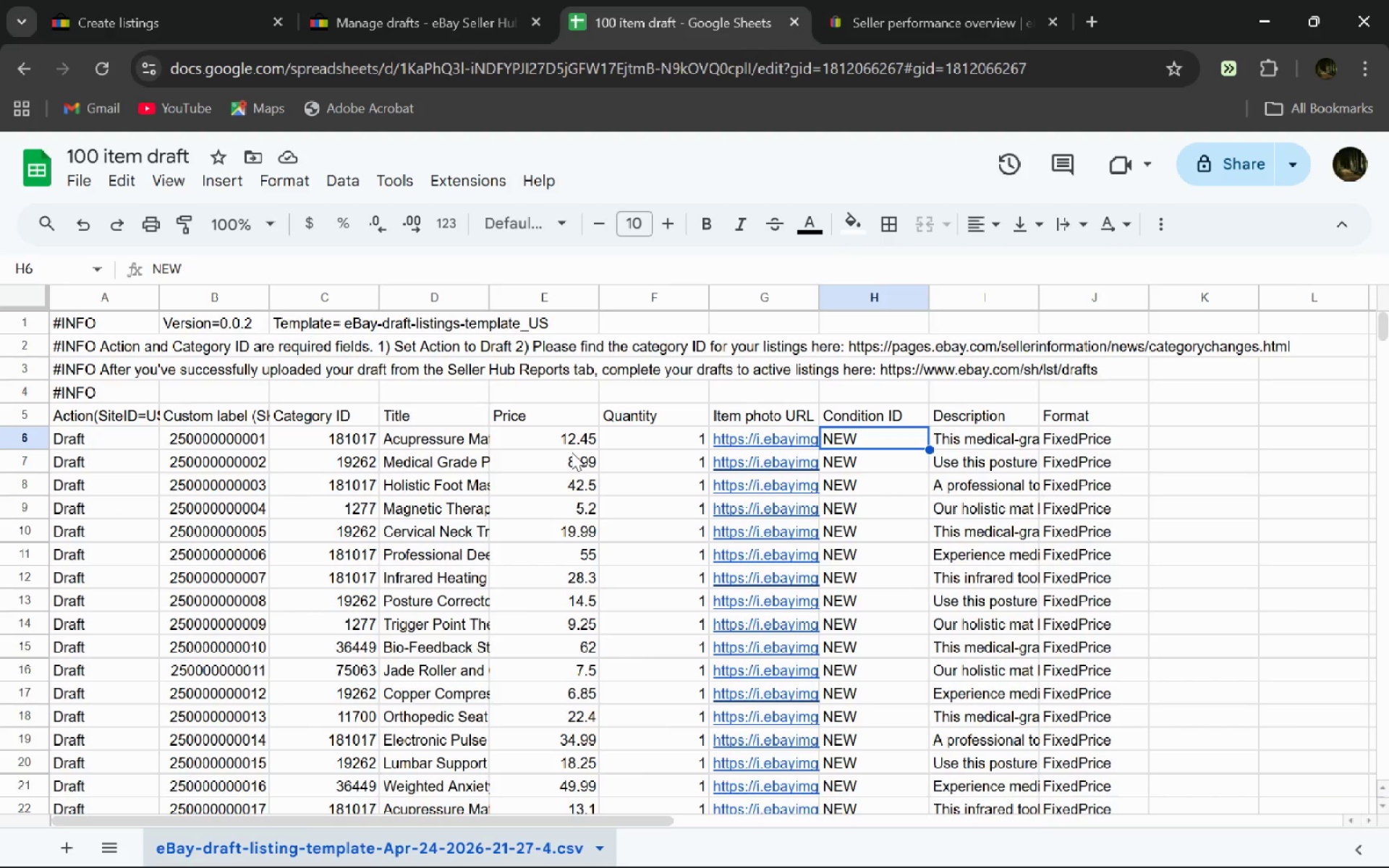 
wait(5.5)
 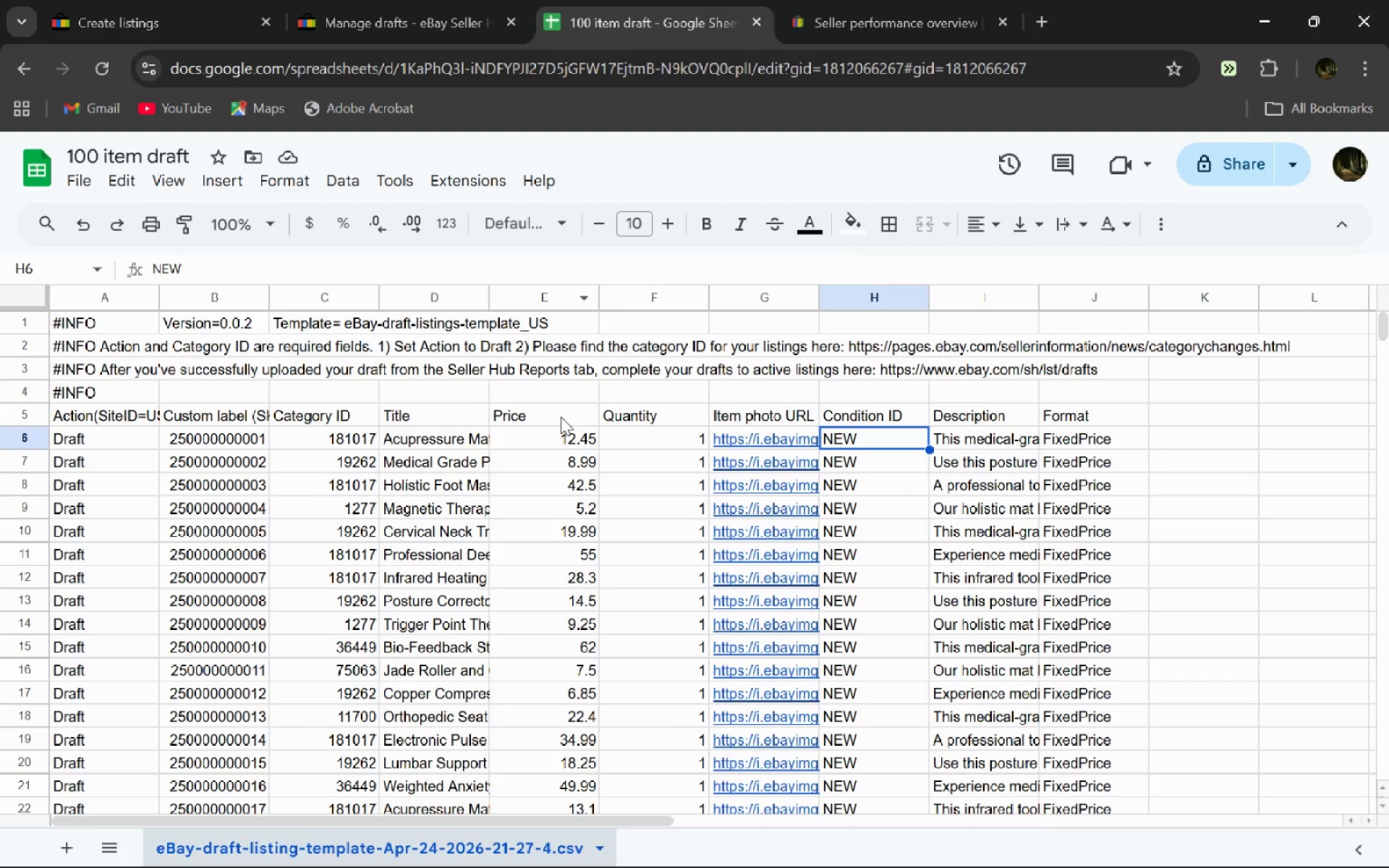 
left_click([438, 0])
 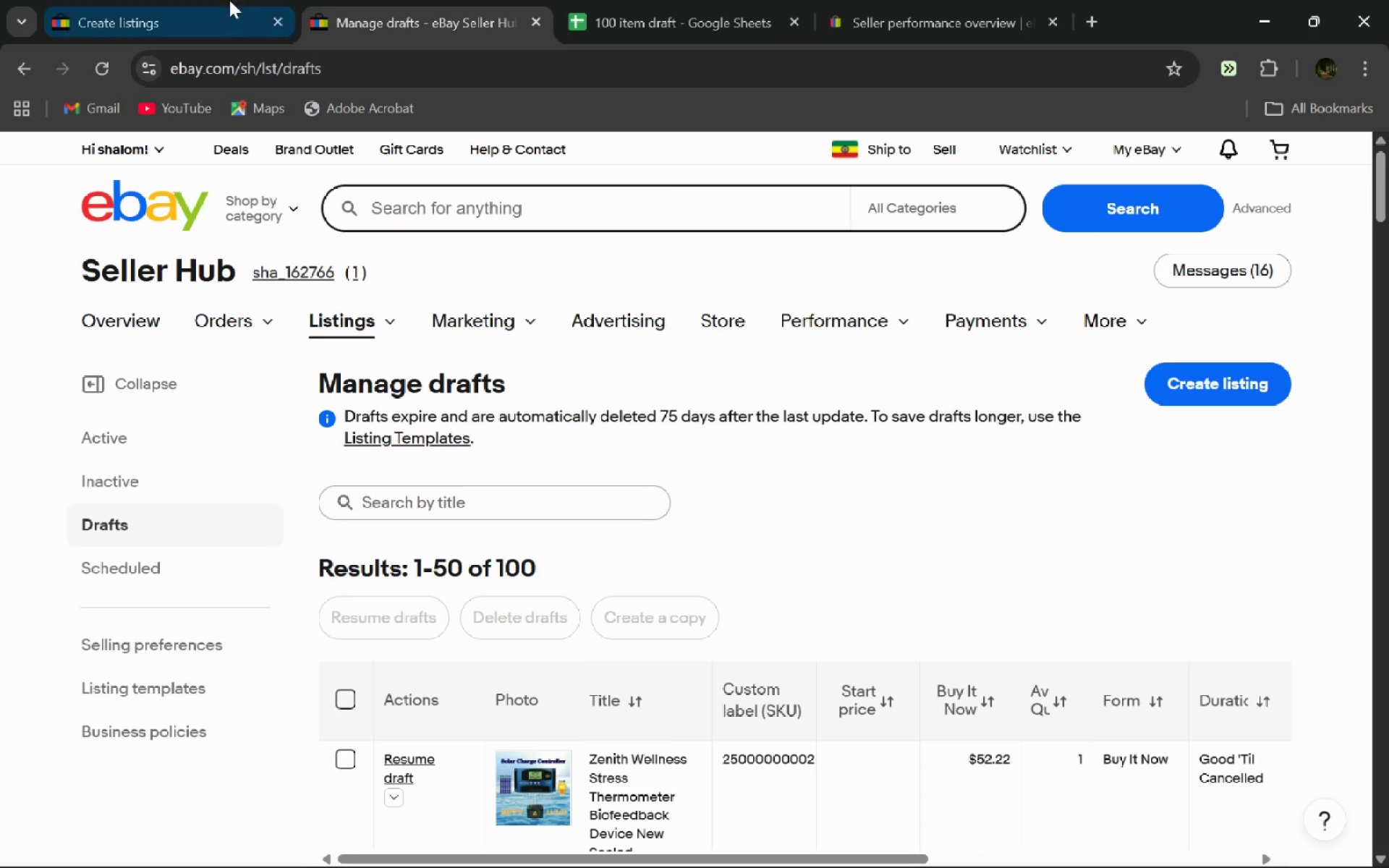 
left_click([160, 0])
 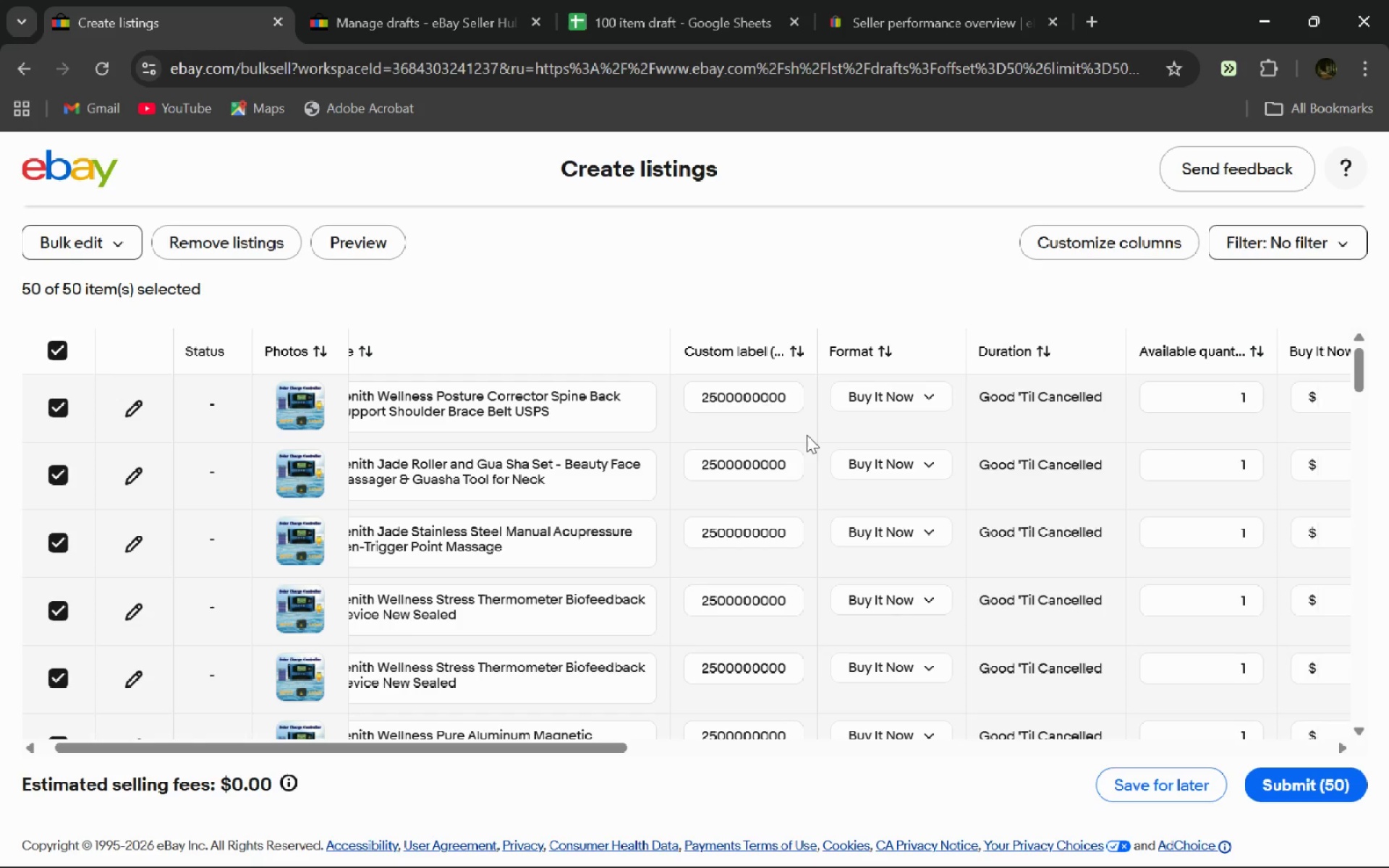 
wait(25.0)
 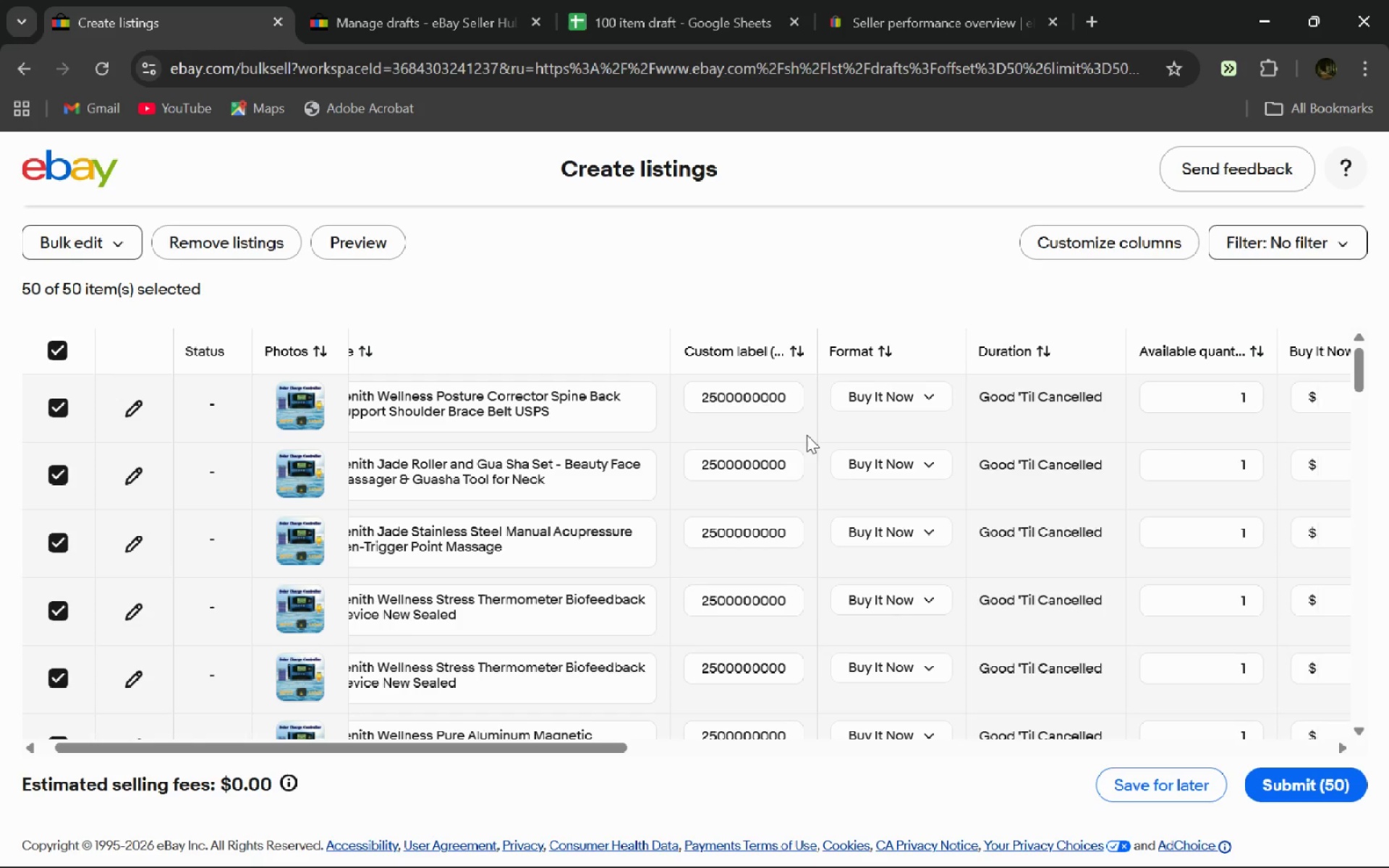 
left_click([109, 251])
 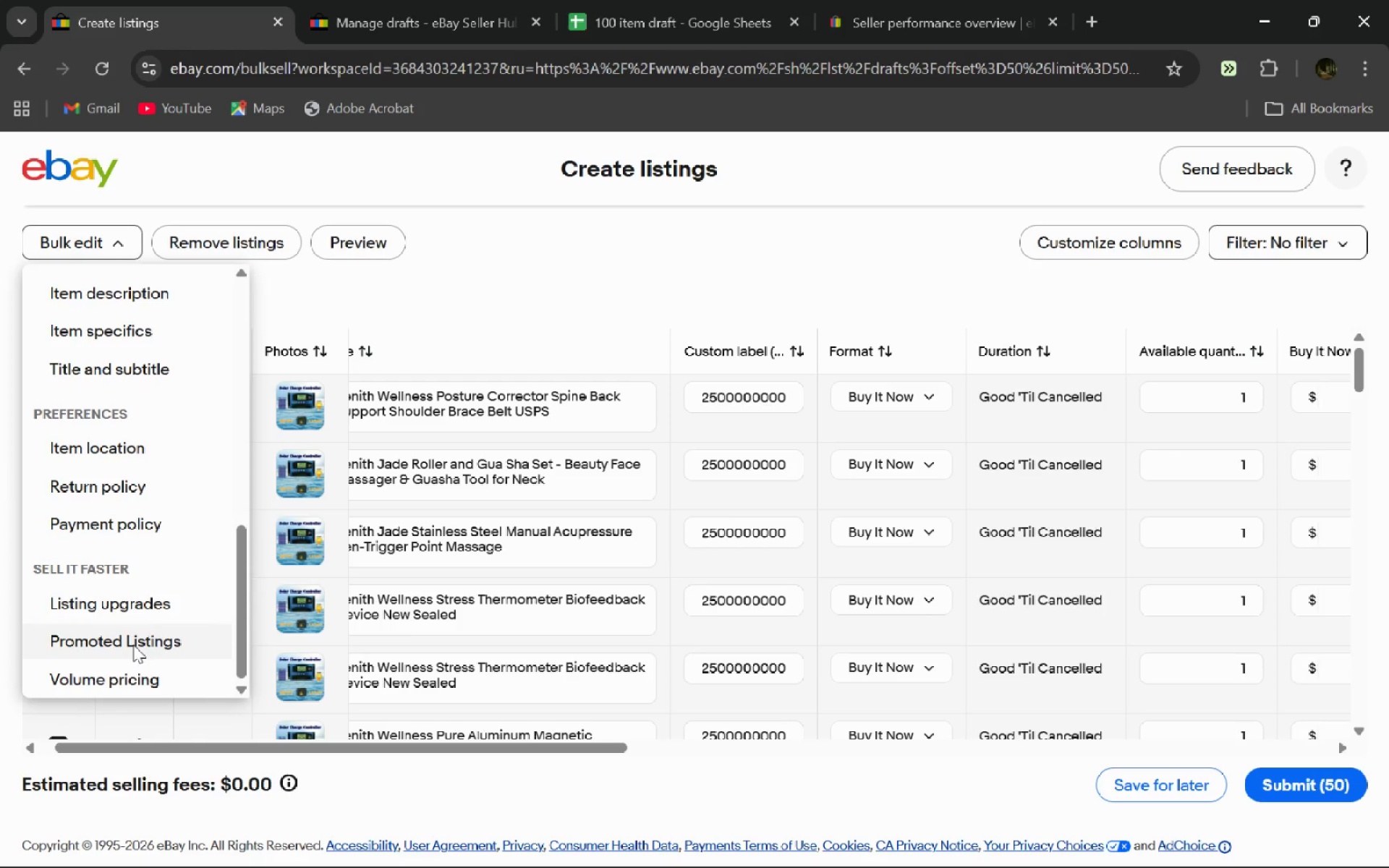 
wait(22.97)
 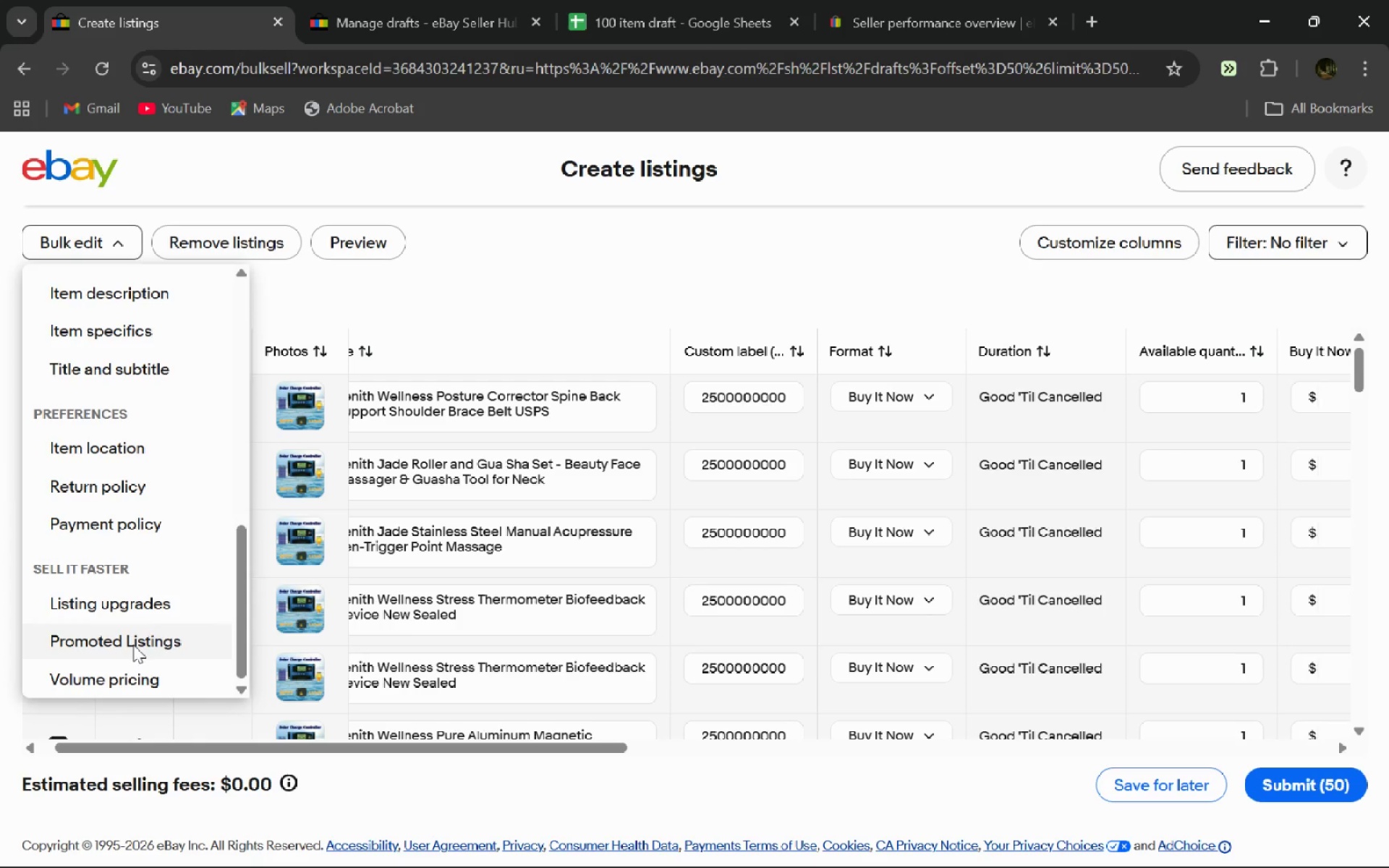 
left_click([157, 576])
 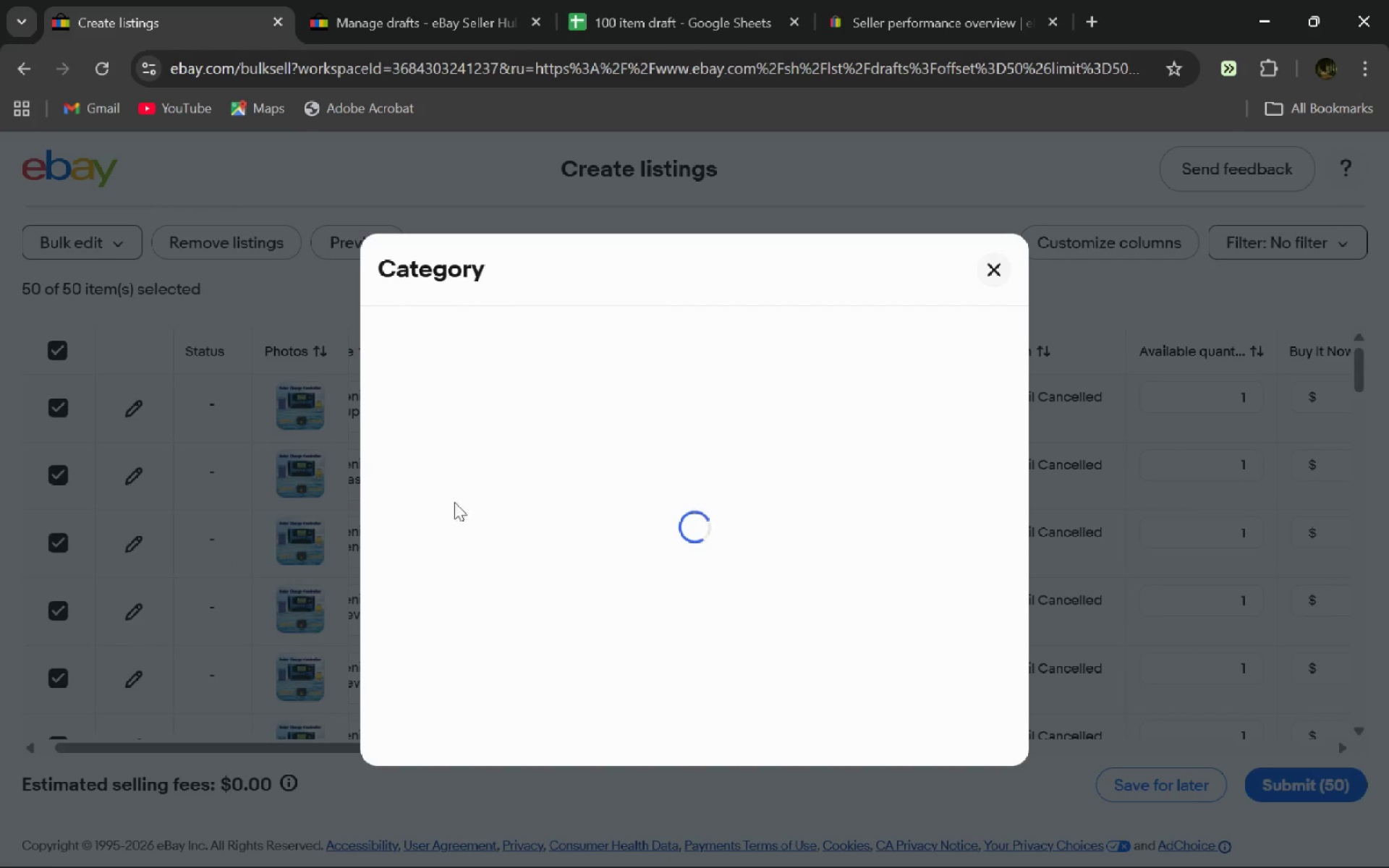 
mouse_move([505, 482])
 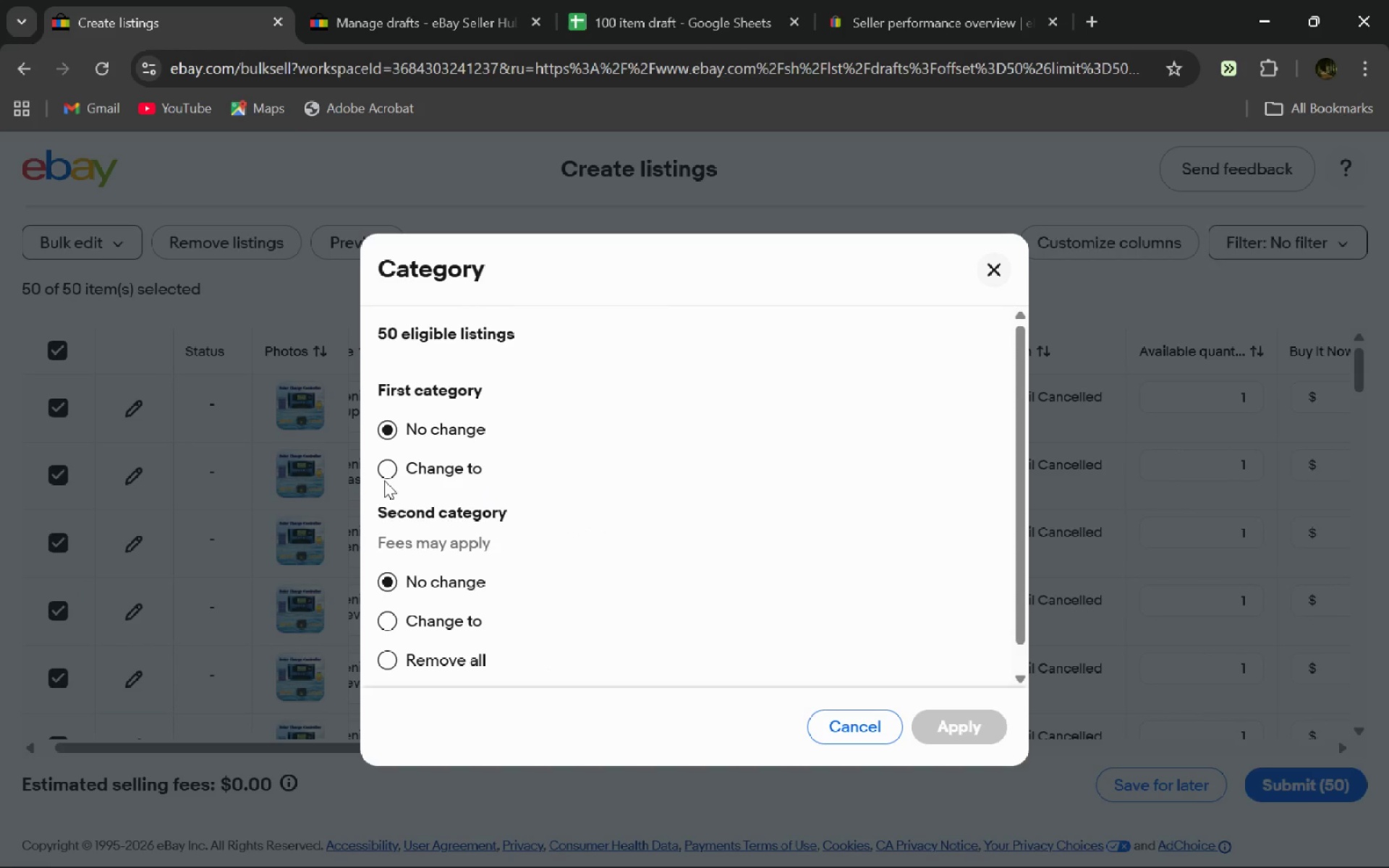 
left_click([384, 480])
 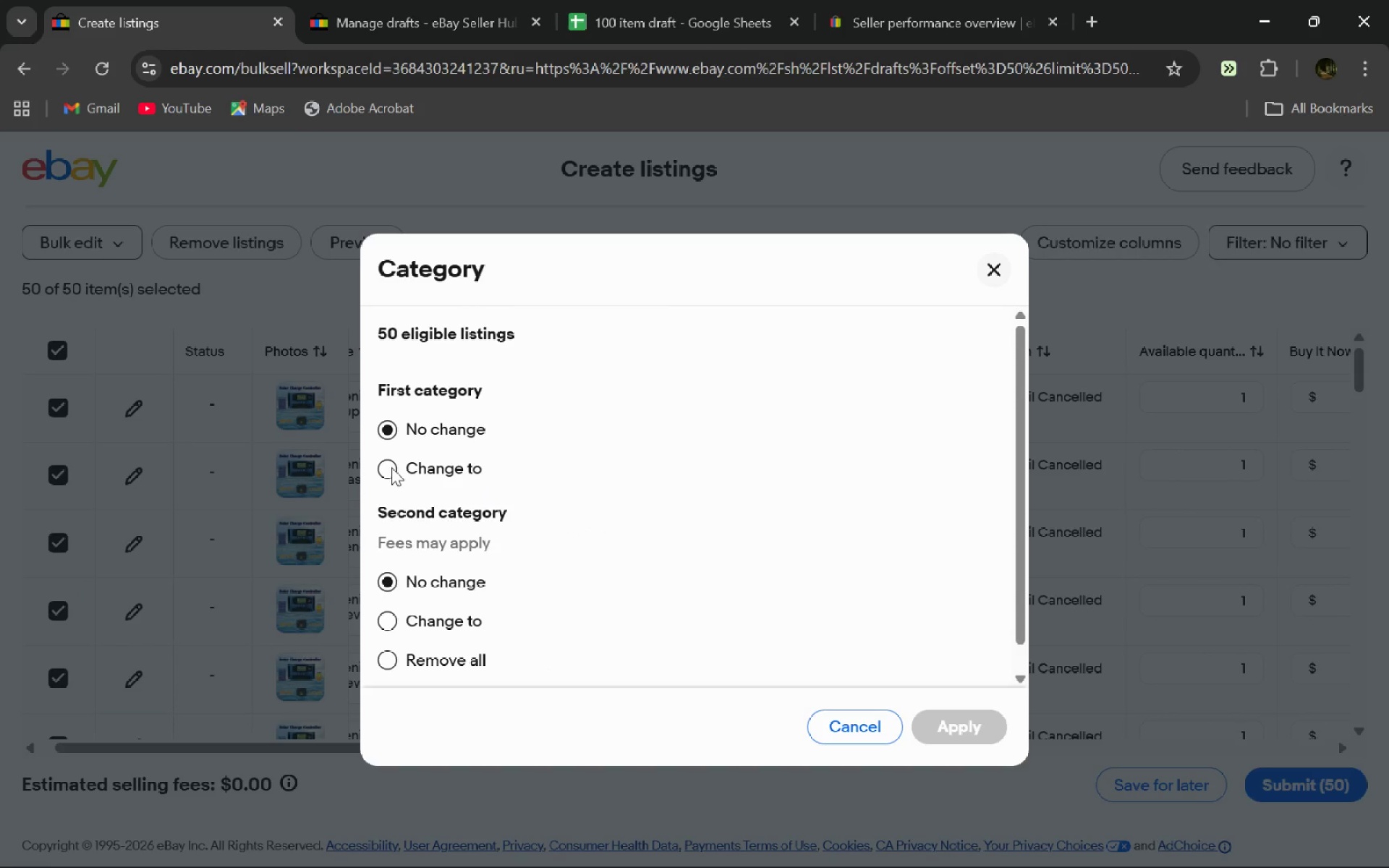 
left_click([391, 467])
 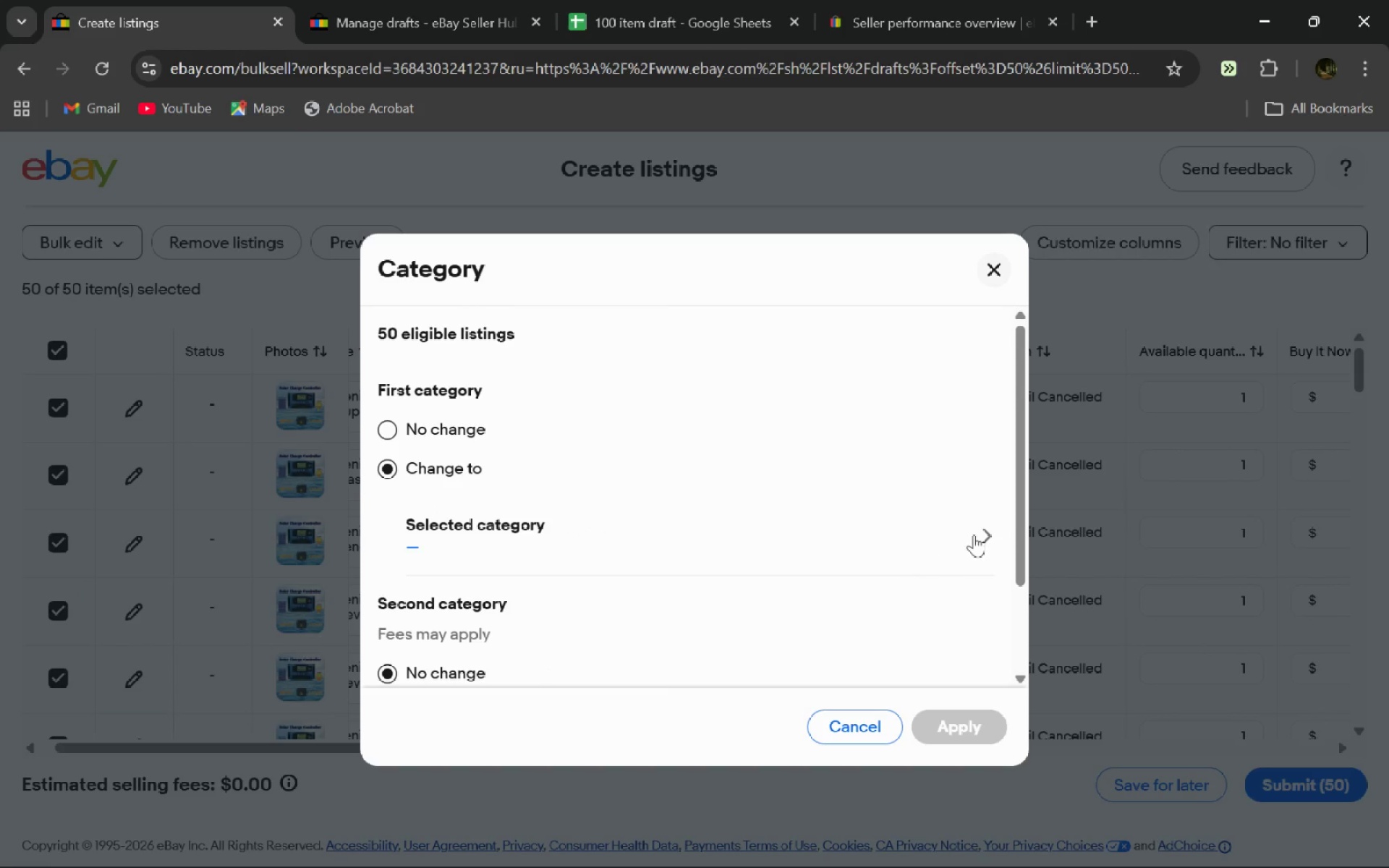 
left_click([974, 535])
 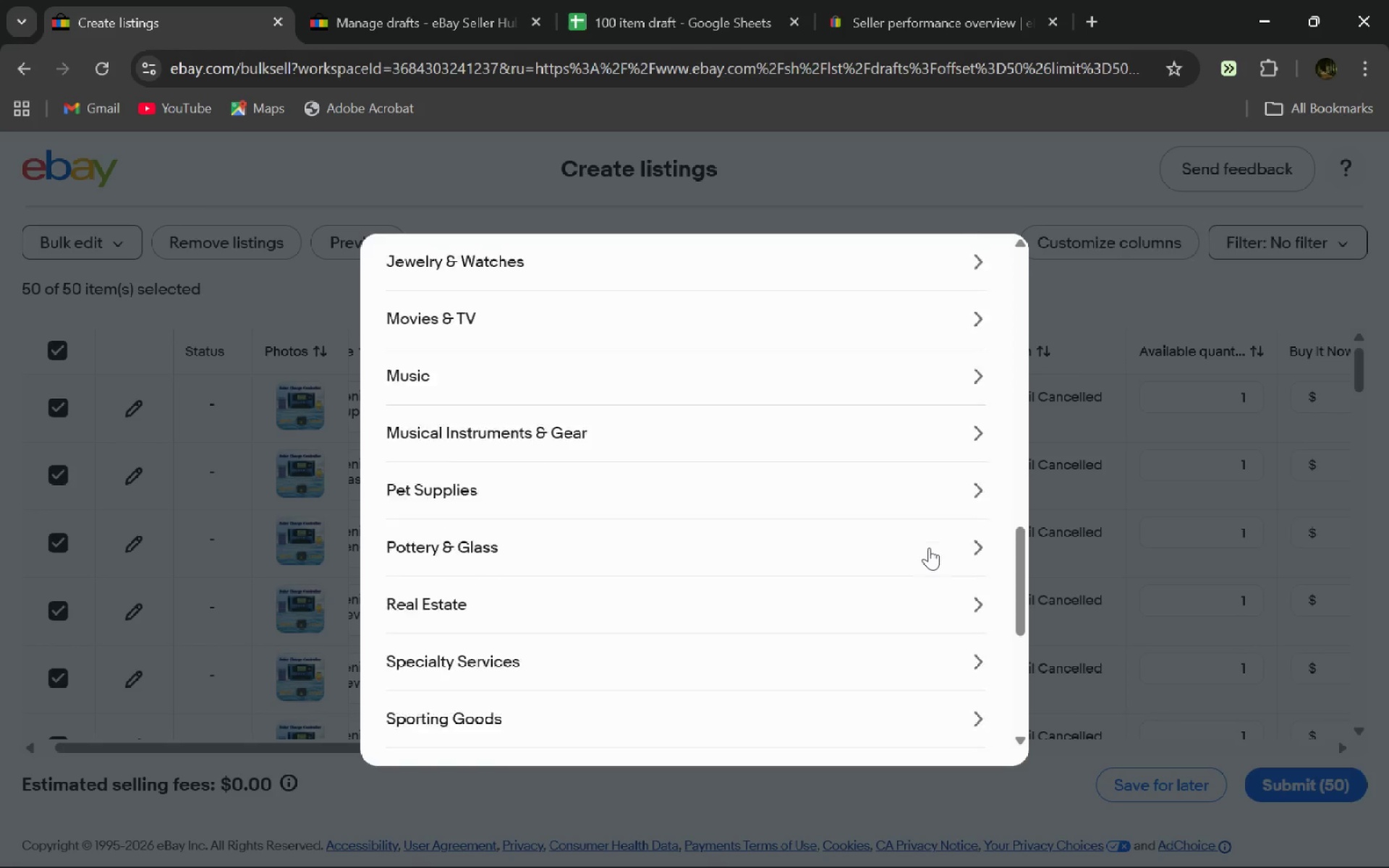 
wait(11.56)
 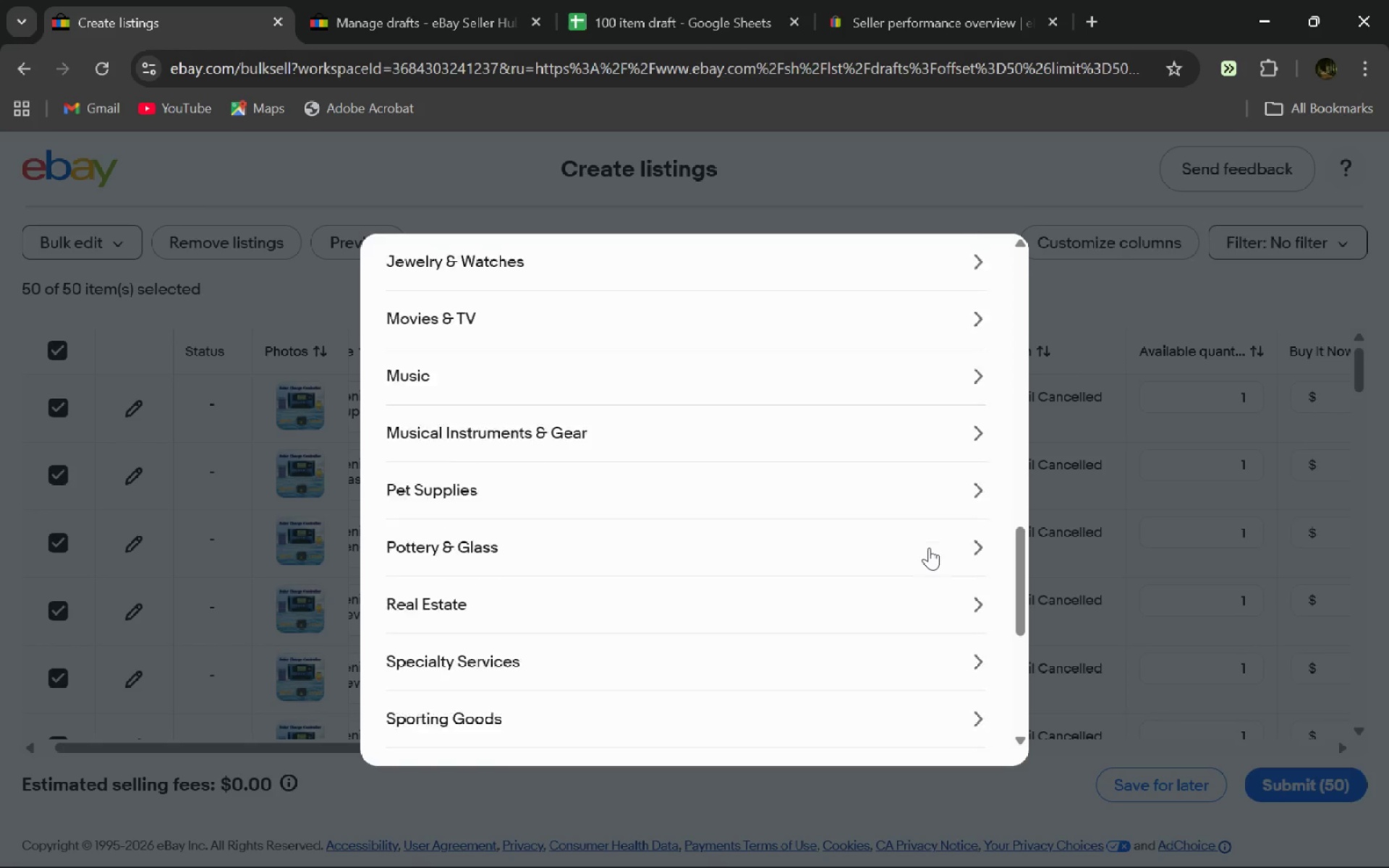 
left_click([972, 273])
 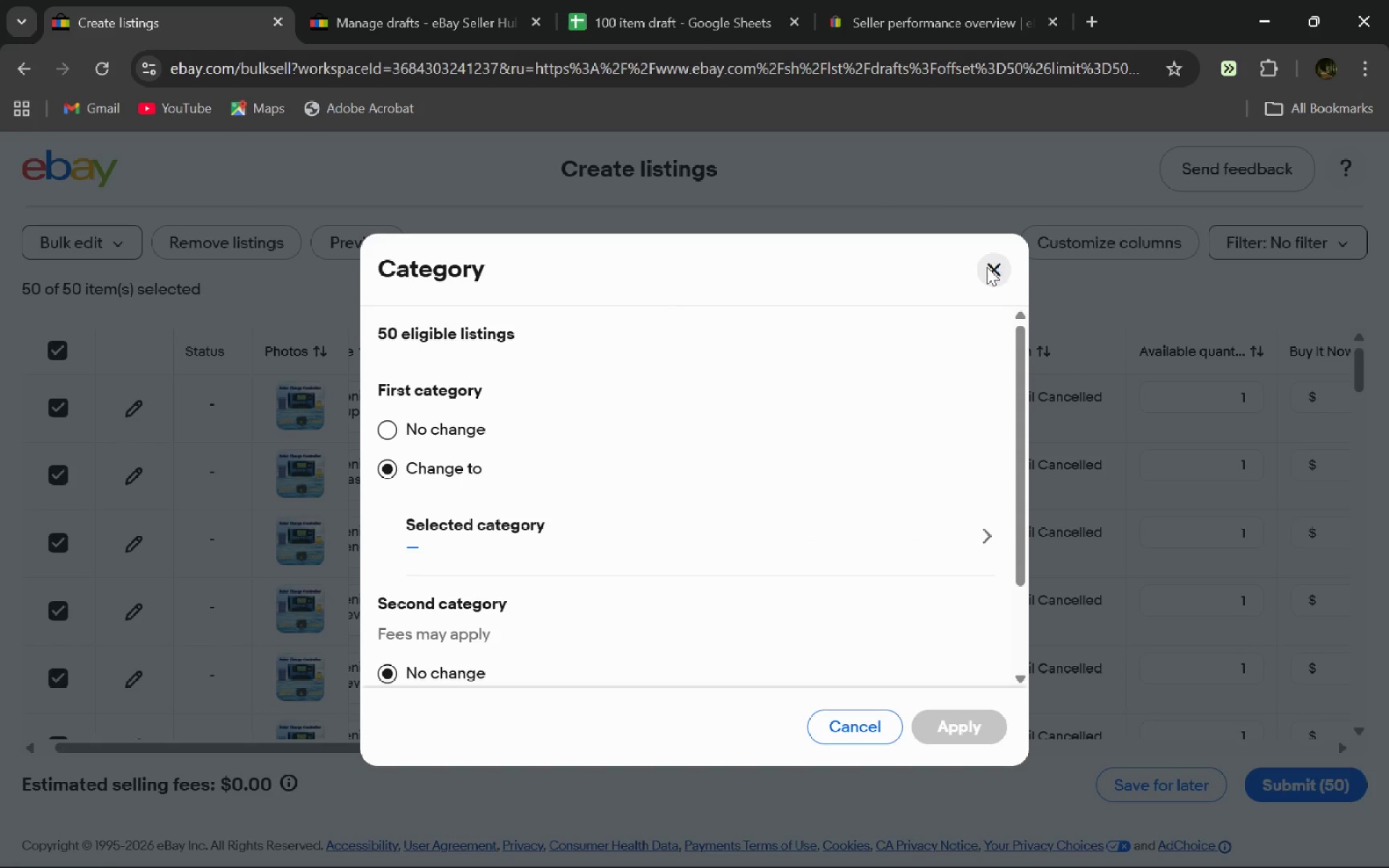 
left_click([987, 267])
 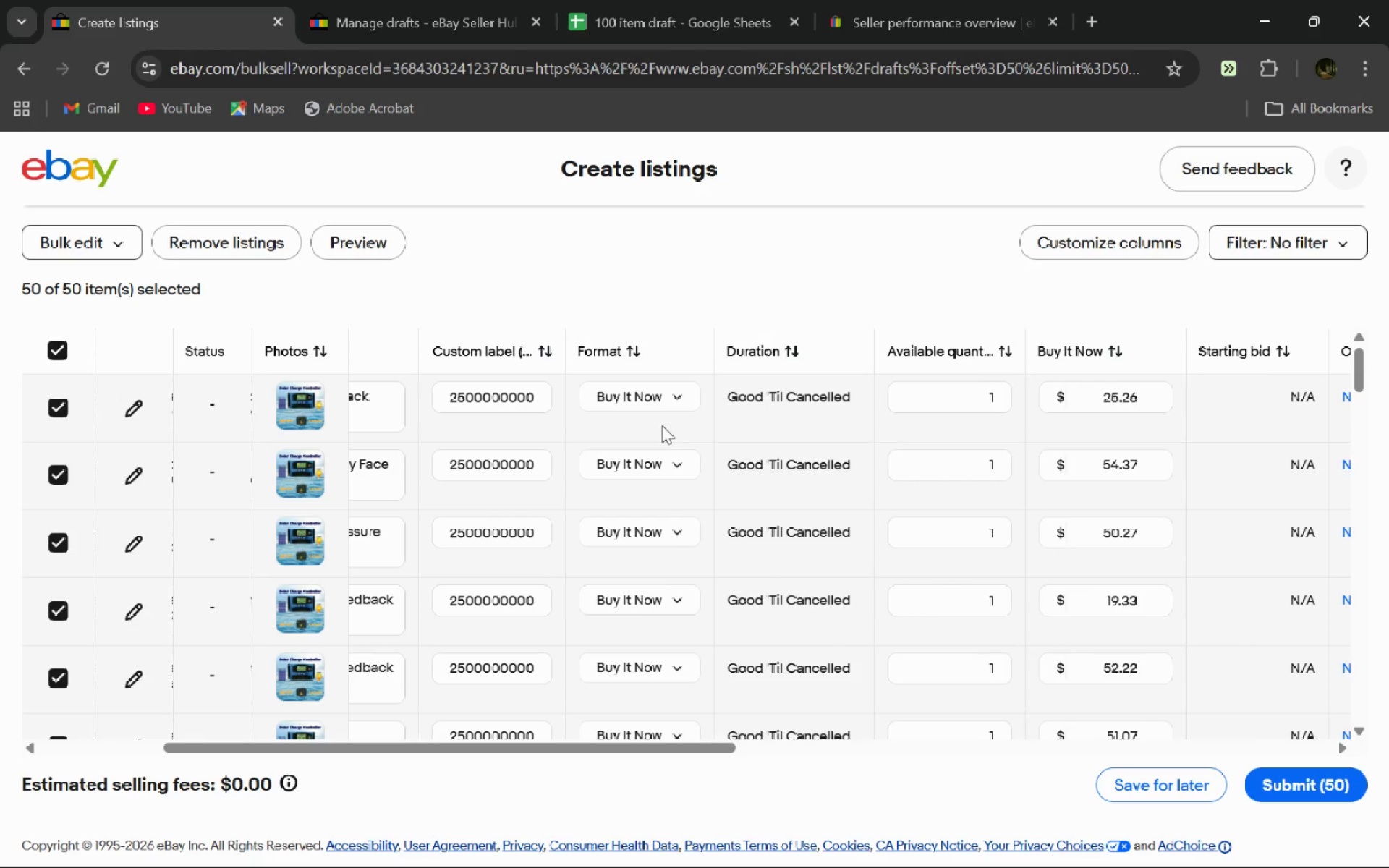 
wait(11.95)
 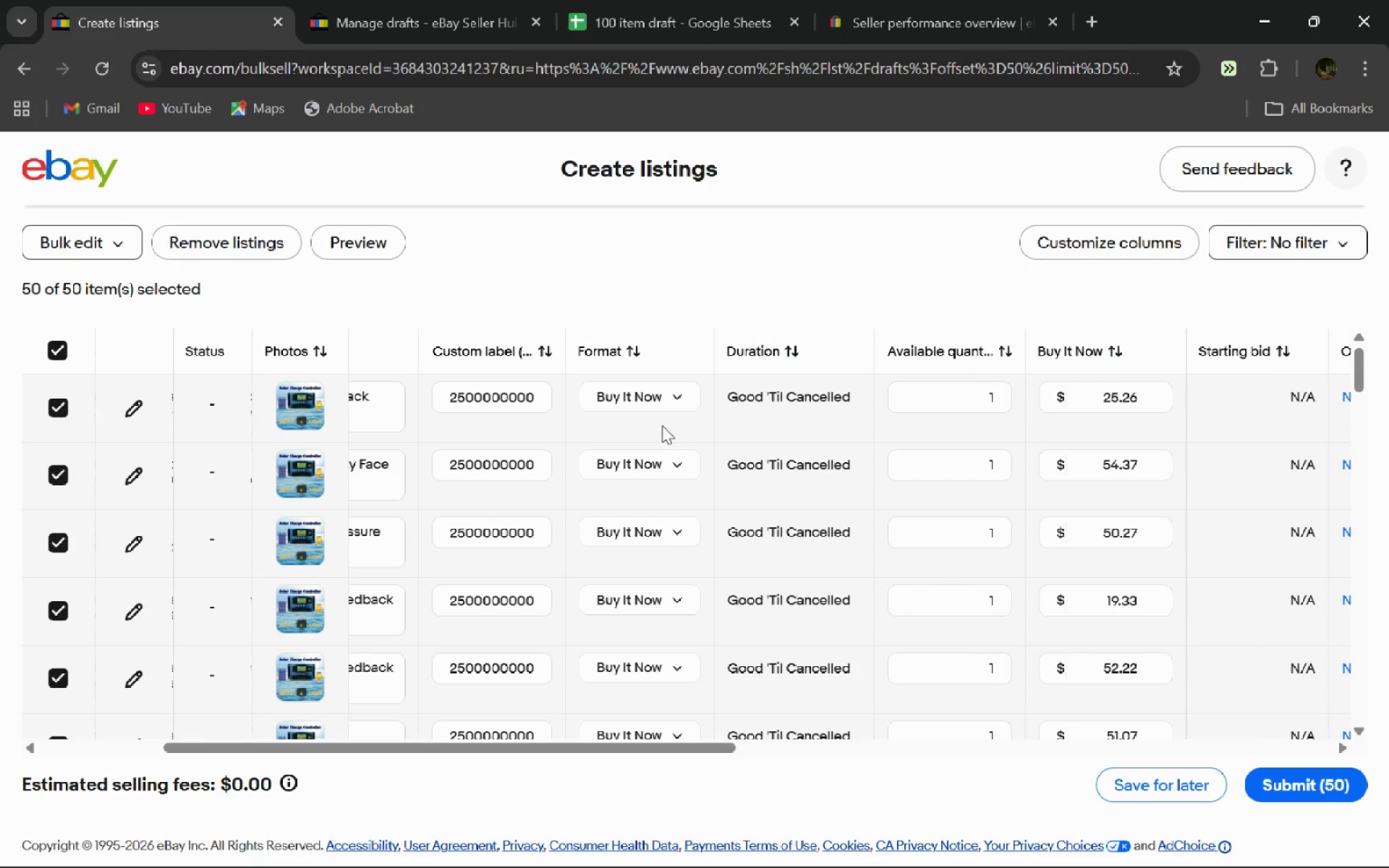 
left_click([1117, 394])
 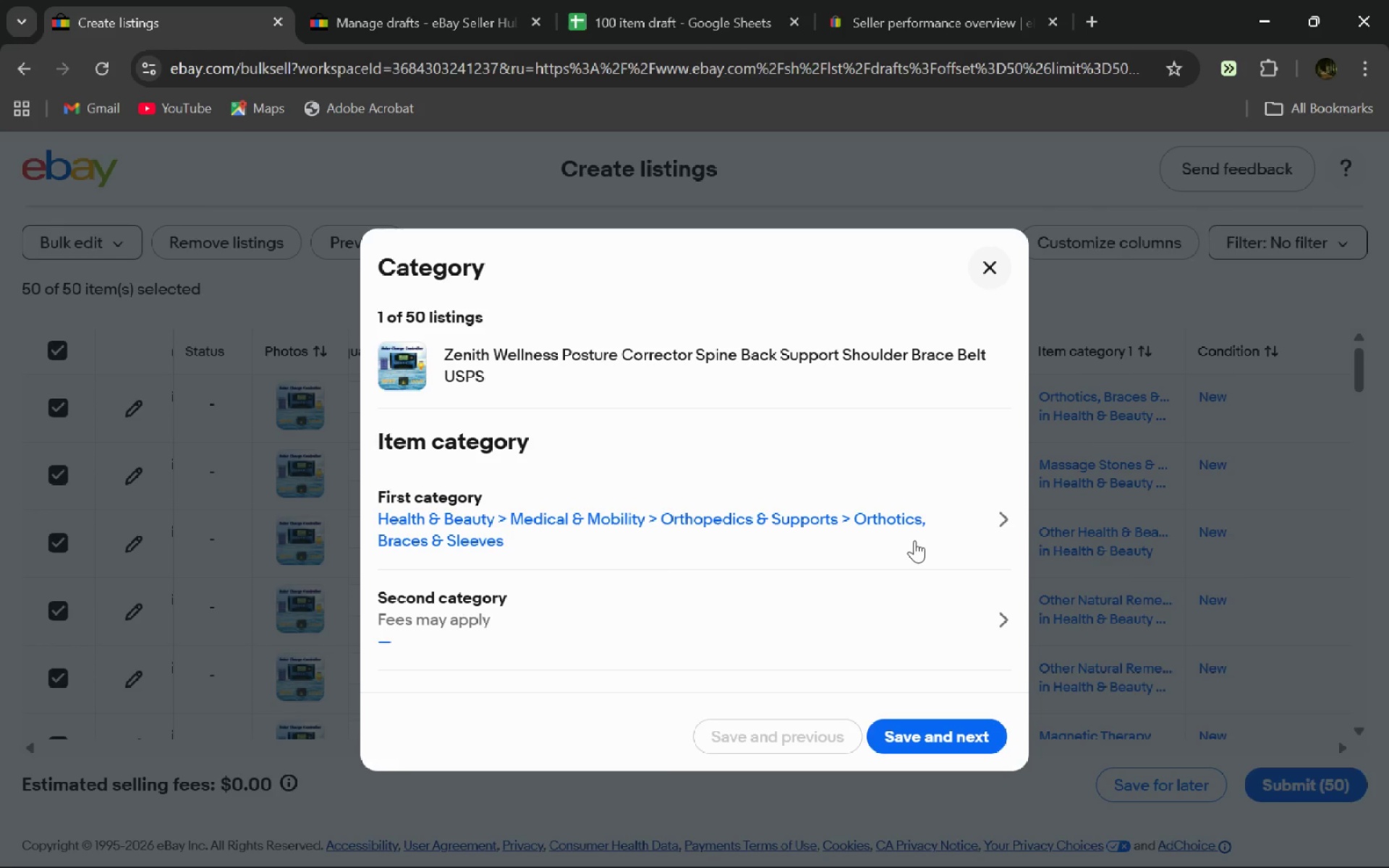 
left_click([887, 539])
 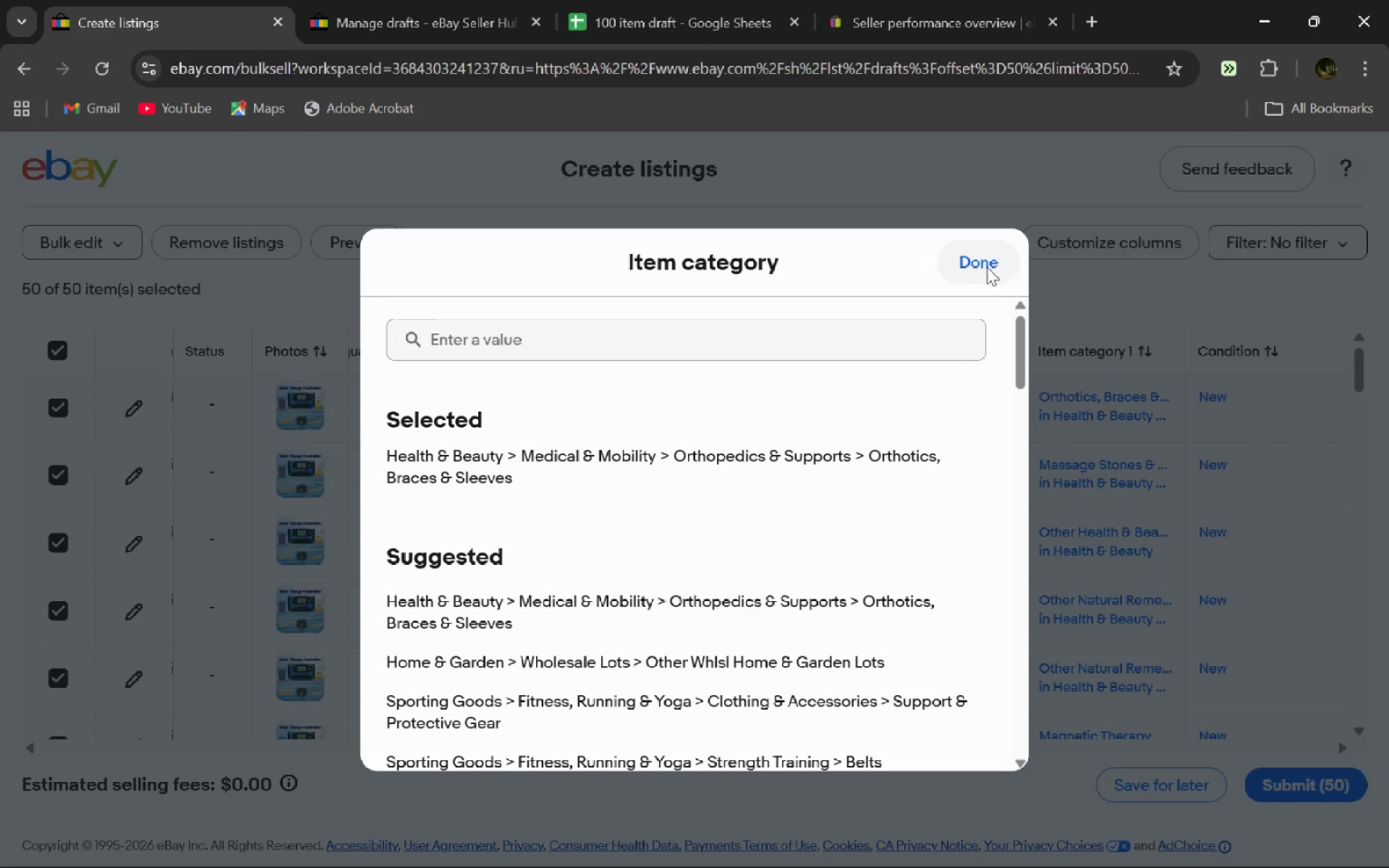 
left_click([987, 267])
 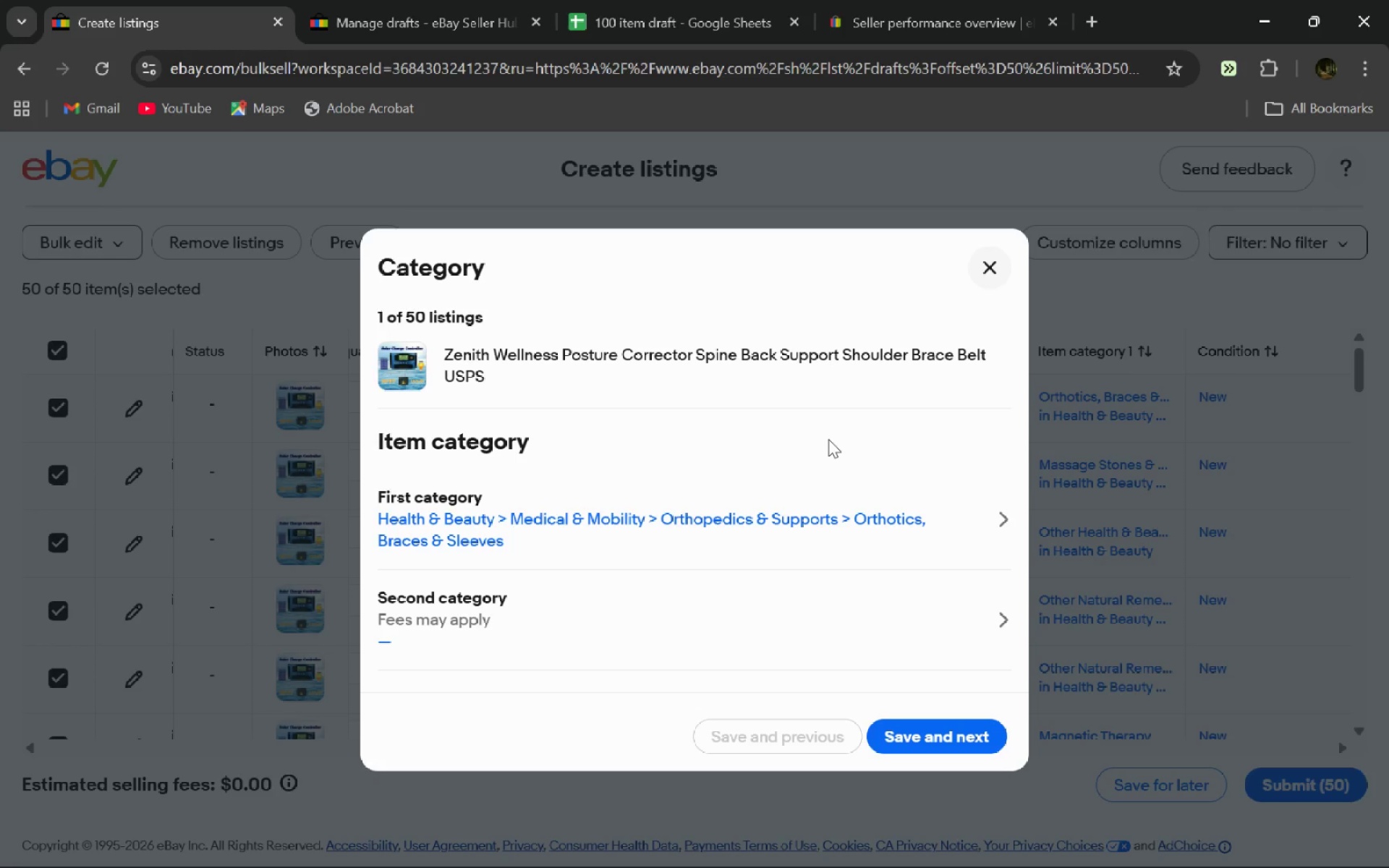 
wait(42.64)
 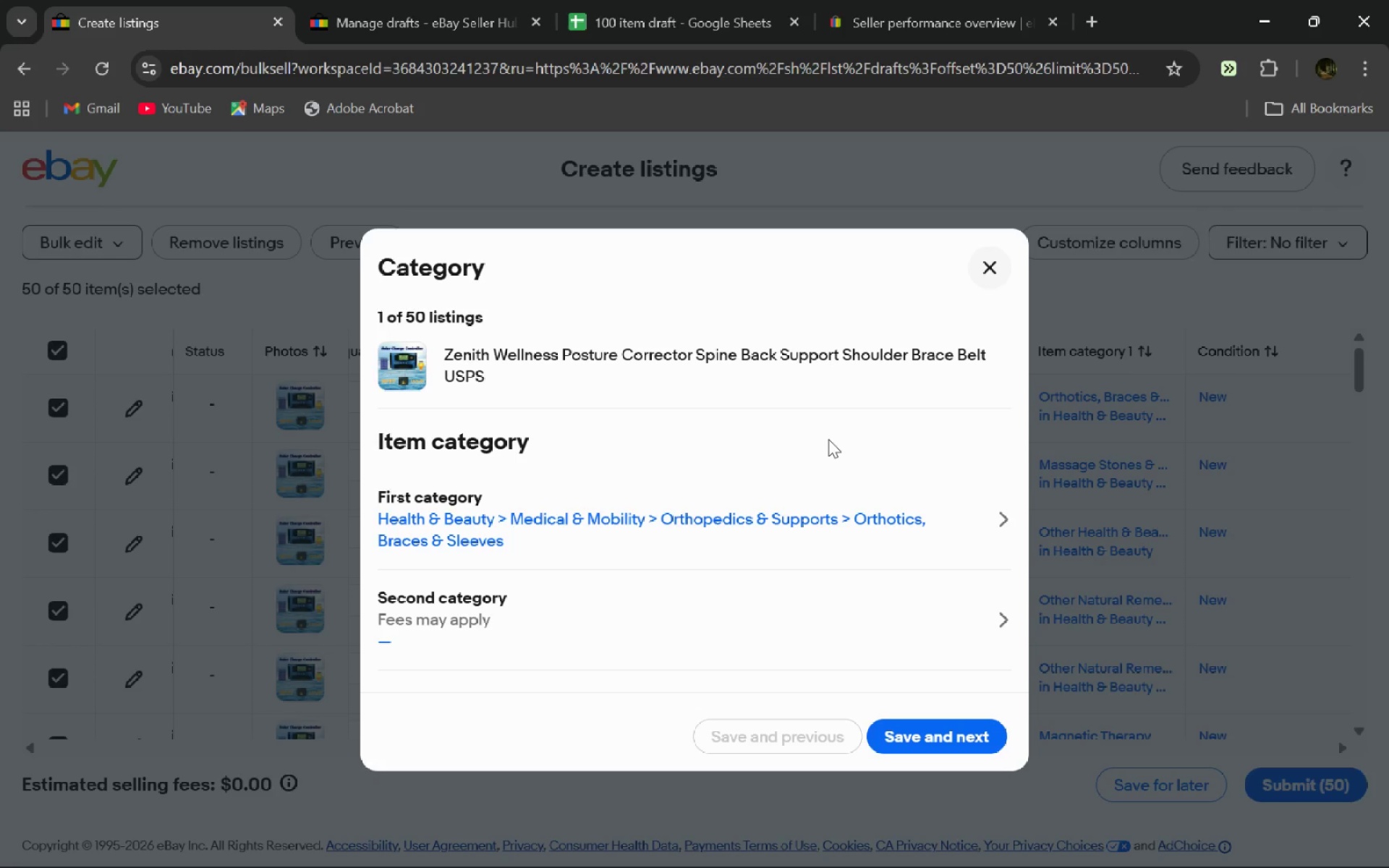 
left_click([832, 454])
 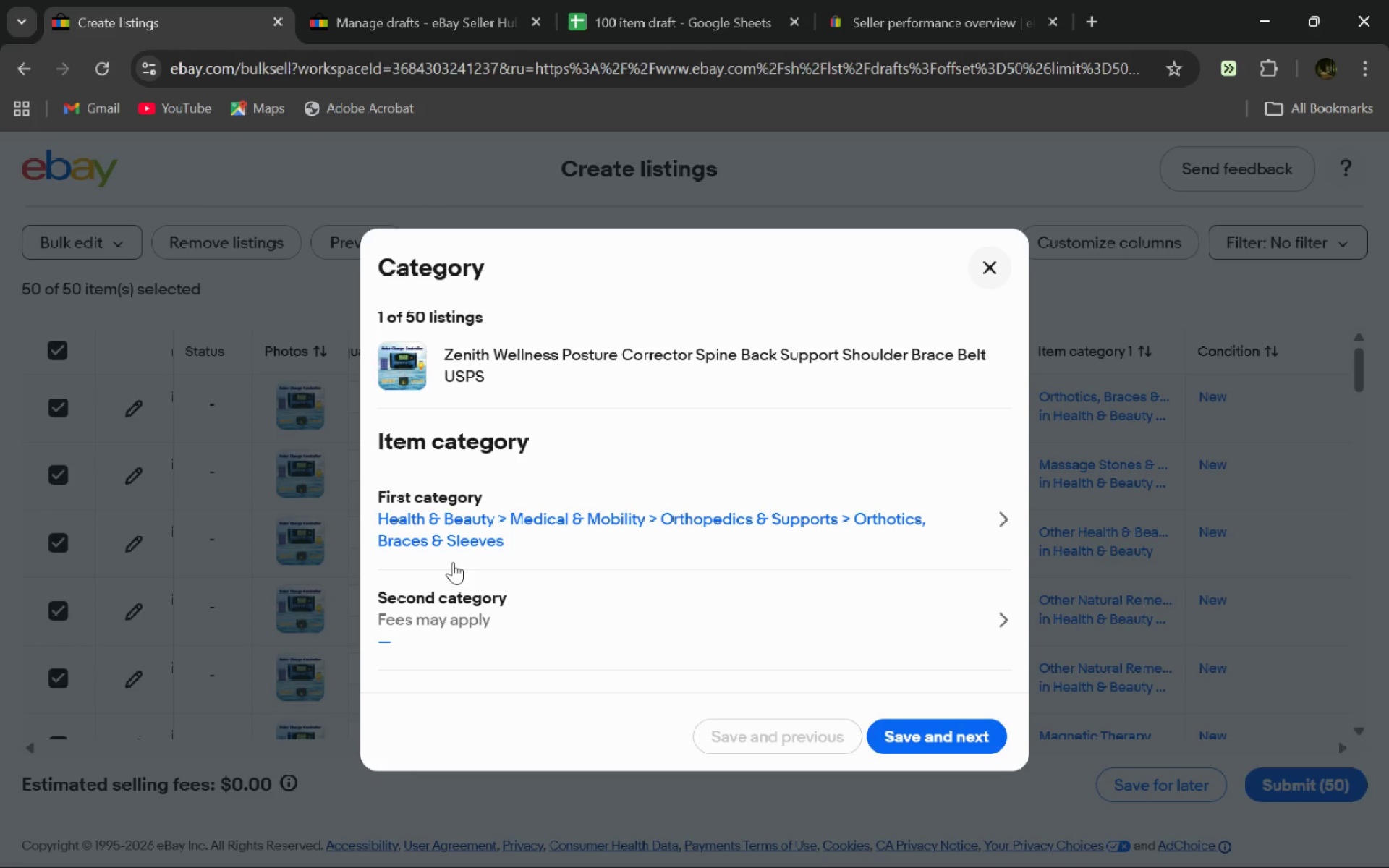 
wait(13.25)
 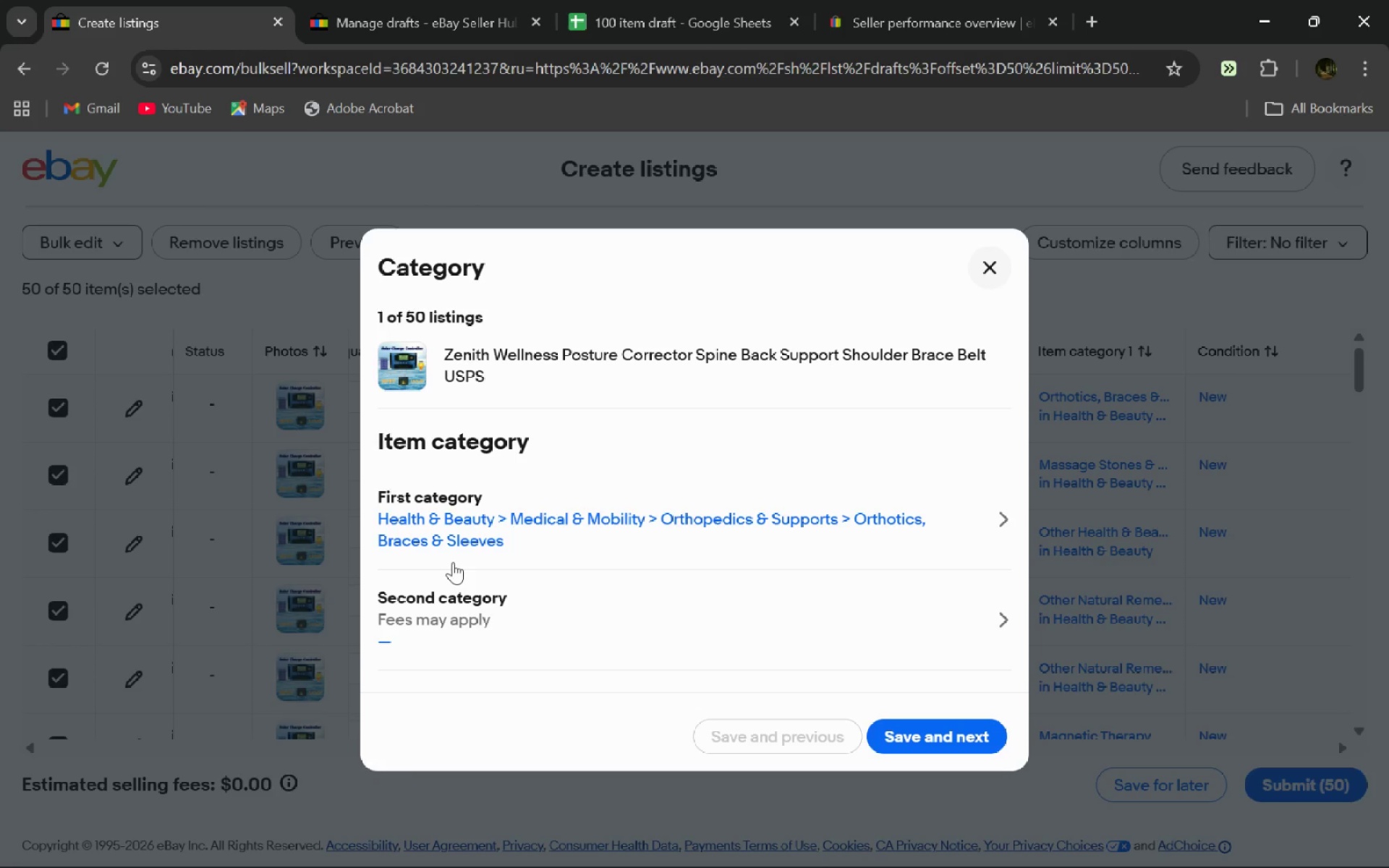 
left_click([969, 728])
 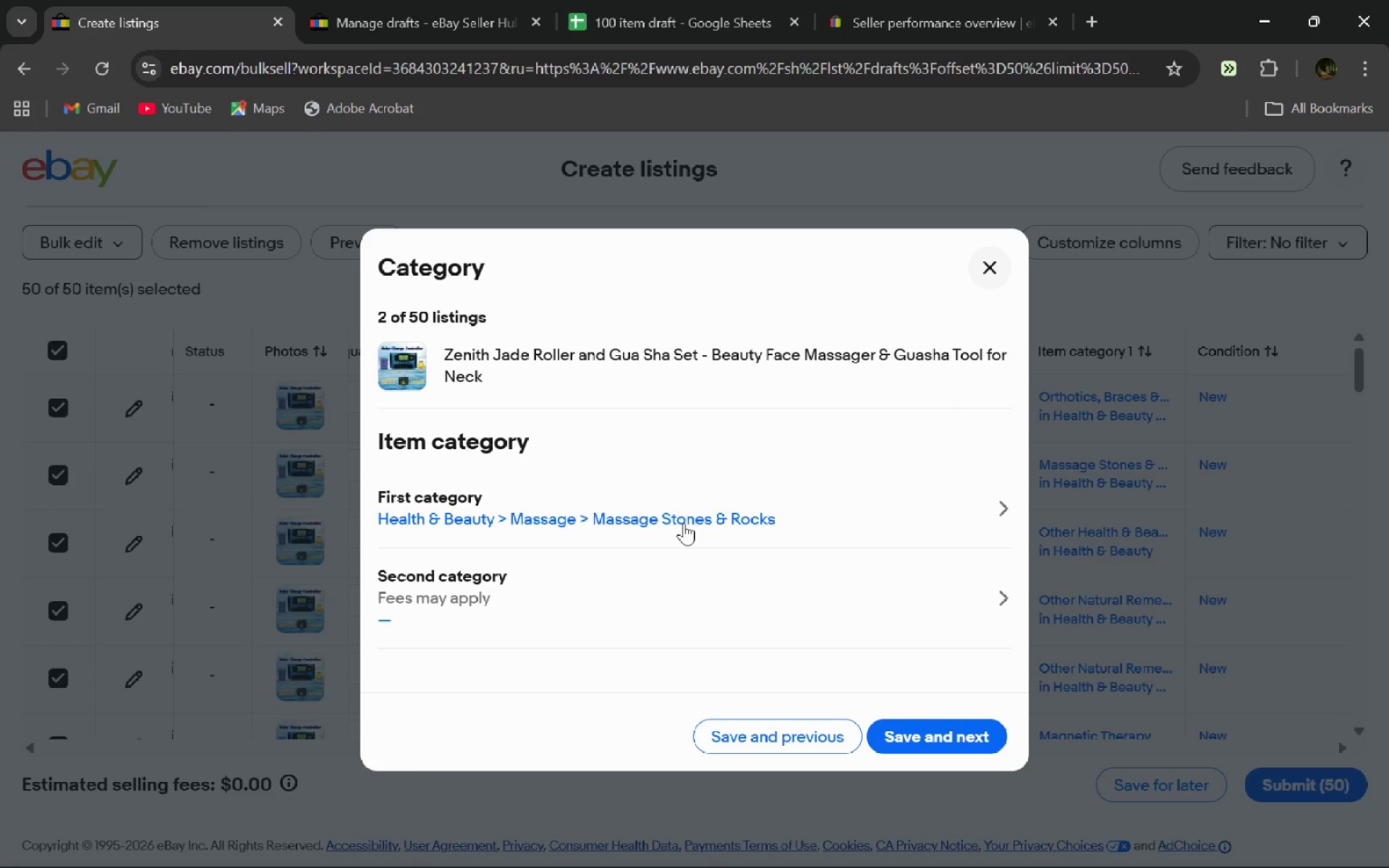 
wait(6.59)
 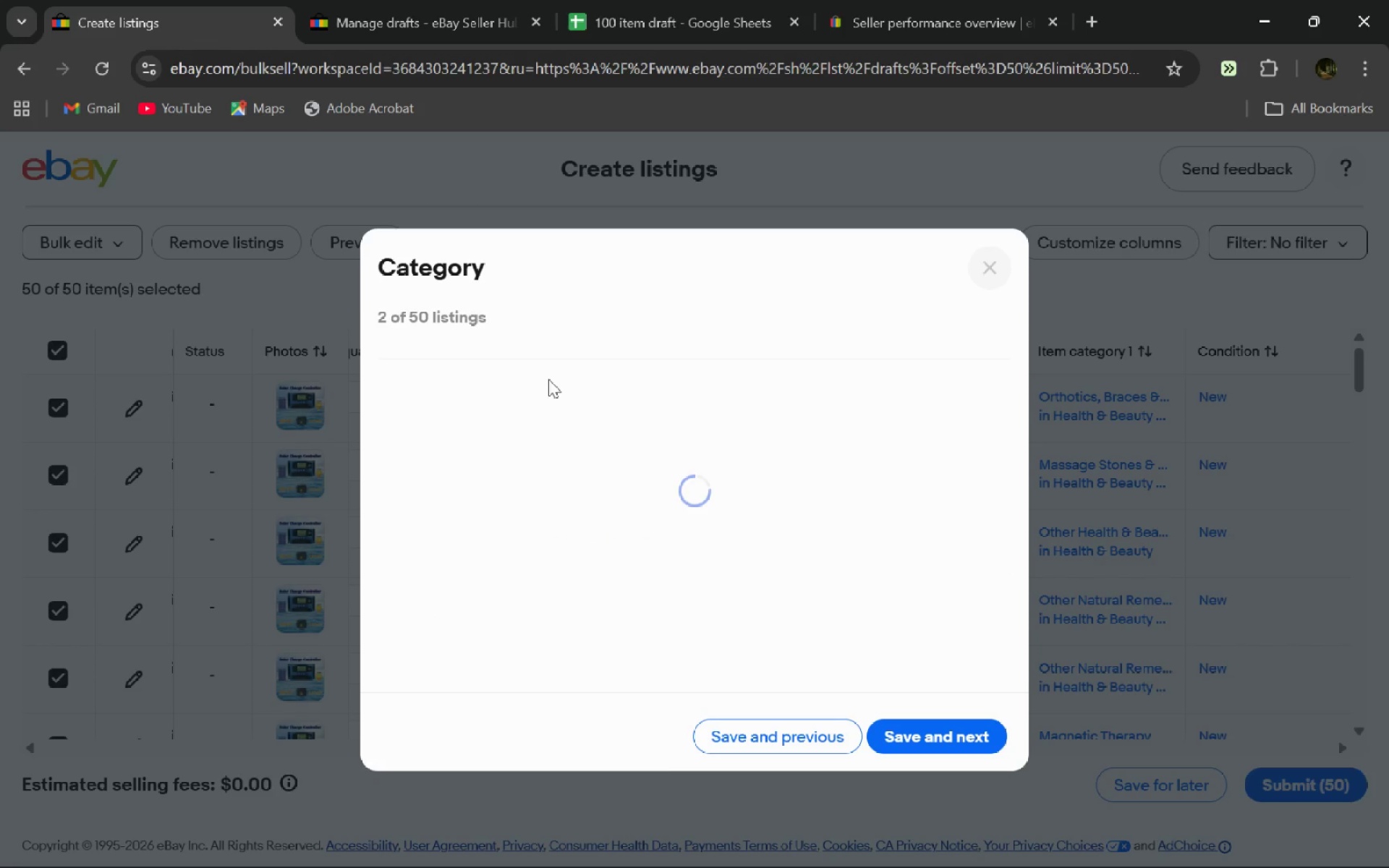 
left_click([990, 266])
 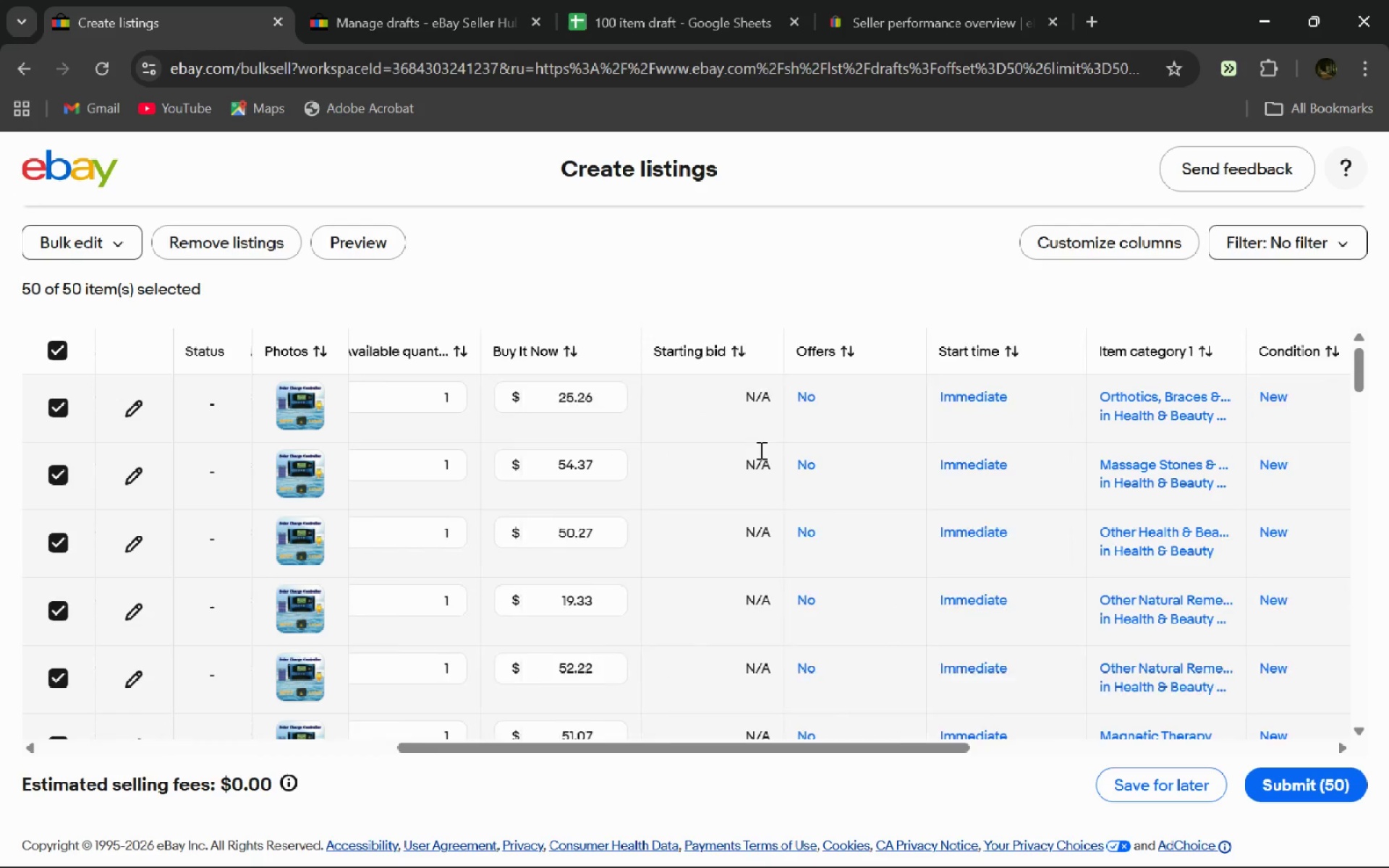 
wait(10.98)
 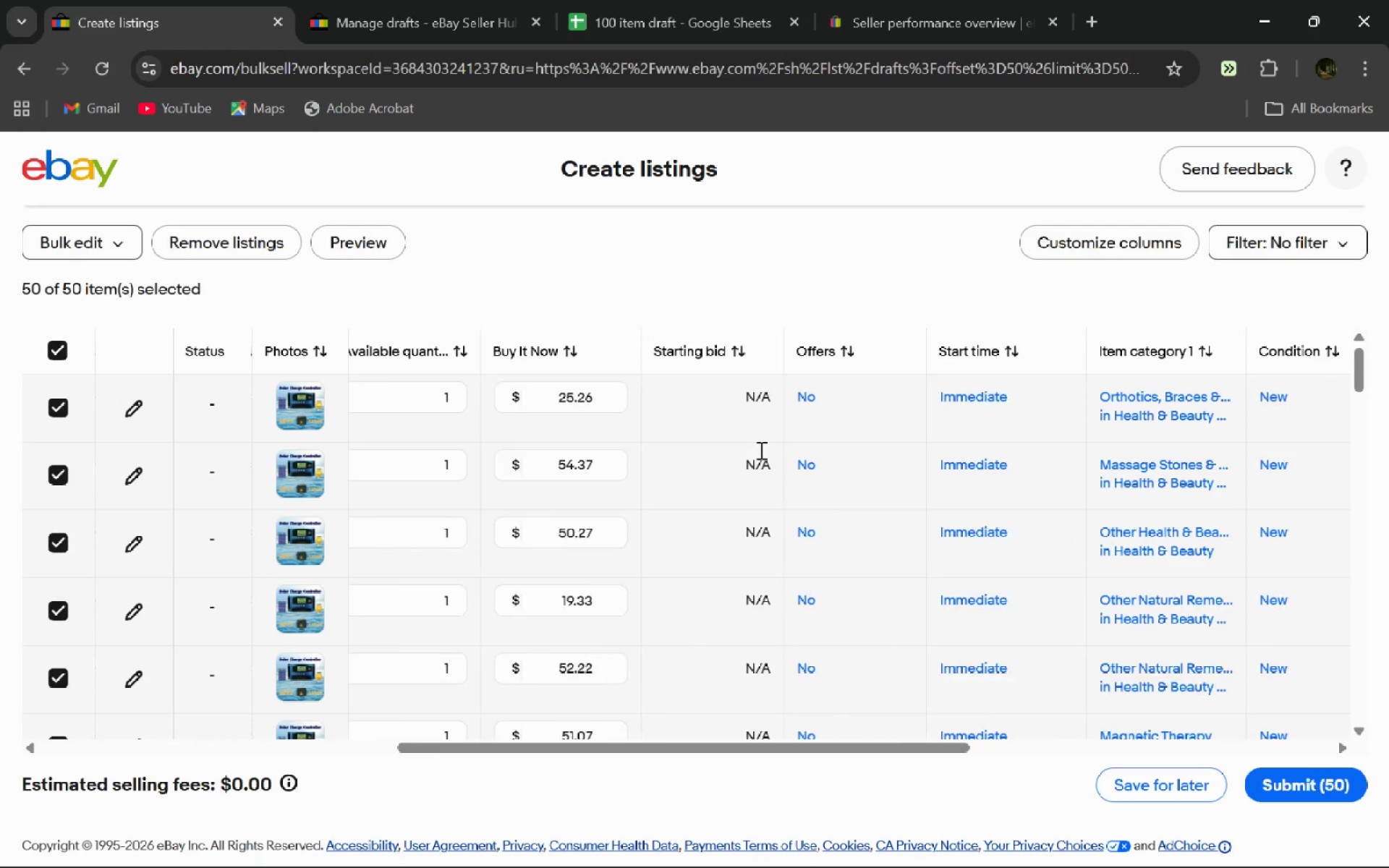 
left_click([564, 404])
 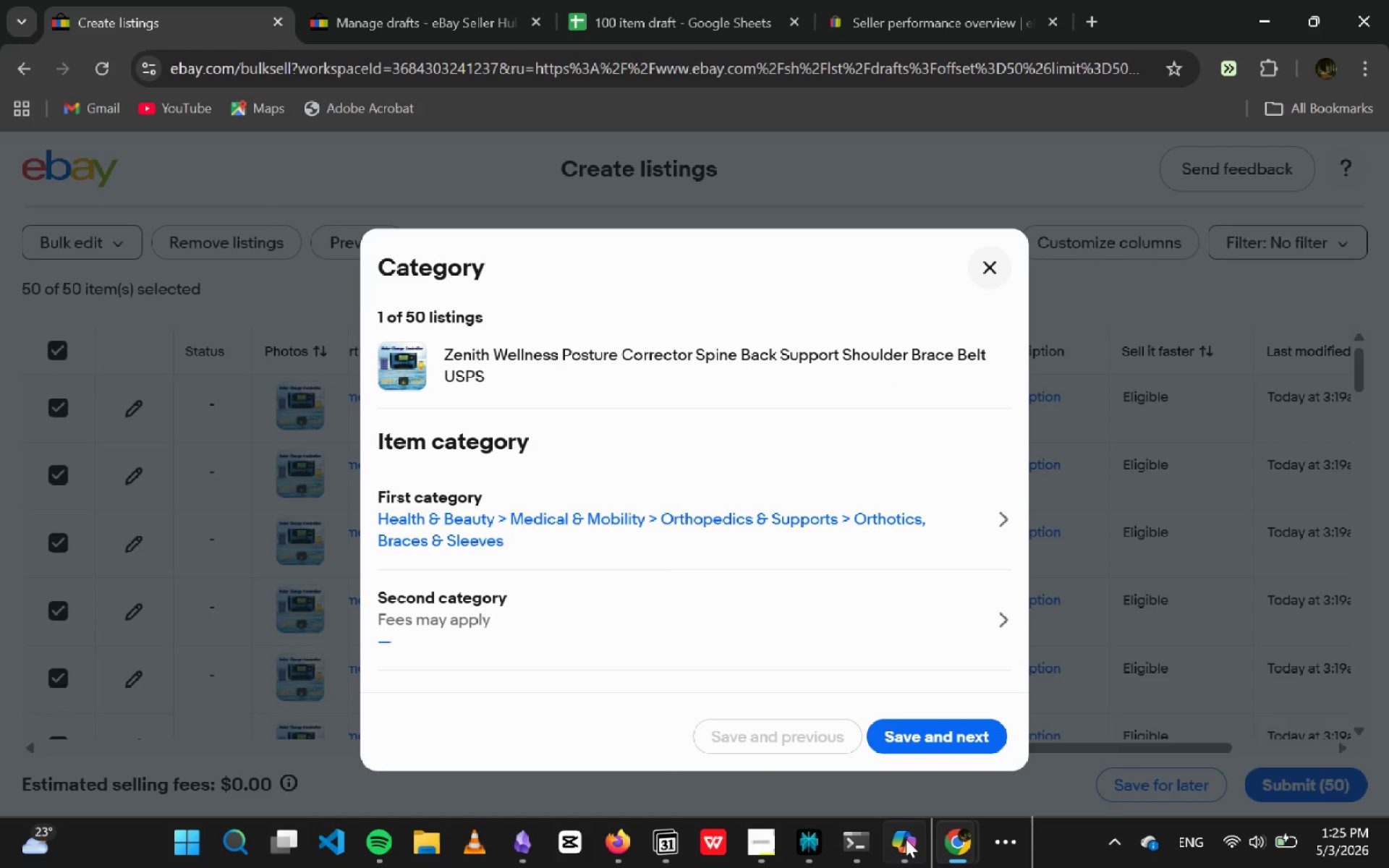 
left_click([1016, 852])
 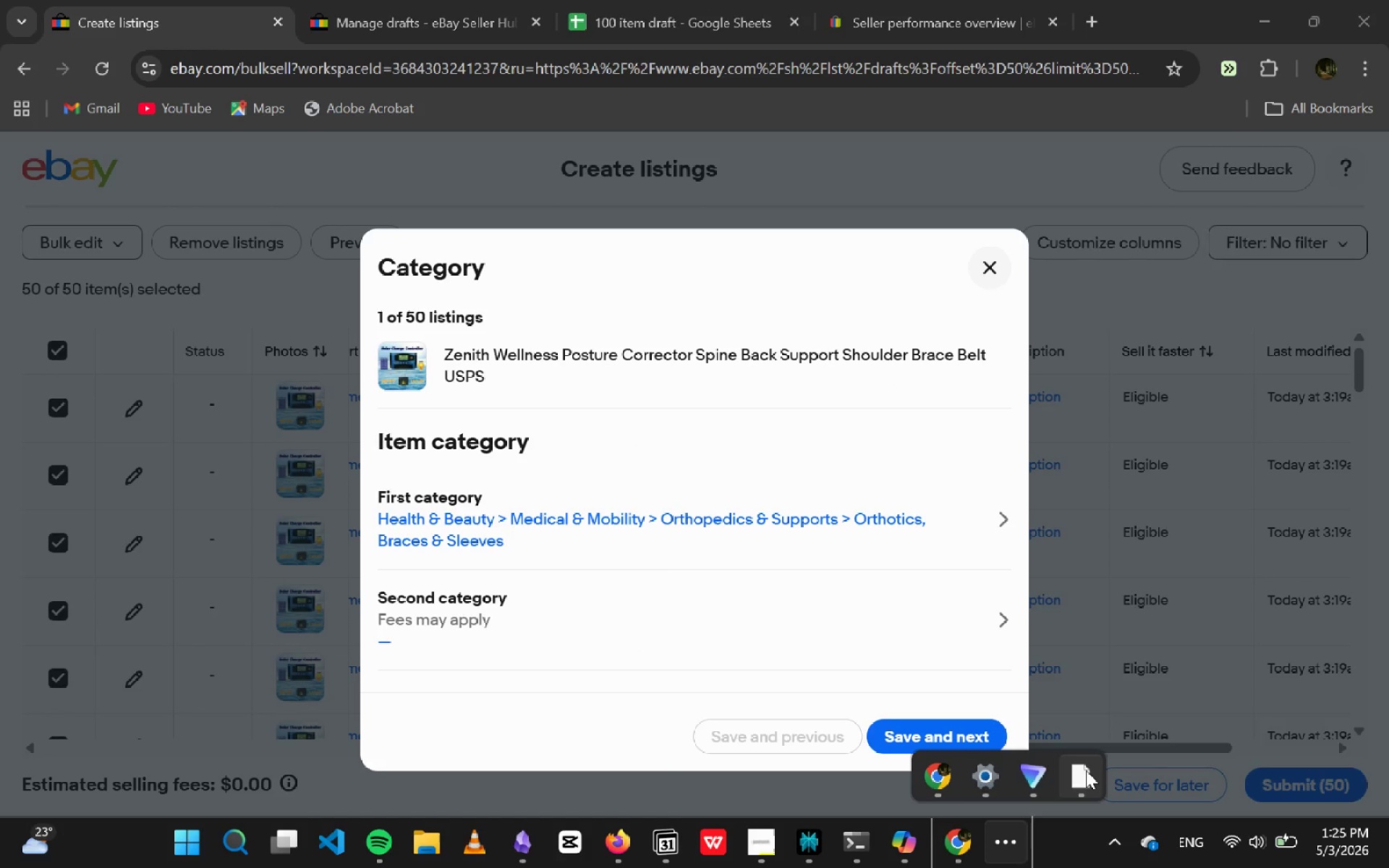 
left_click([1086, 770])
 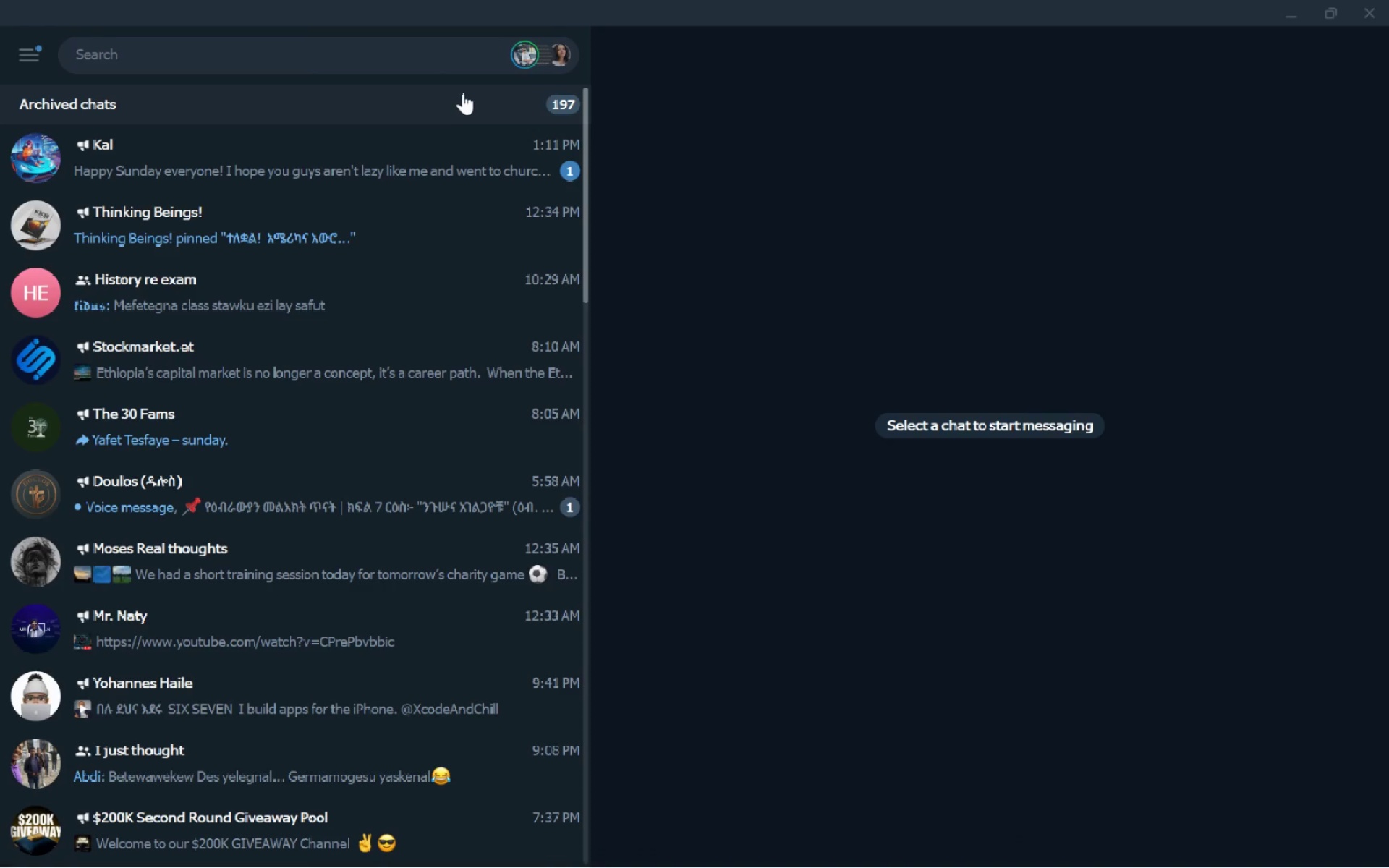 
left_click([463, 93])
 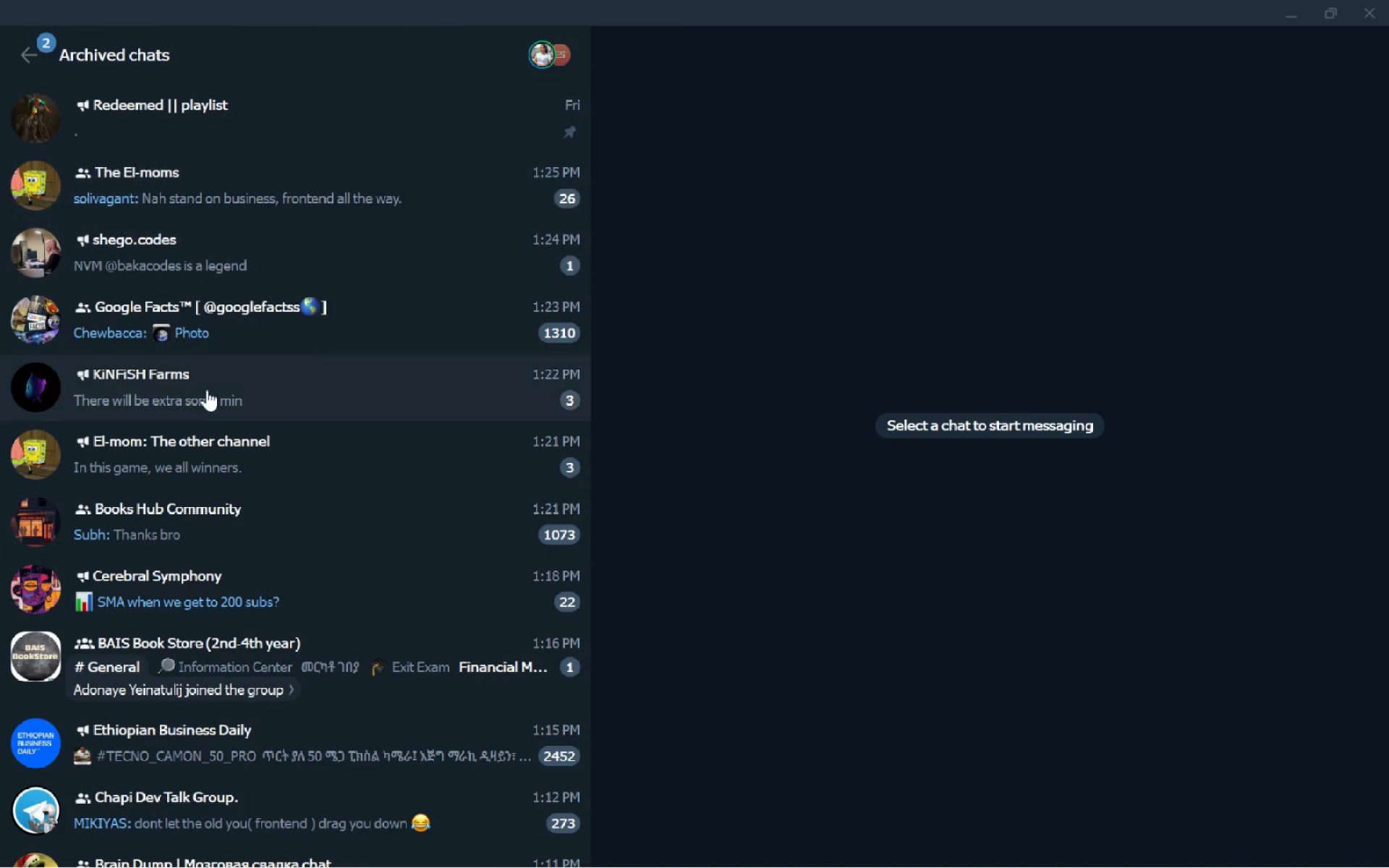 
left_click([209, 393])
 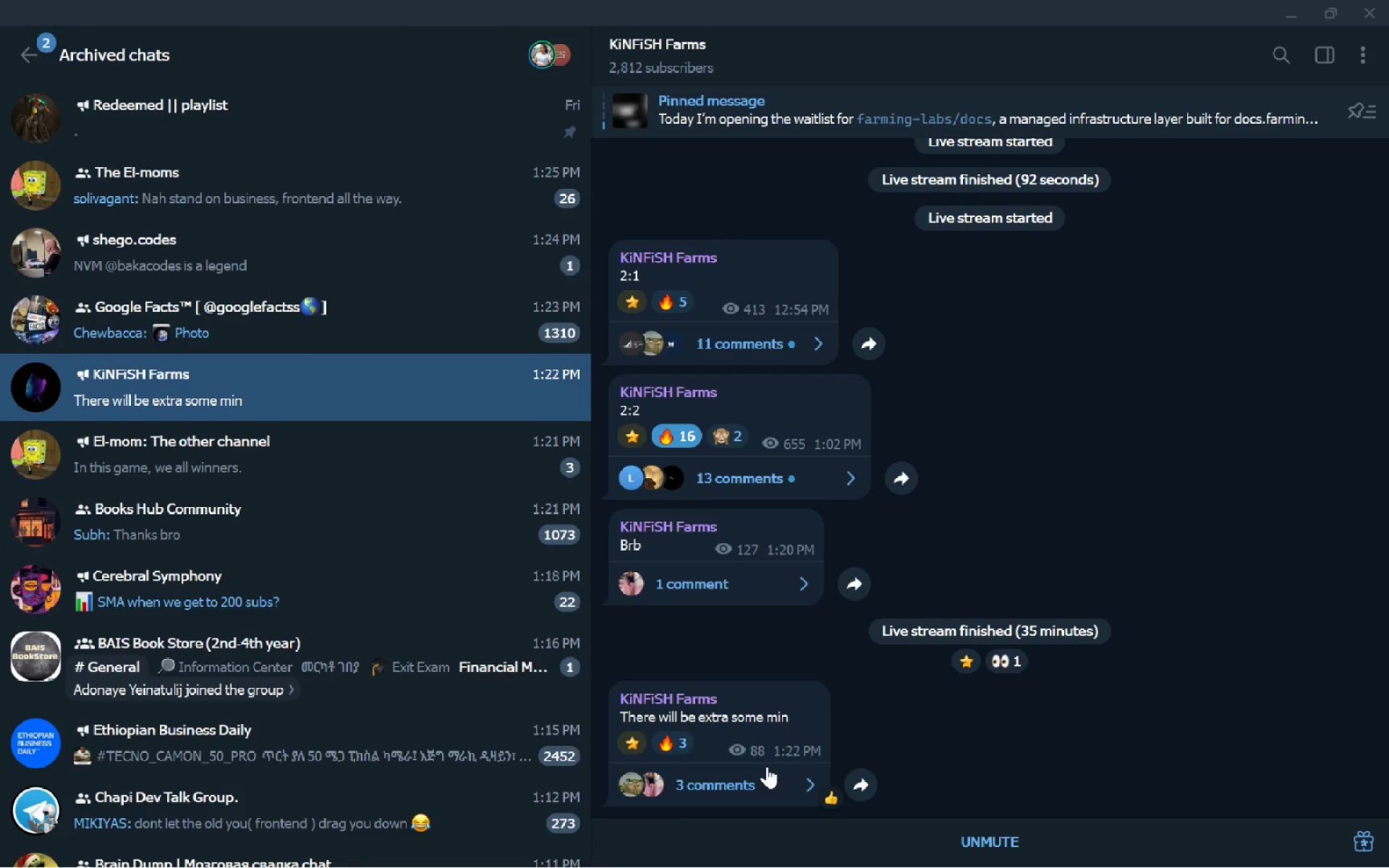 
wait(6.3)
 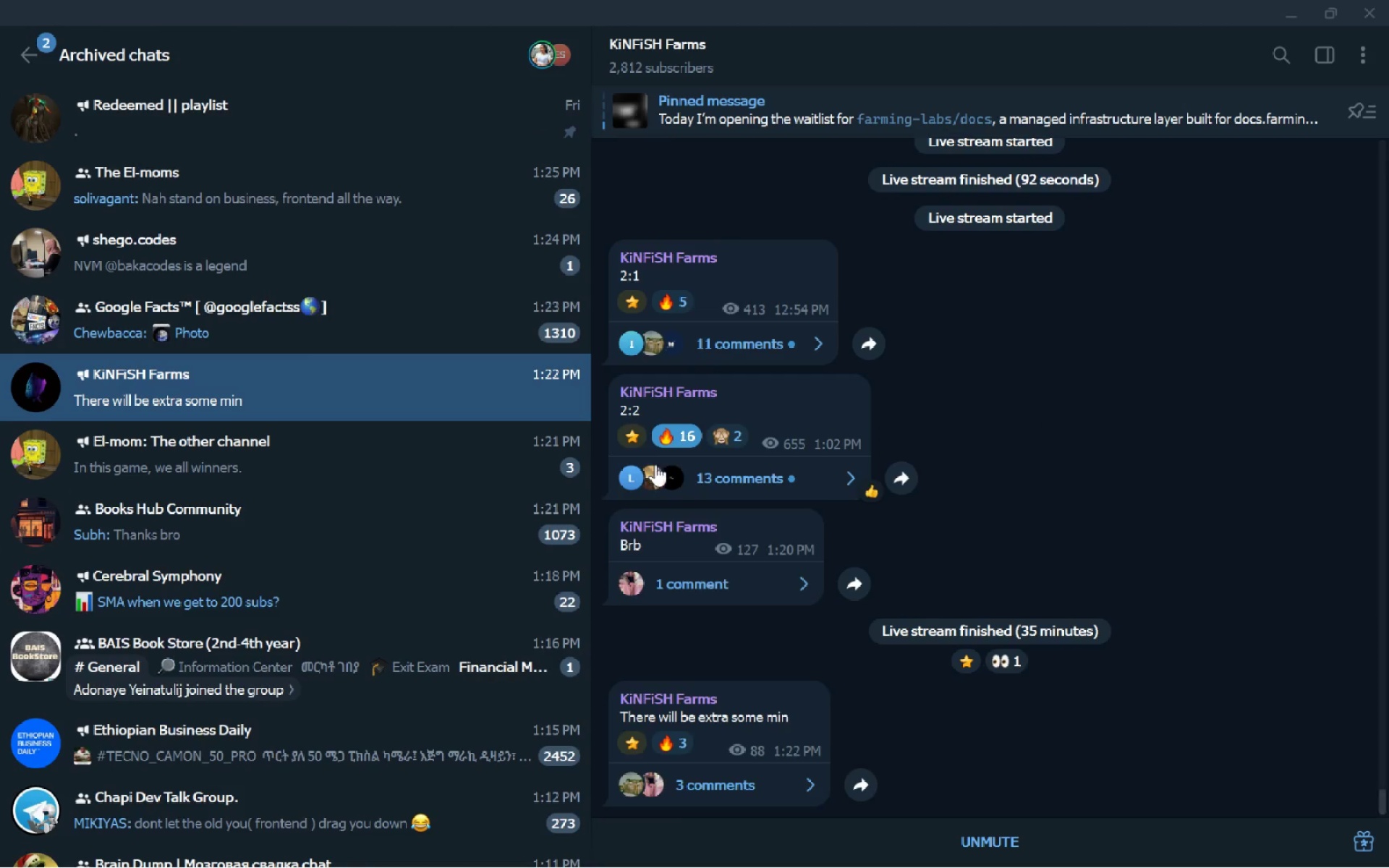 
left_click([753, 785])
 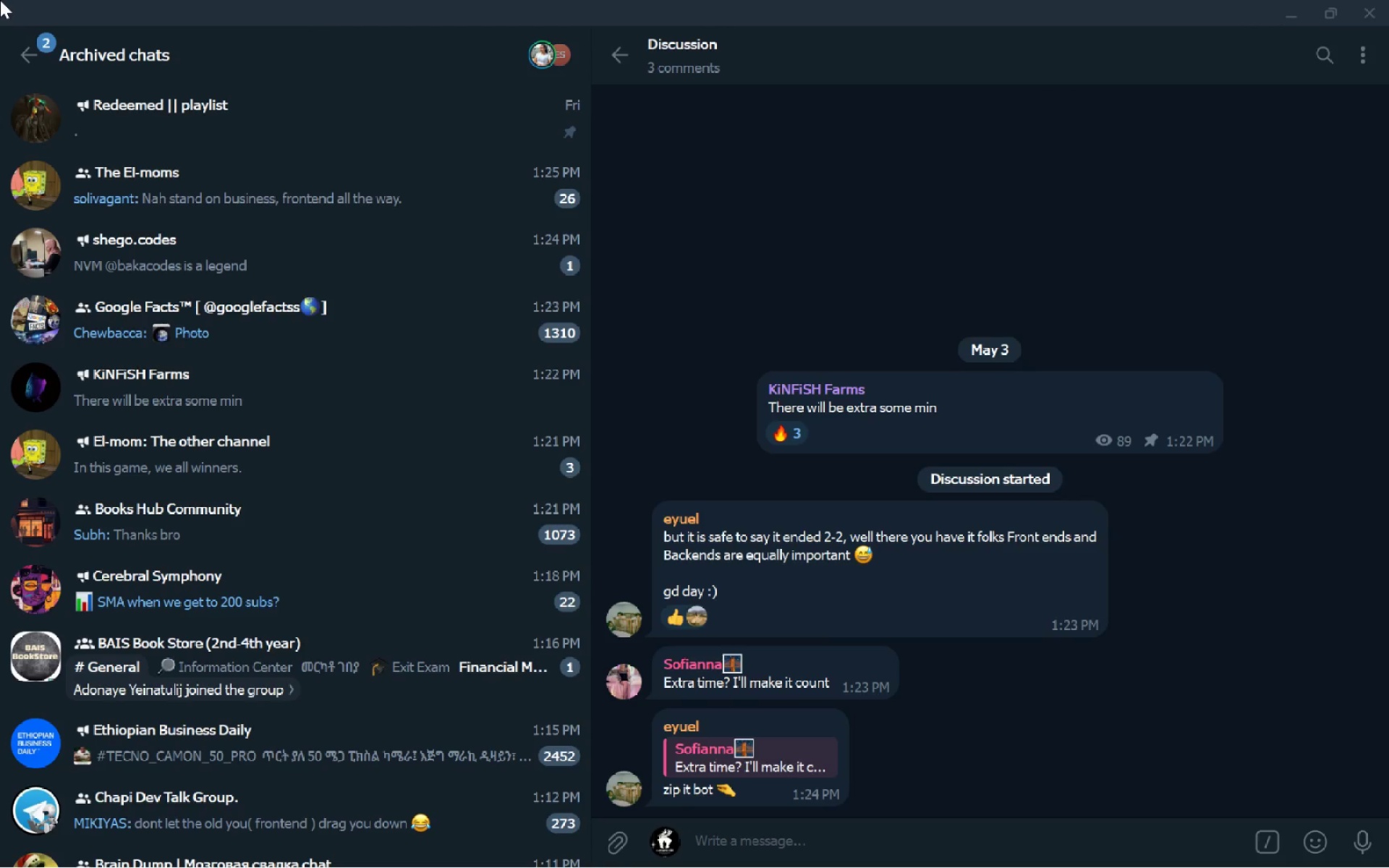 
left_click([22, 26])
 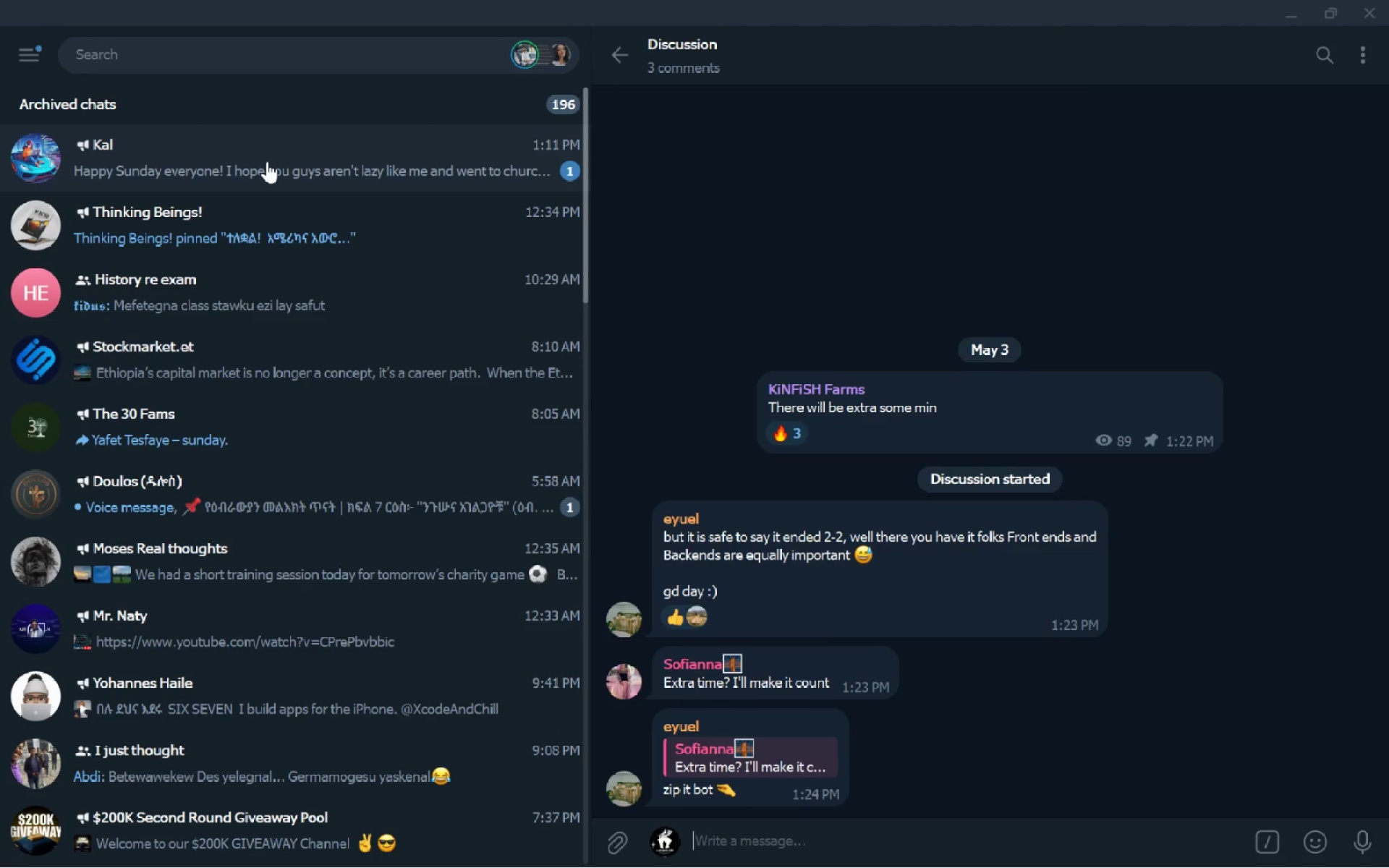 
left_click([267, 161])
 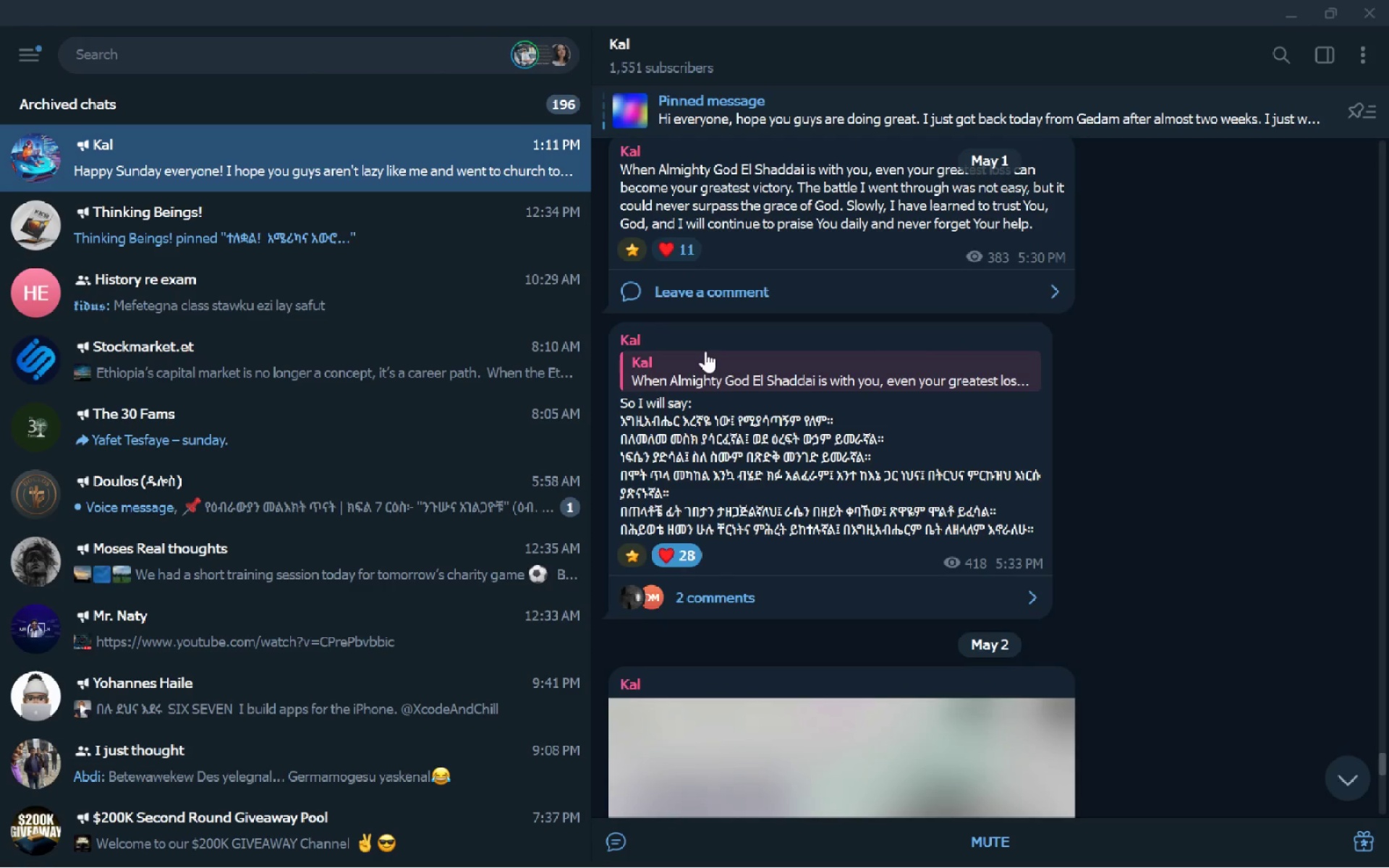 
wait(27.17)
 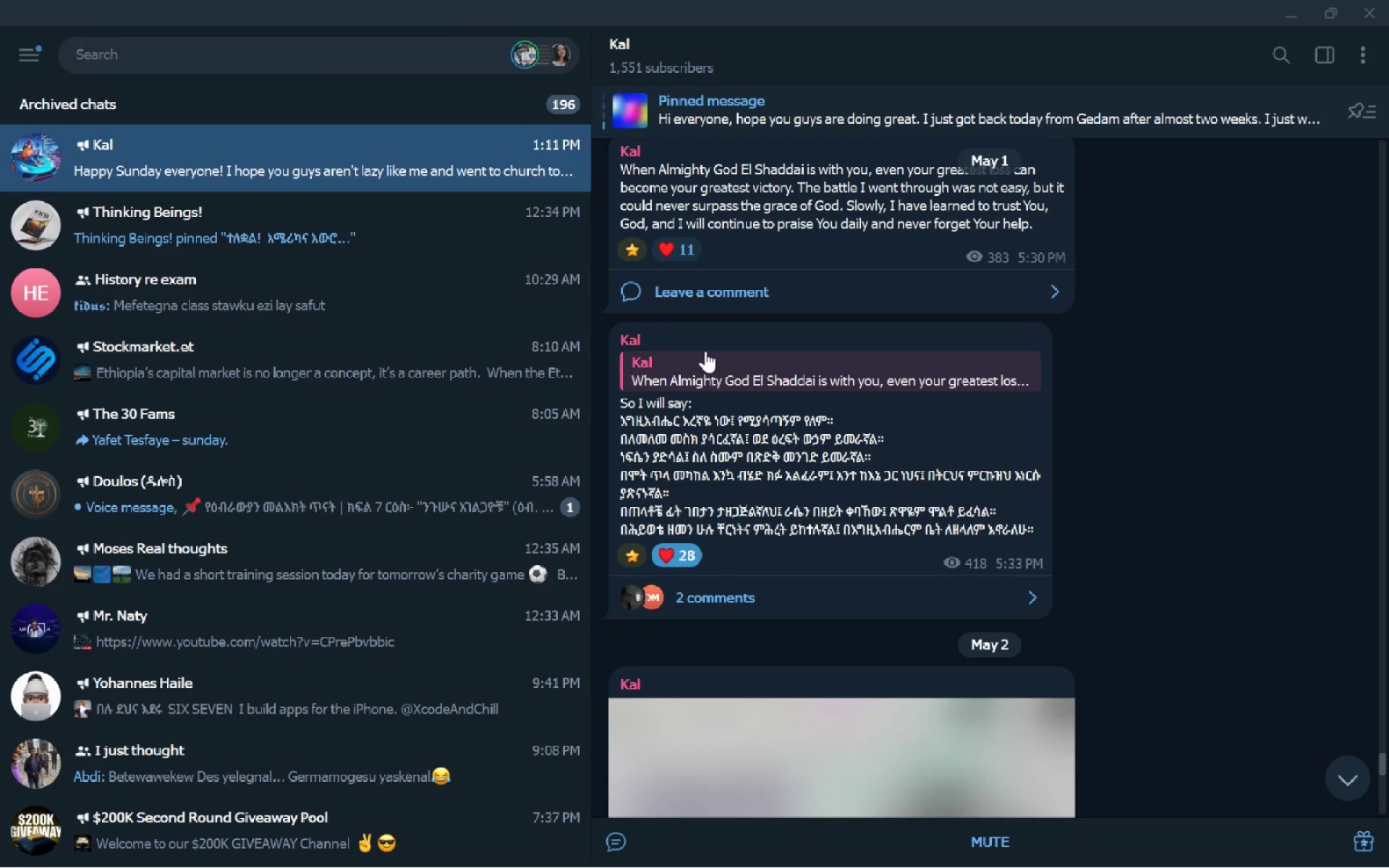 
left_click([358, 55])
 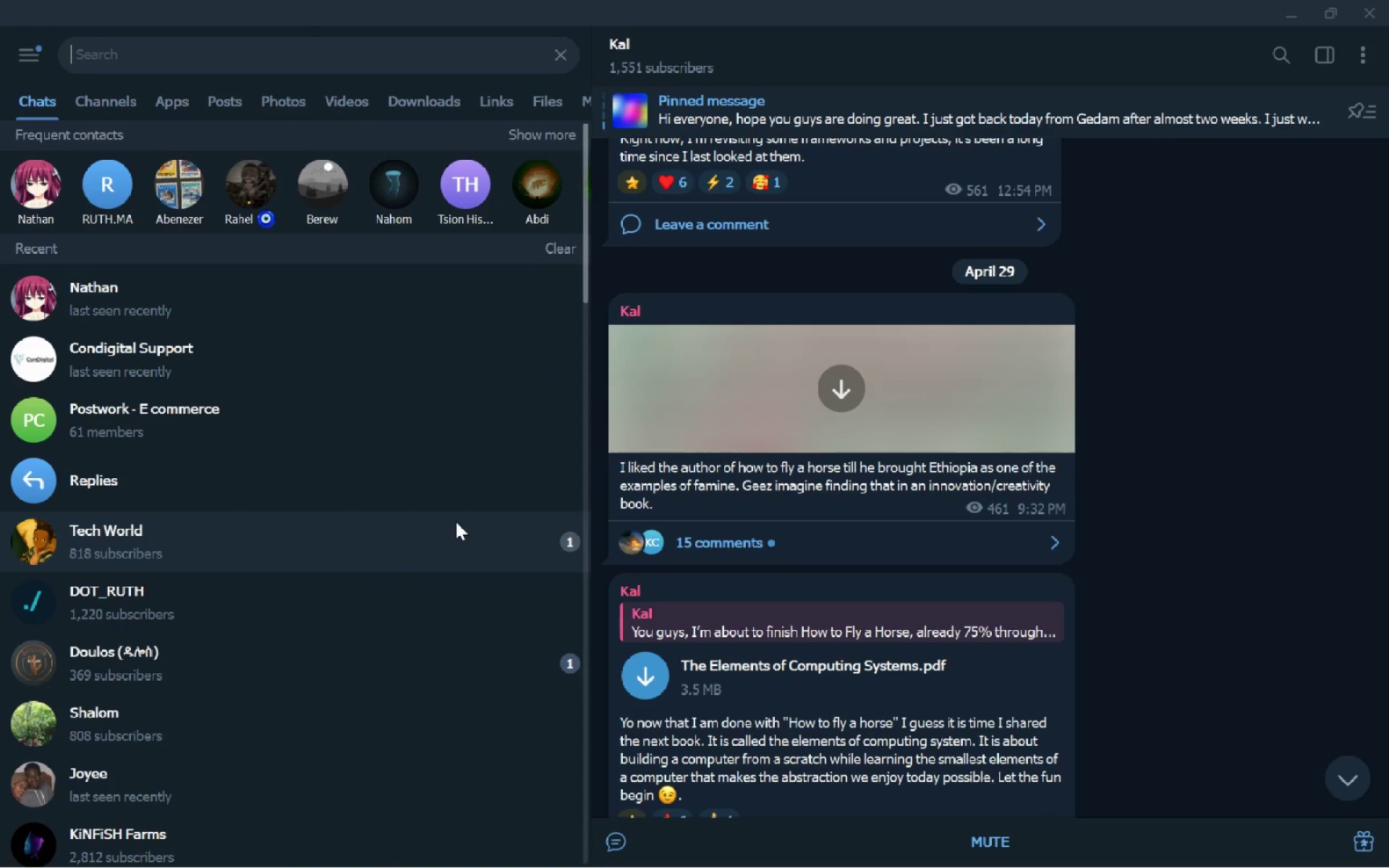 
left_click([456, 522])
 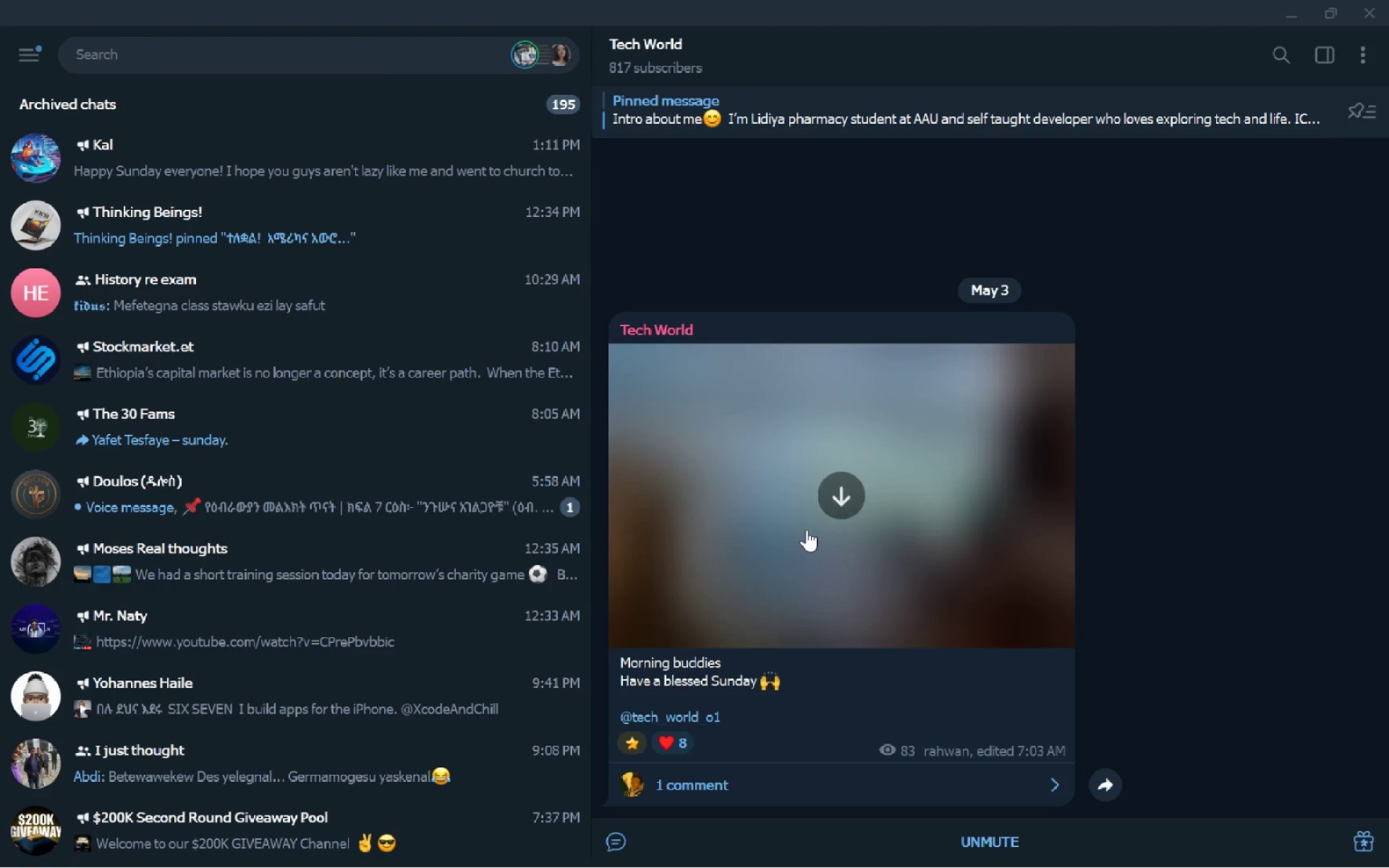 
left_click([807, 529])
 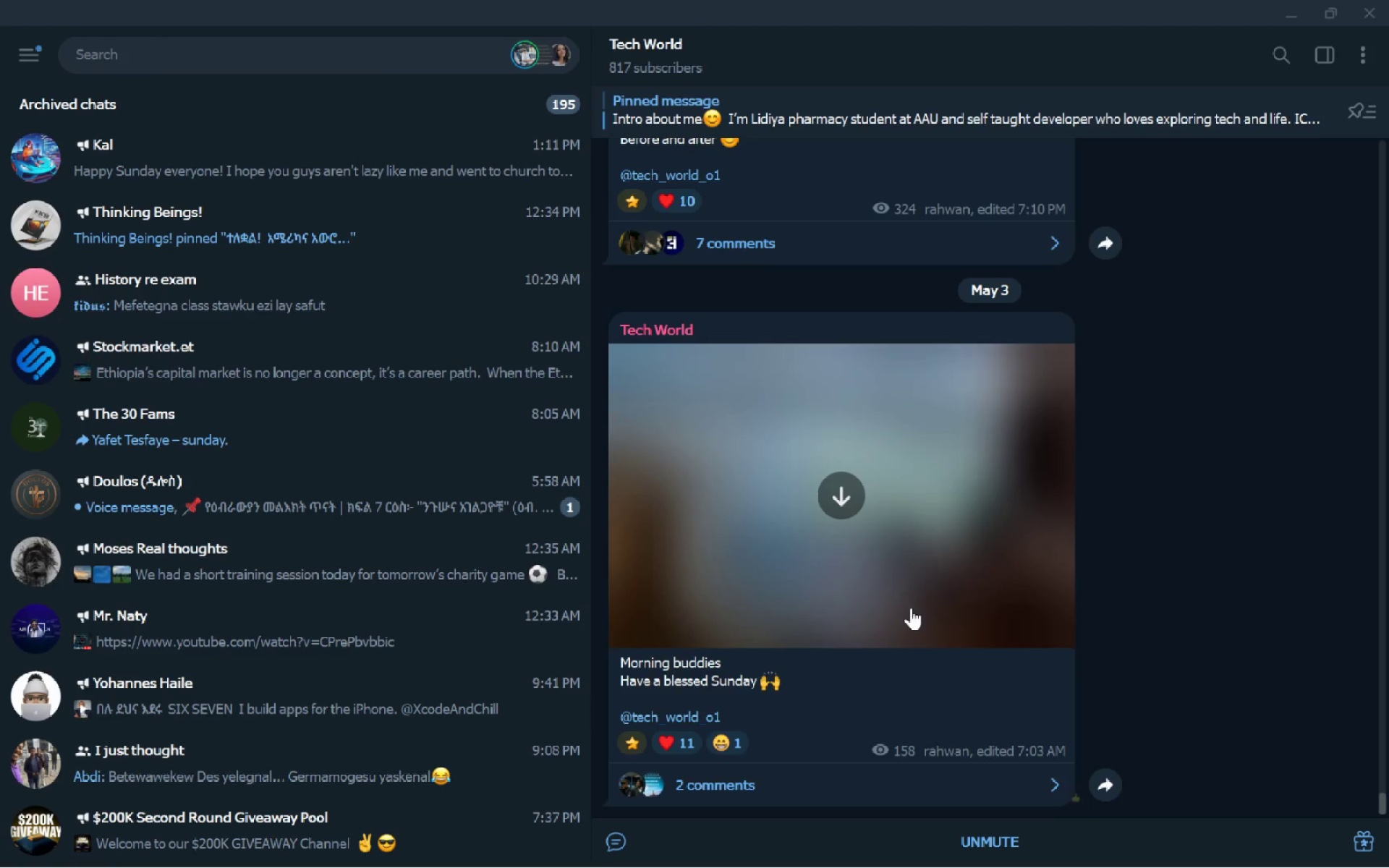 
left_click([911, 608])
 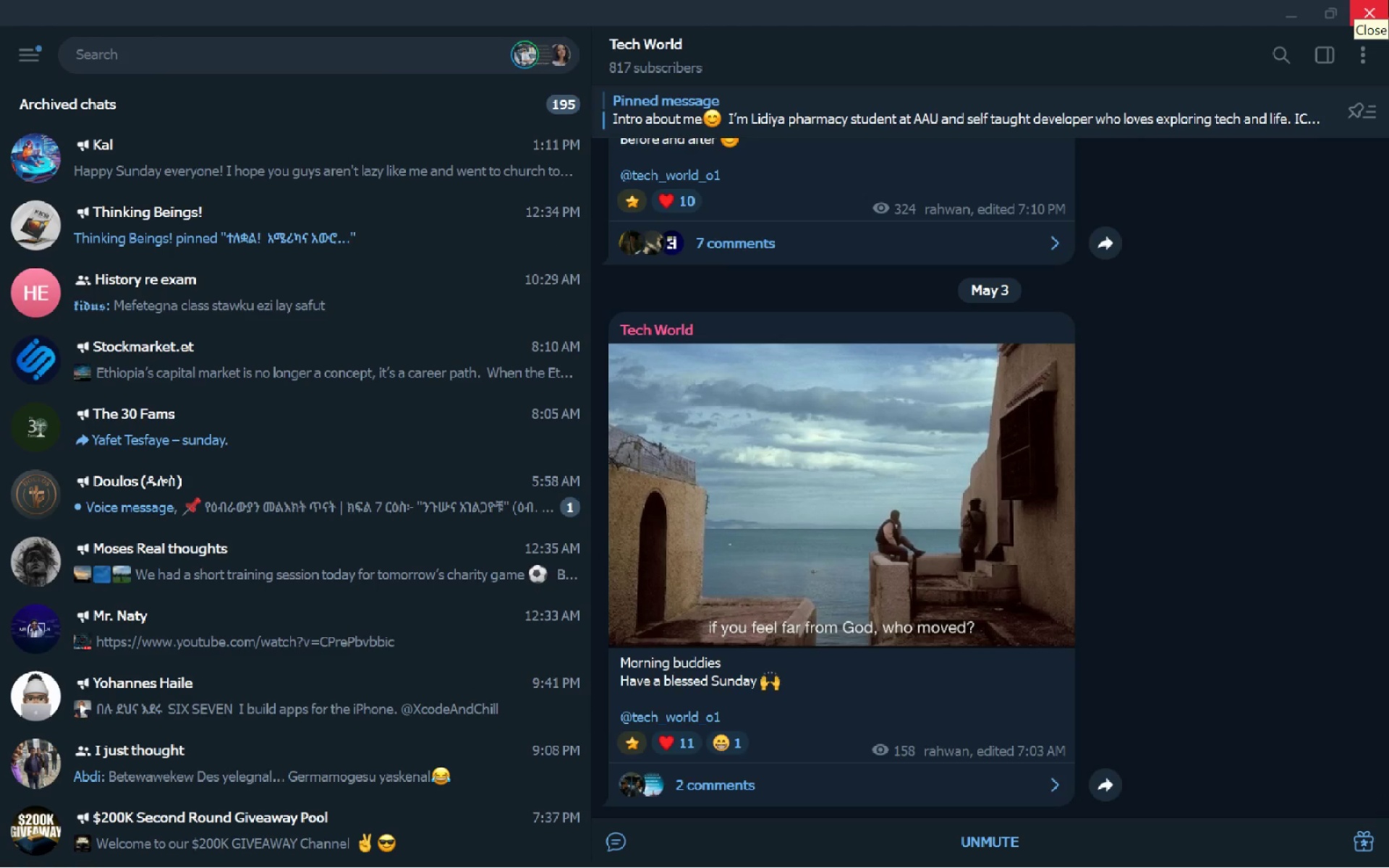 
left_click([1388, 0])
 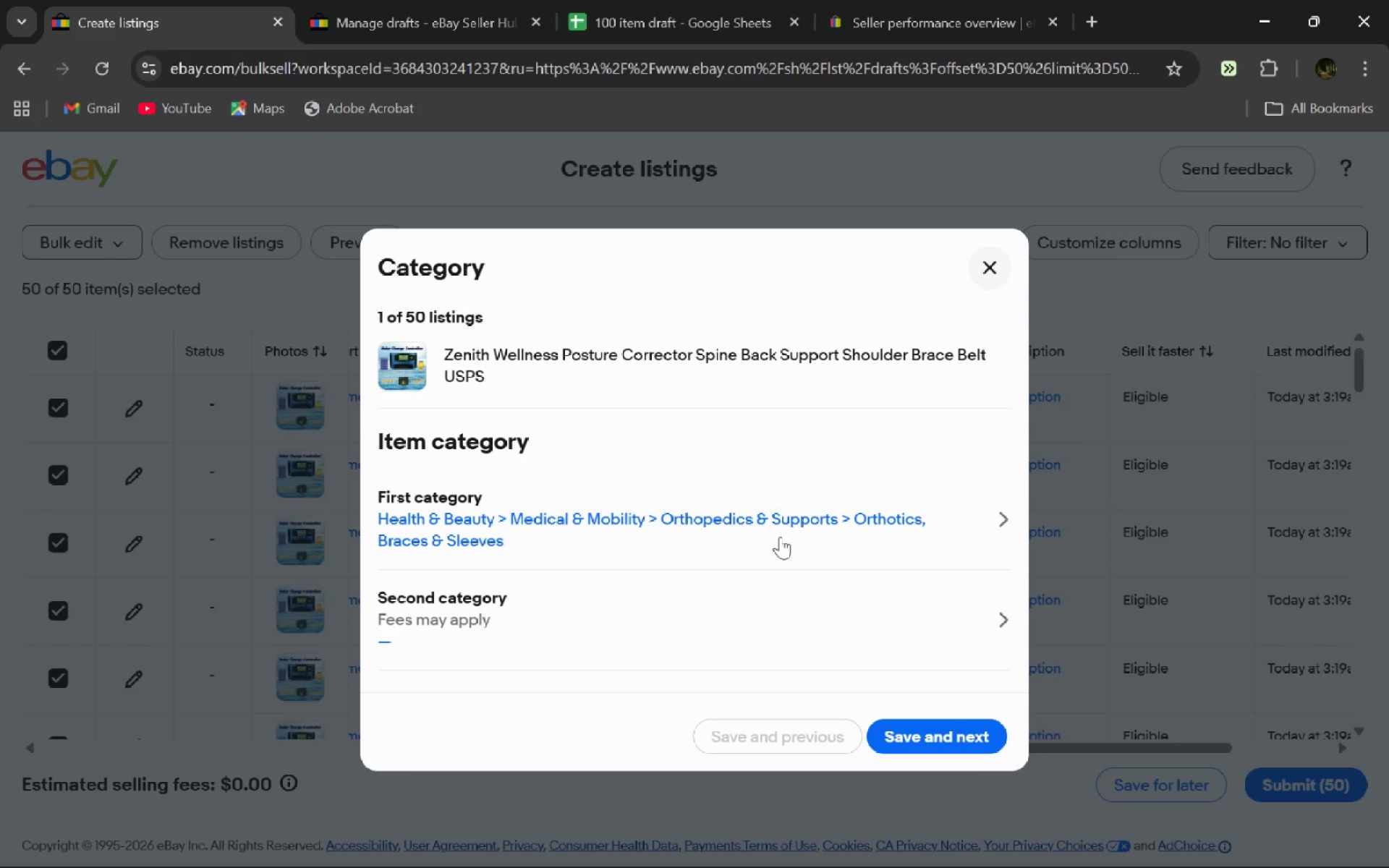 
wait(28.62)
 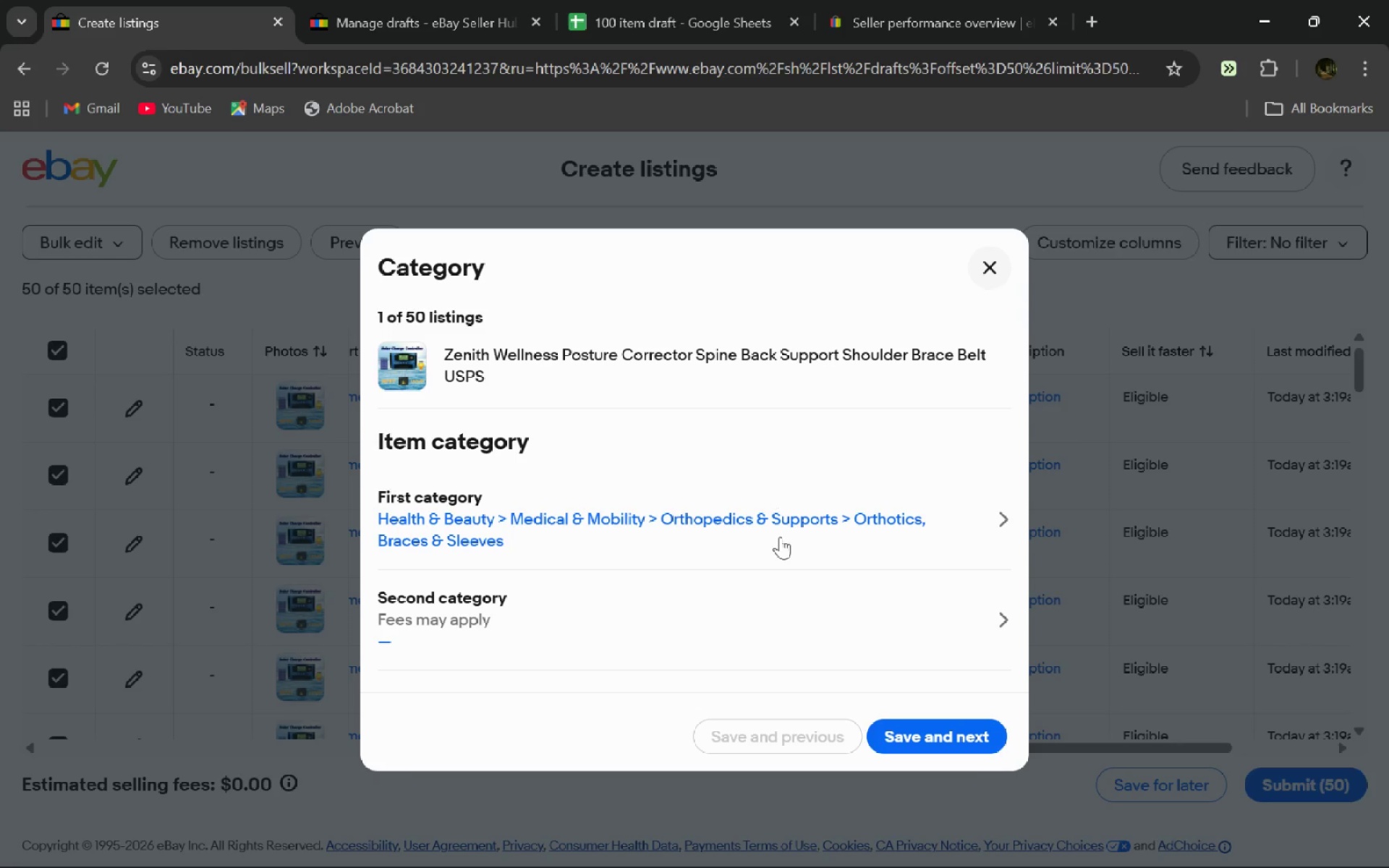 
left_click([797, 524])
 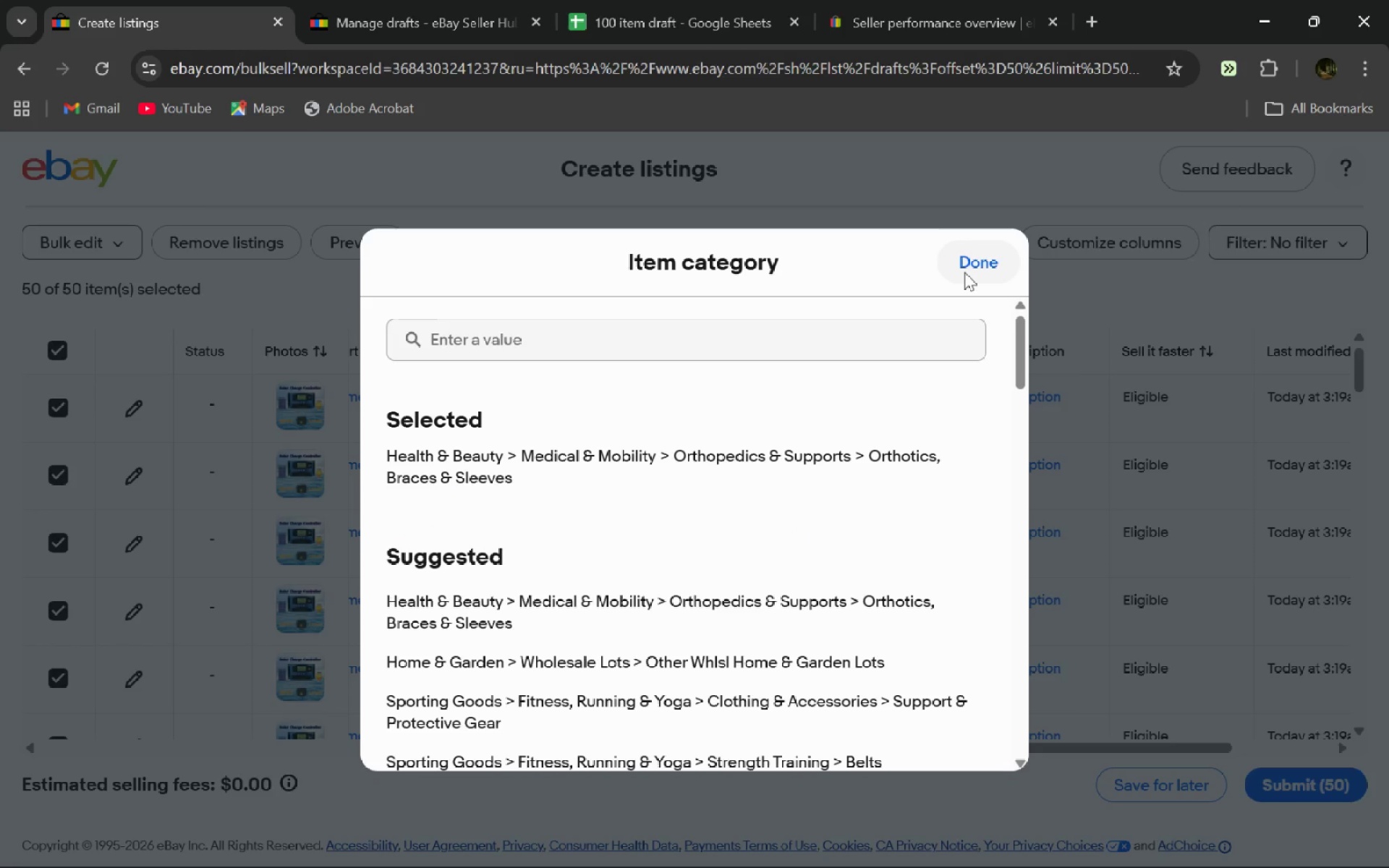 
left_click([964, 272])
 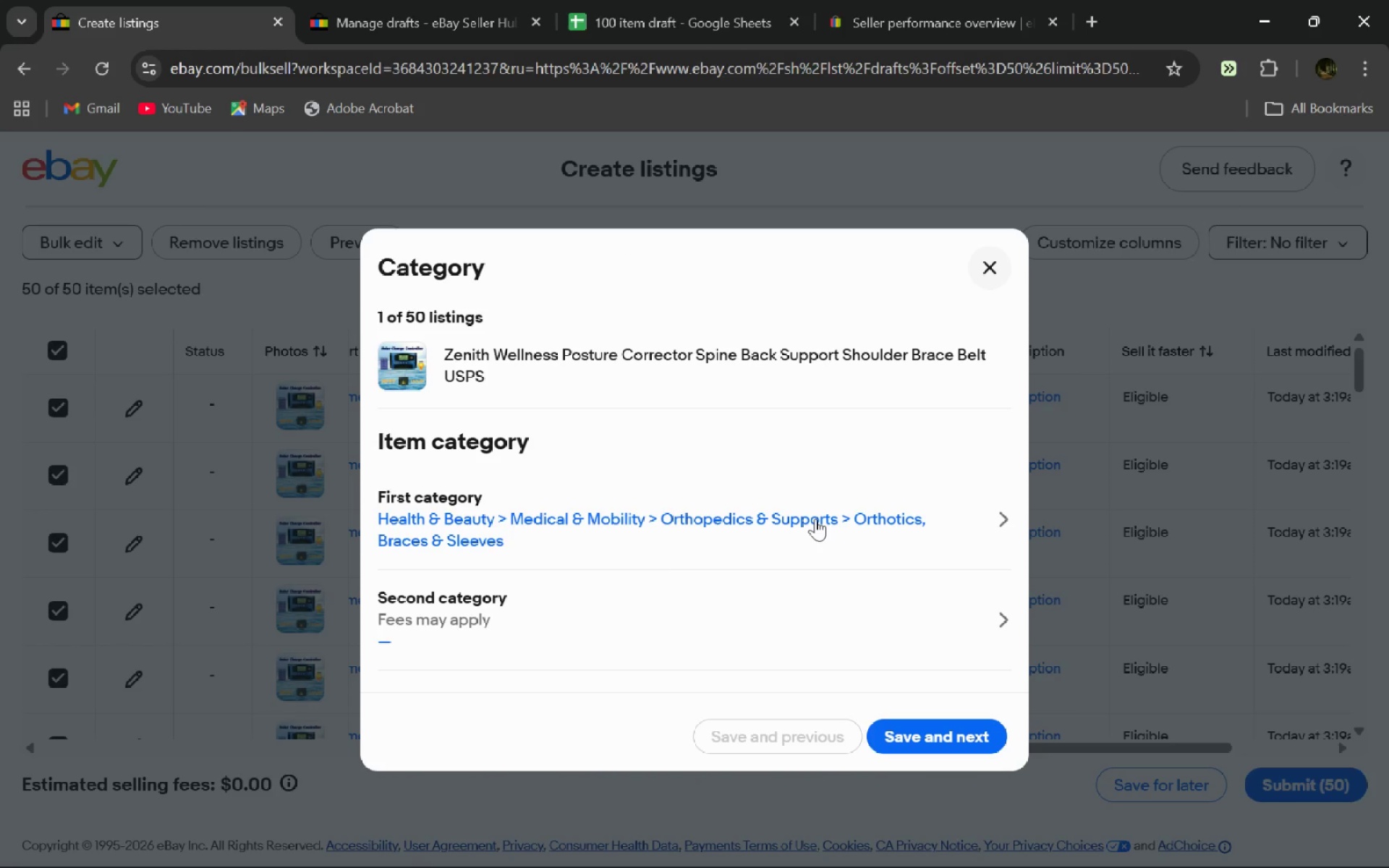 
wait(18.08)
 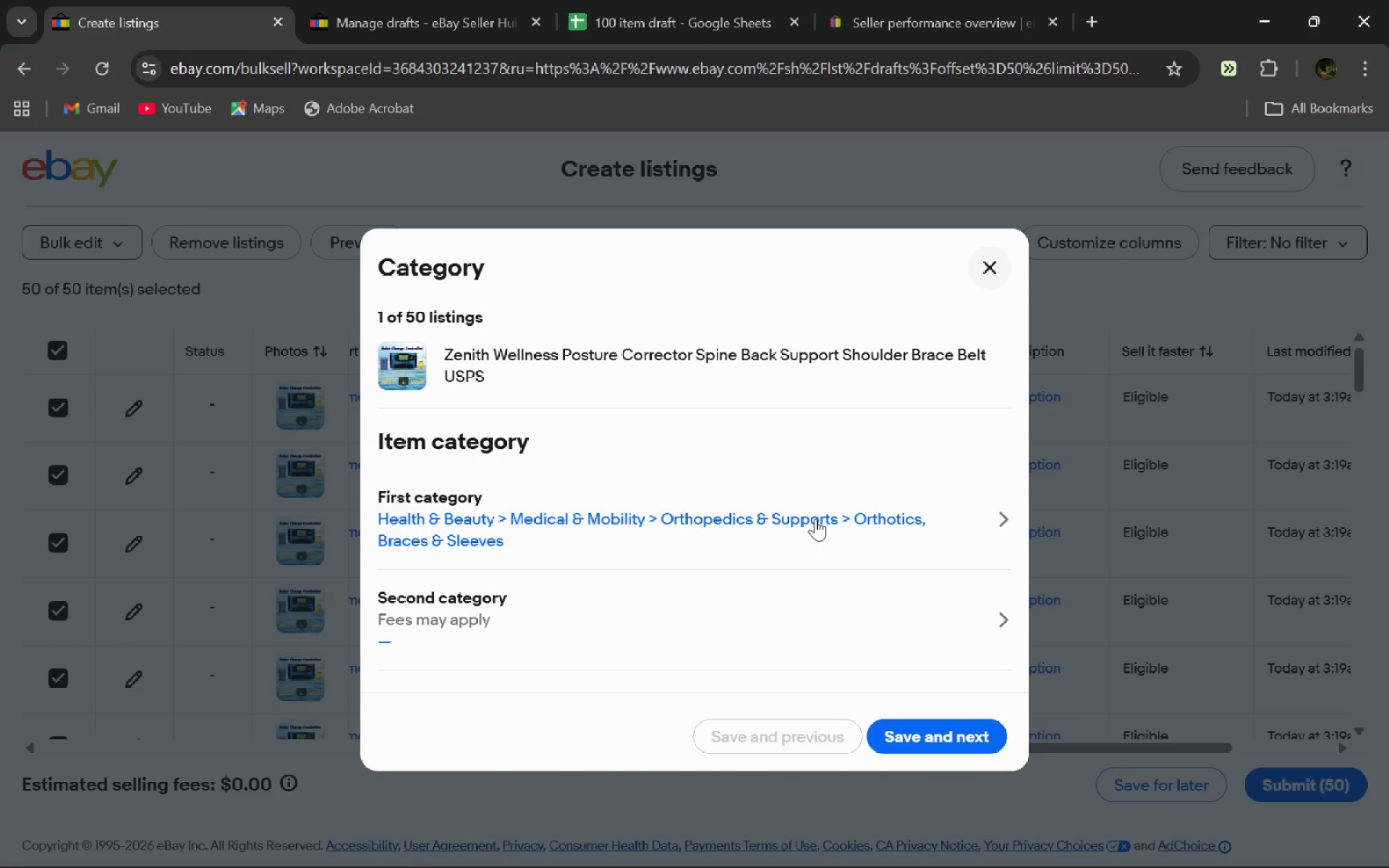 
left_click([1001, 259])
 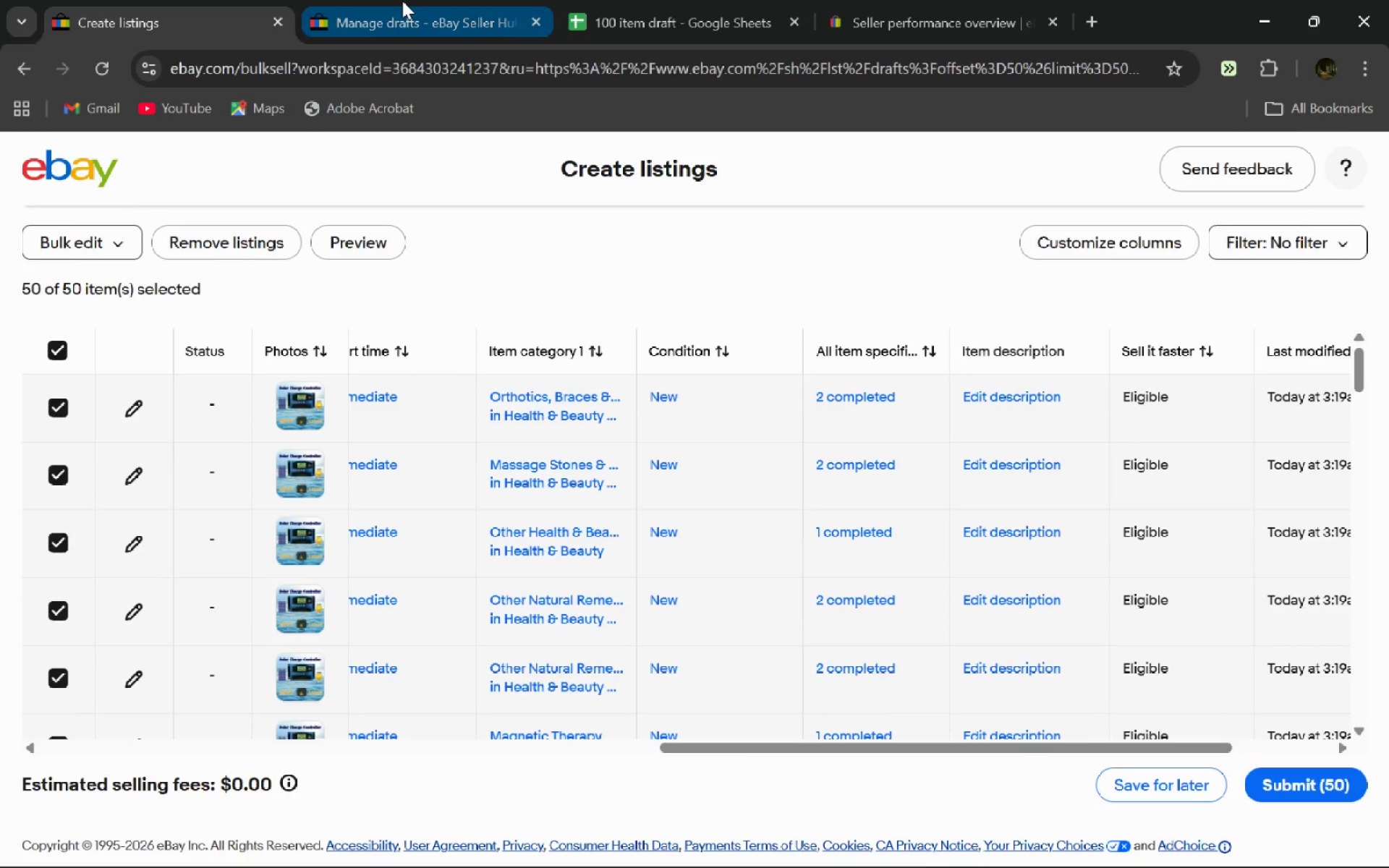 
left_click([402, 1])
 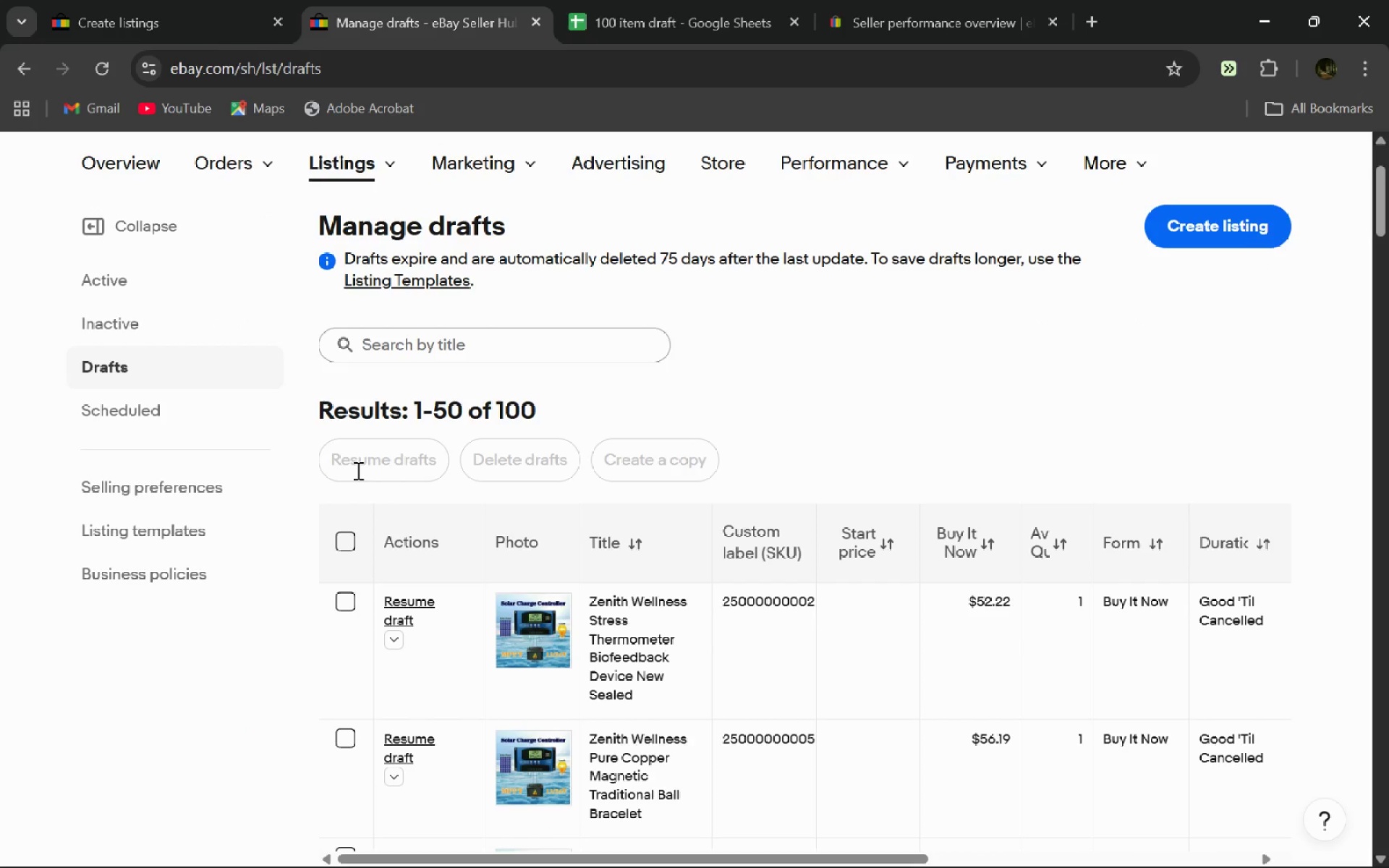 
left_click([149, 0])
 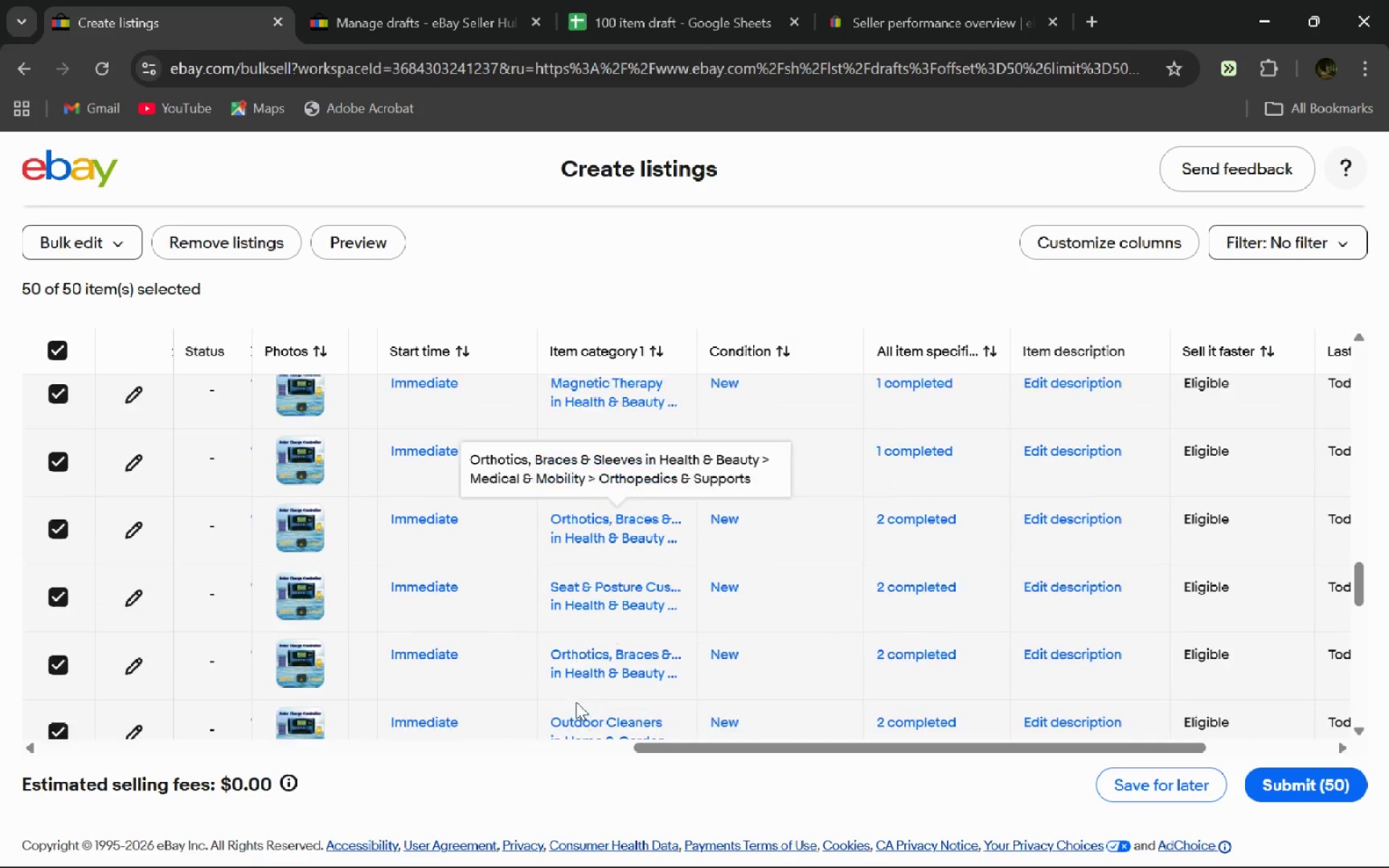 
wait(7.36)
 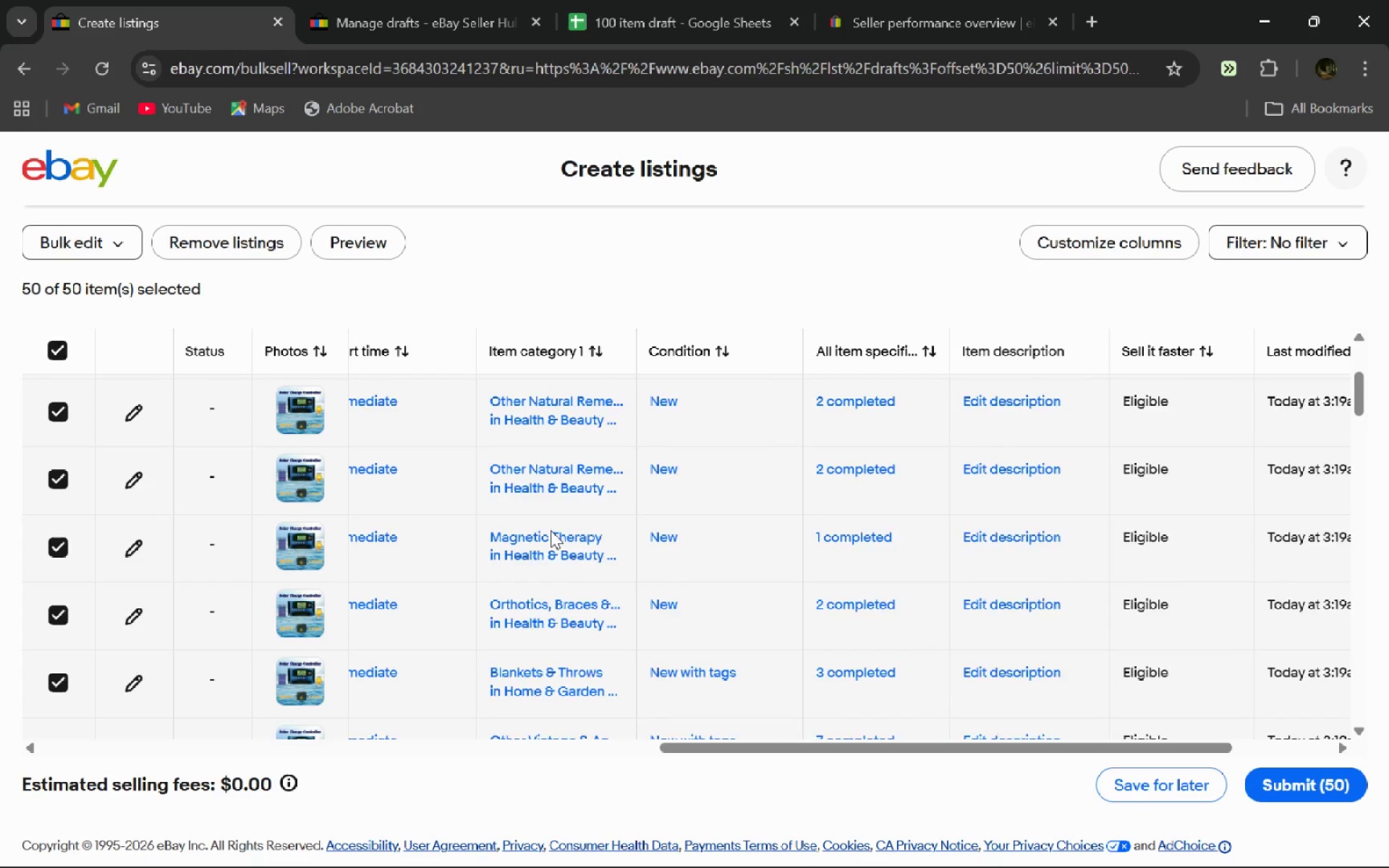 
double_click([587, 694])
 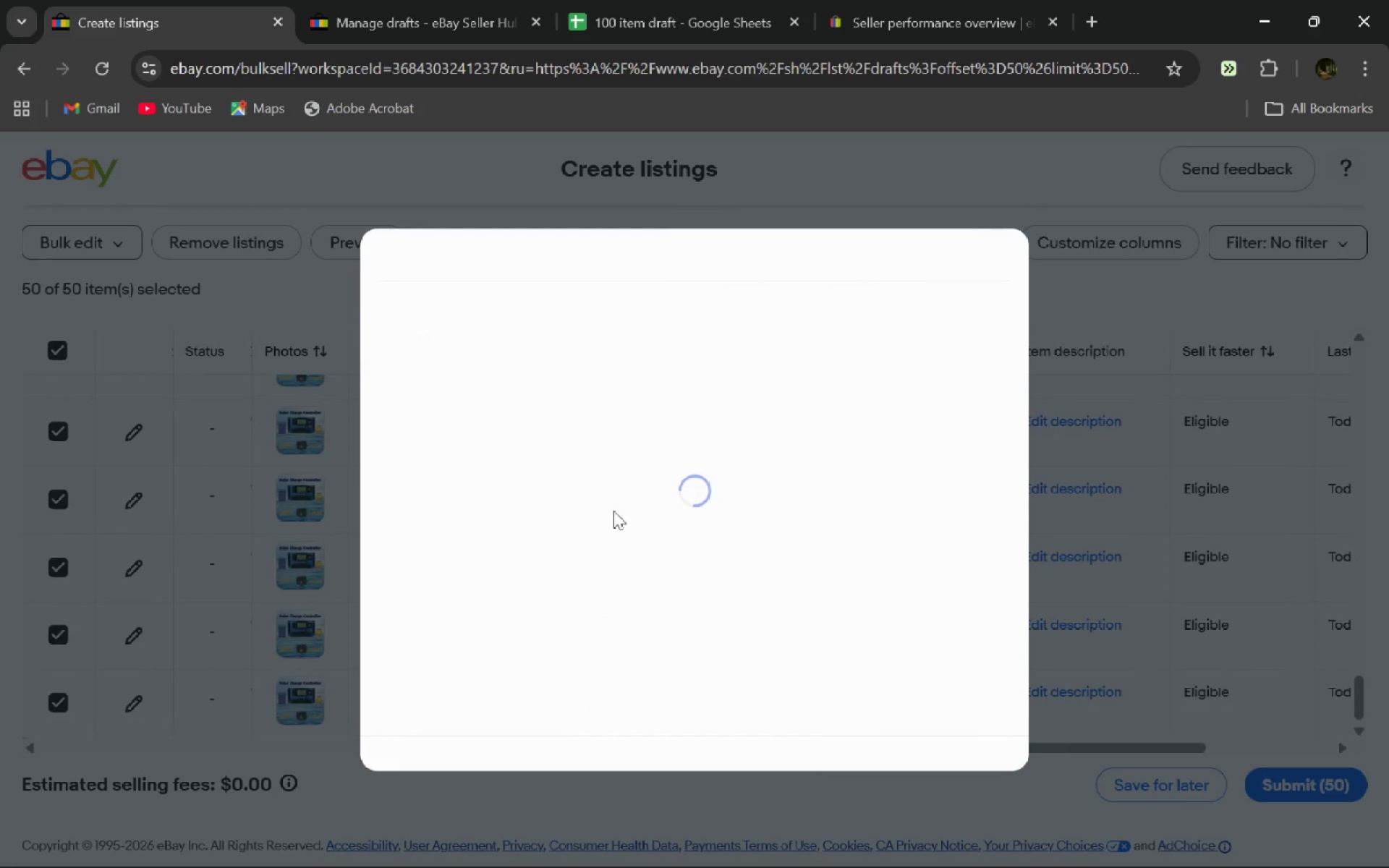 
mouse_move([598, 498])
 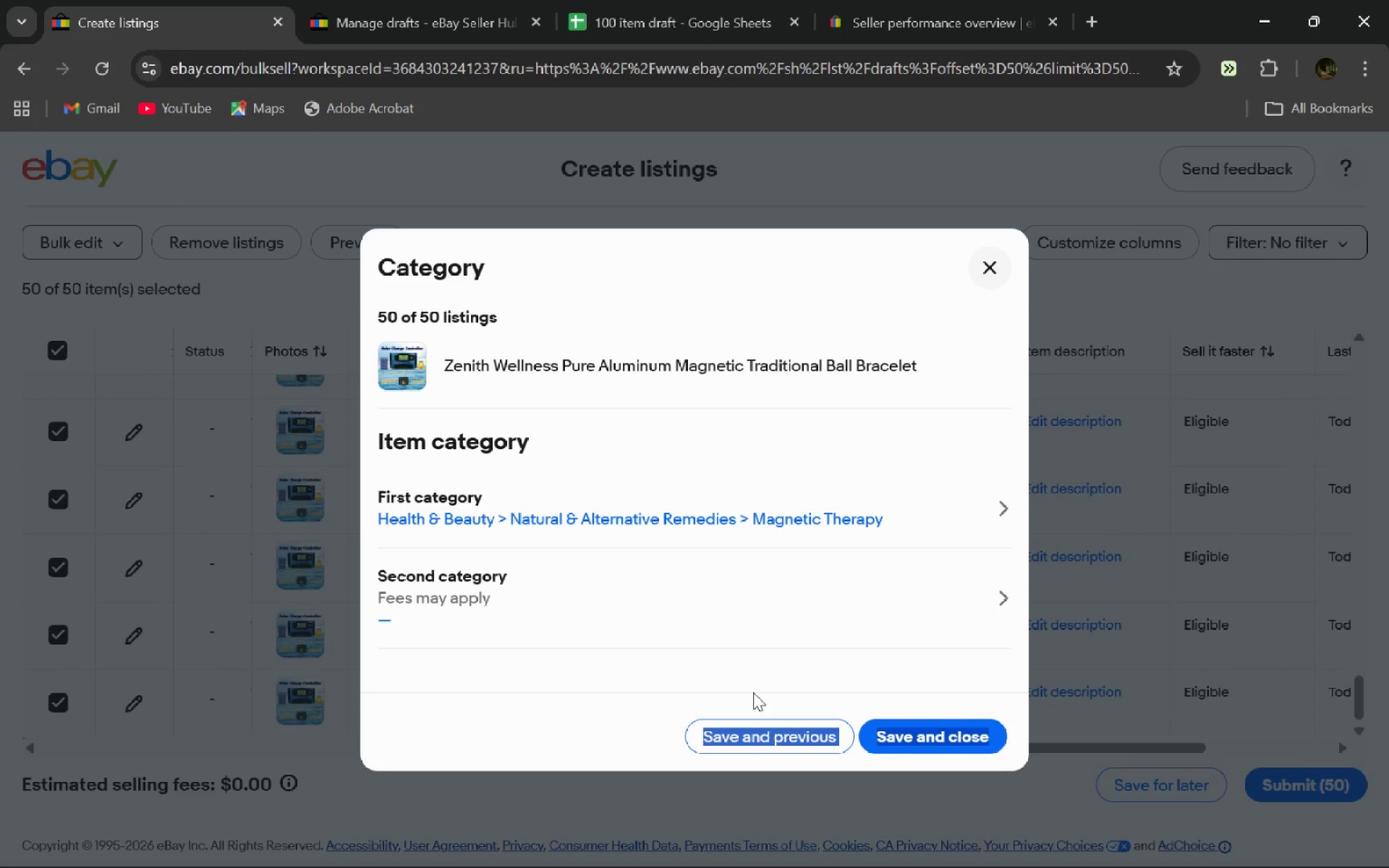 
left_click([753, 692])
 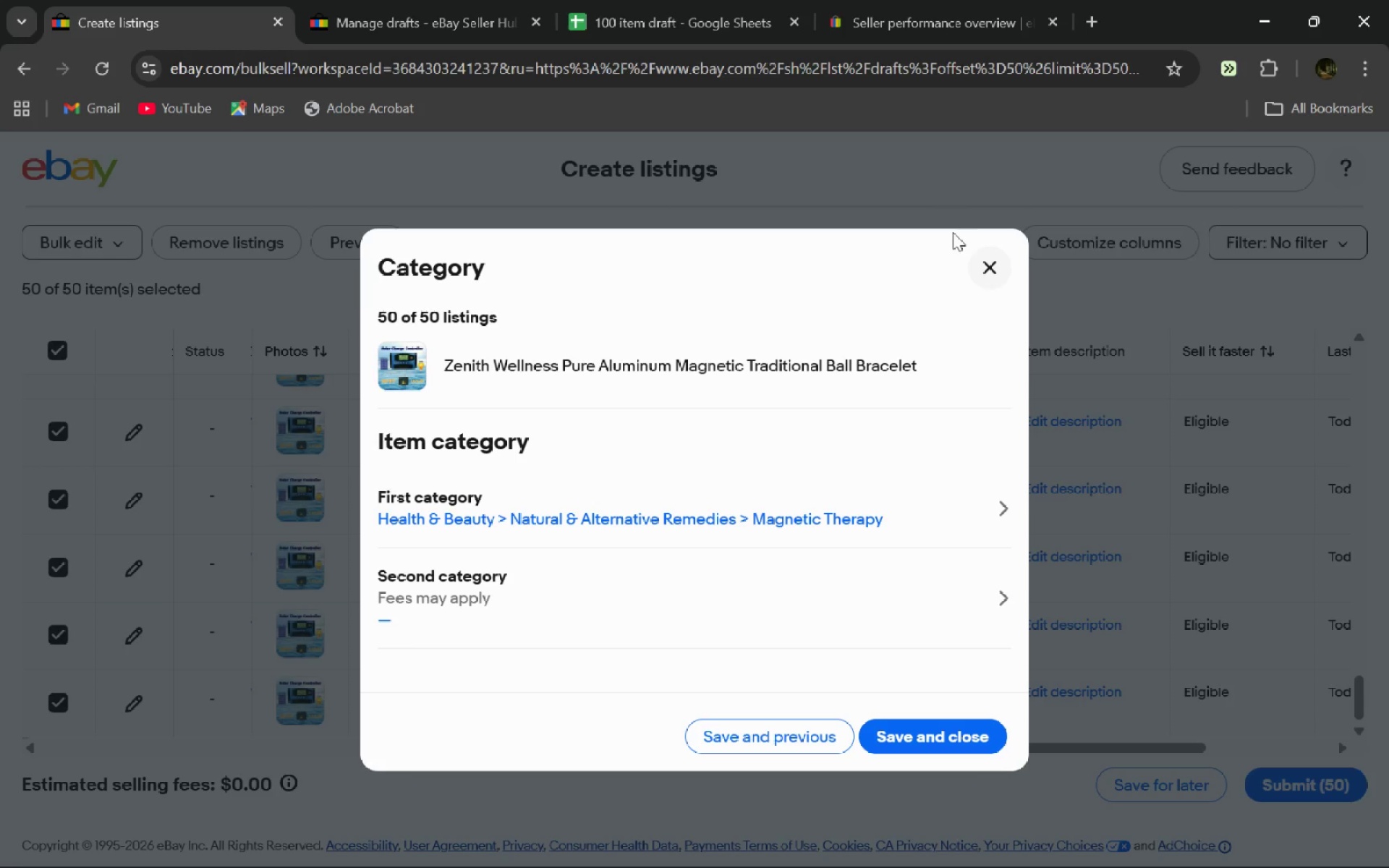 
left_click([991, 258])
 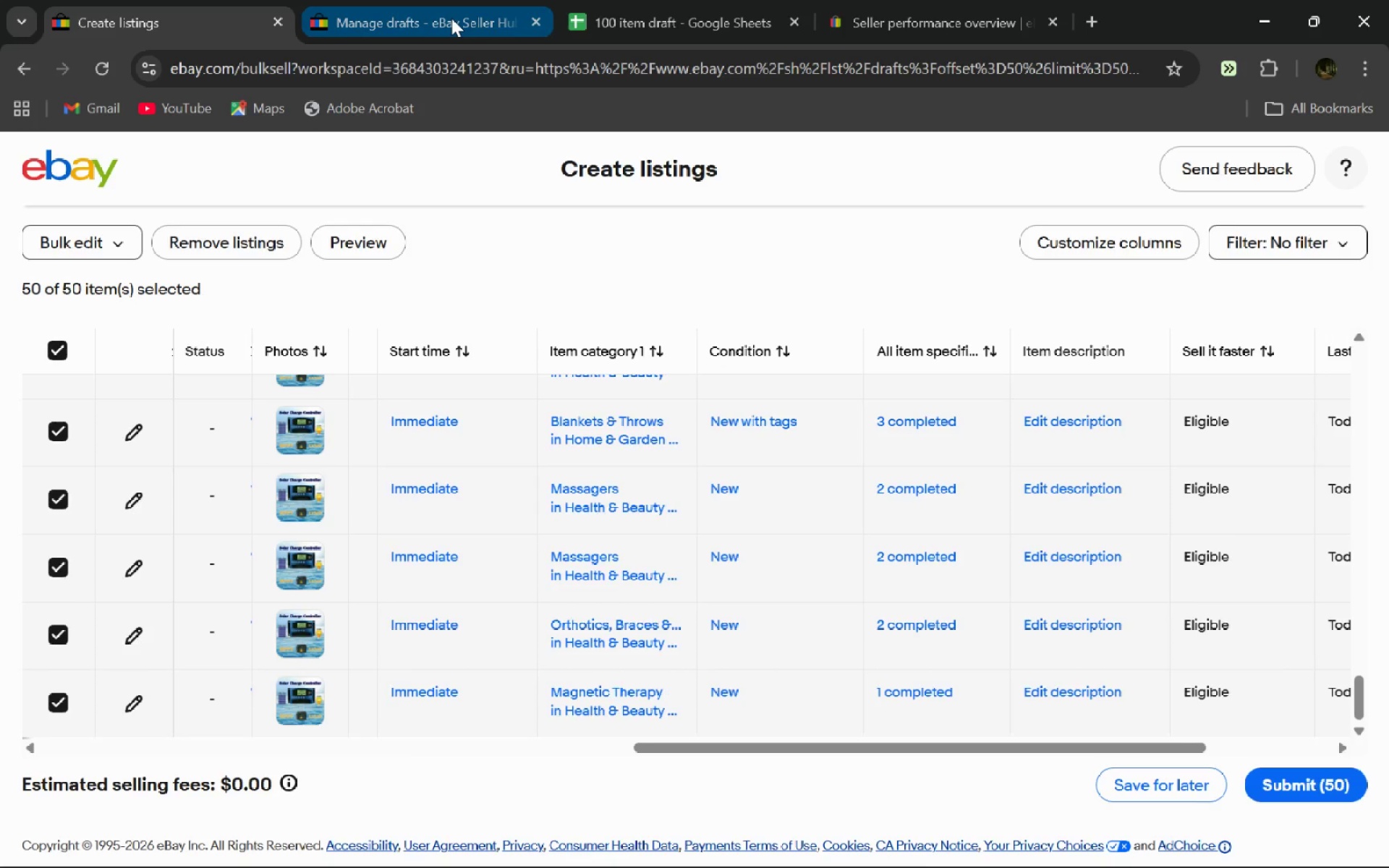 
left_click([451, 18])
 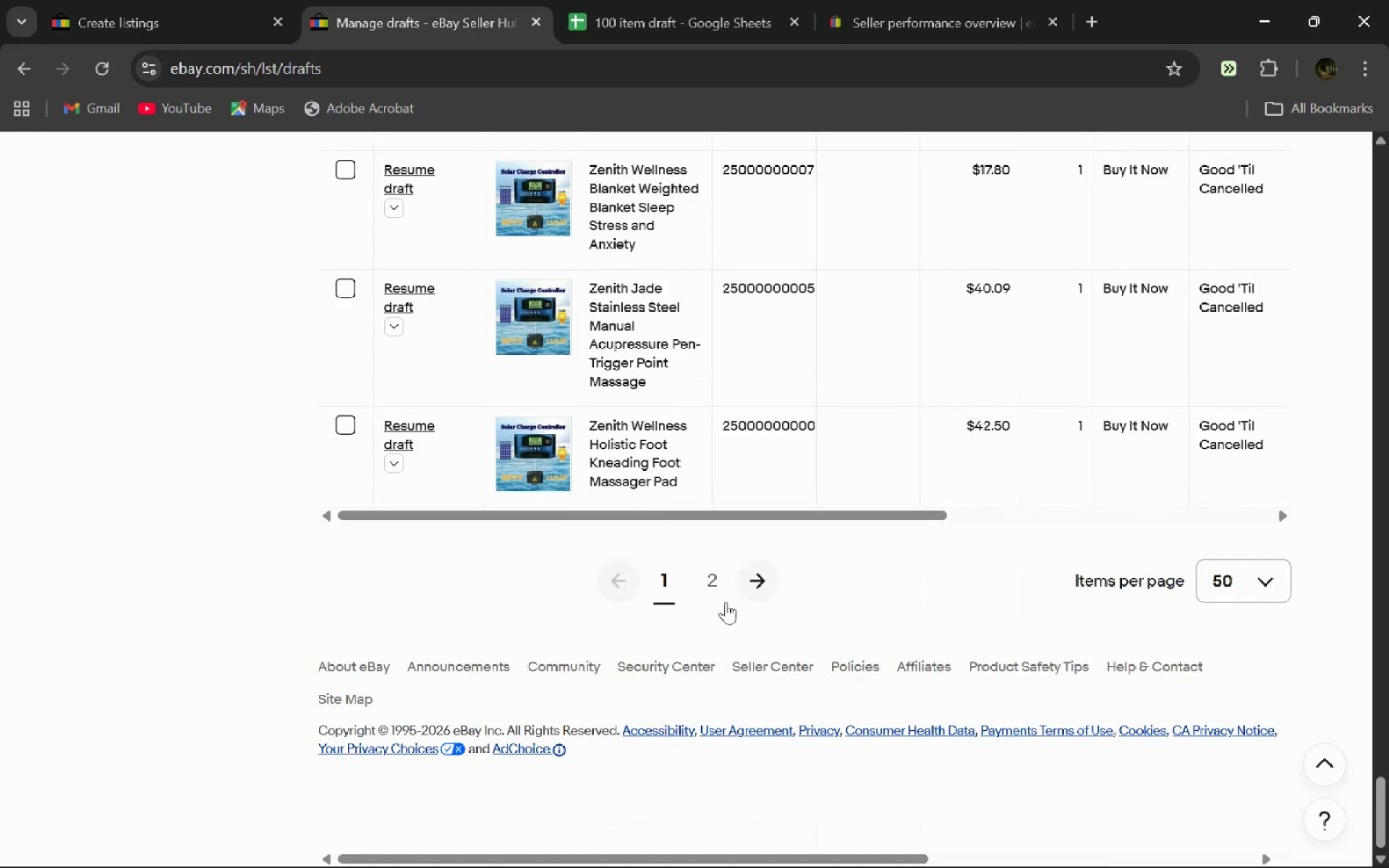 
left_click([709, 594])
 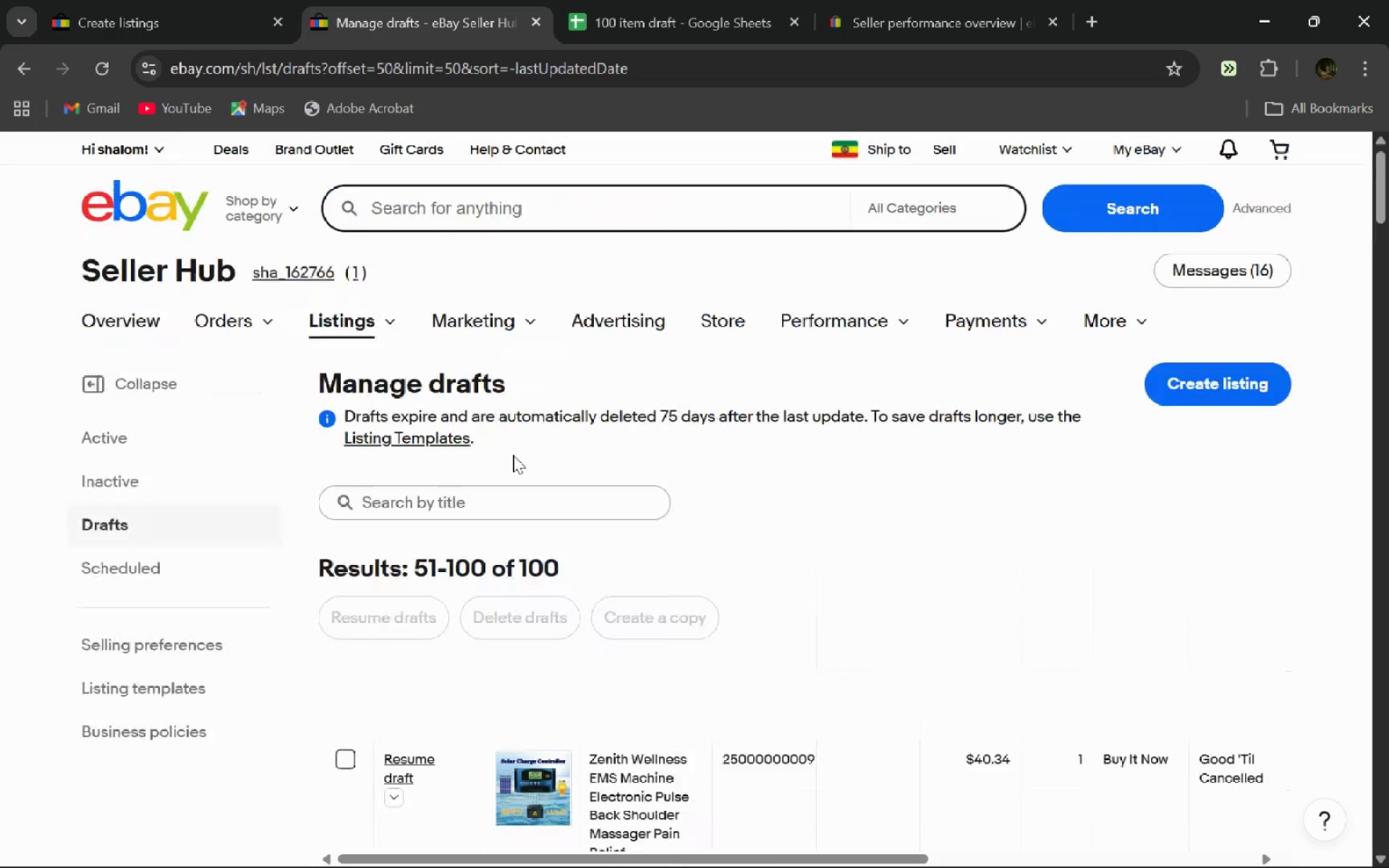 
left_click([353, 697])
 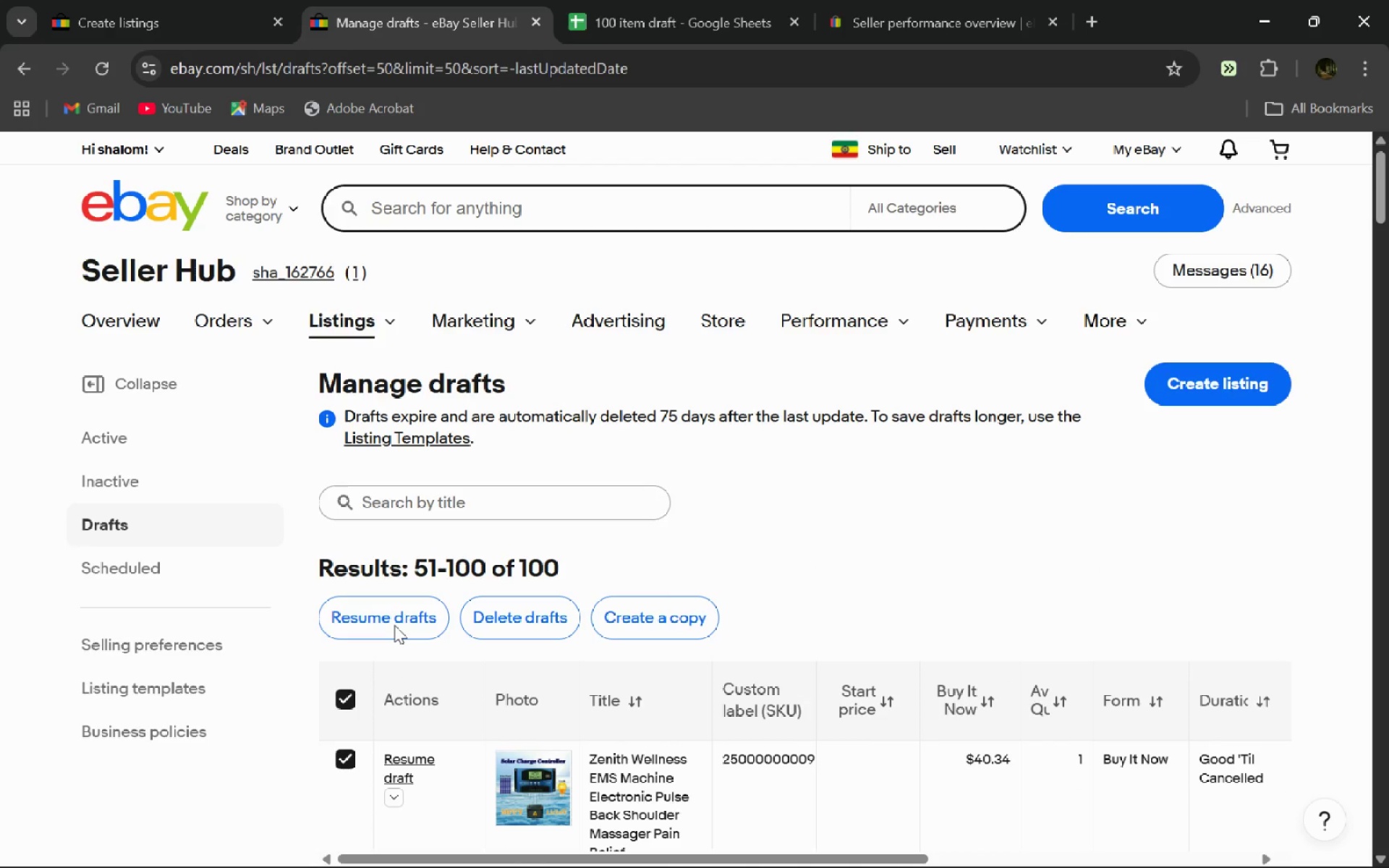 
left_click([394, 625])
 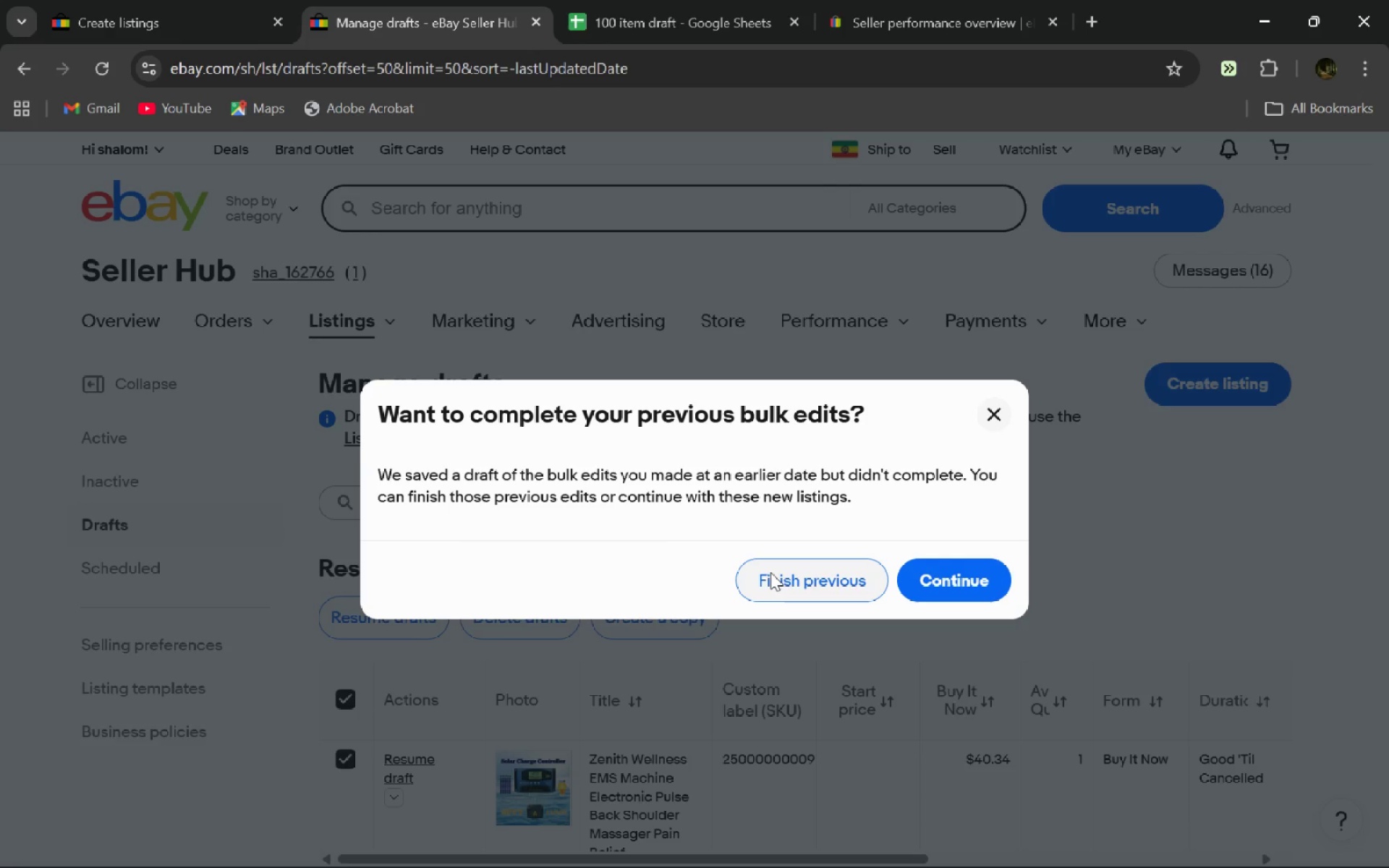 
left_click([772, 571])
 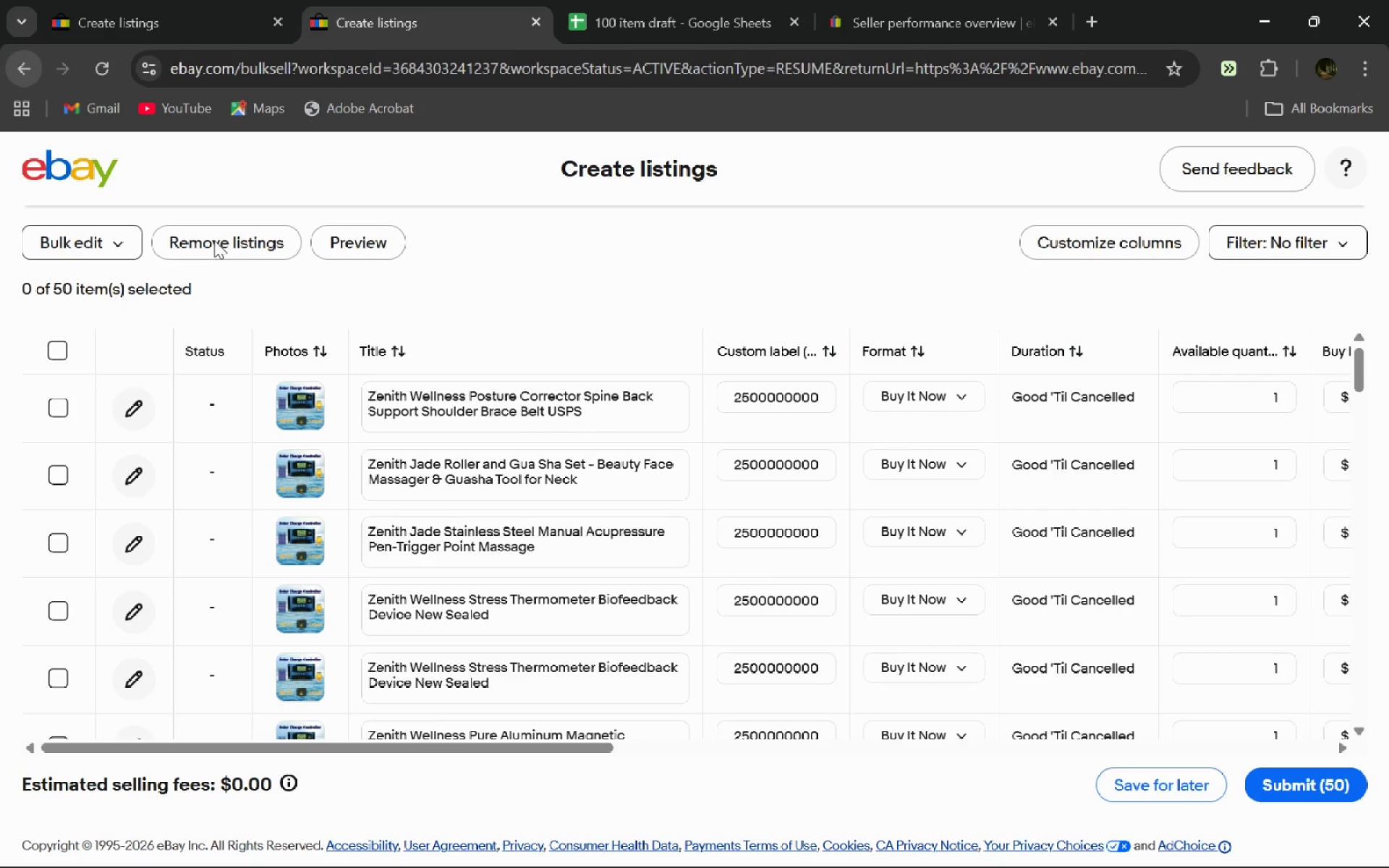 
left_click([1205, 785])
 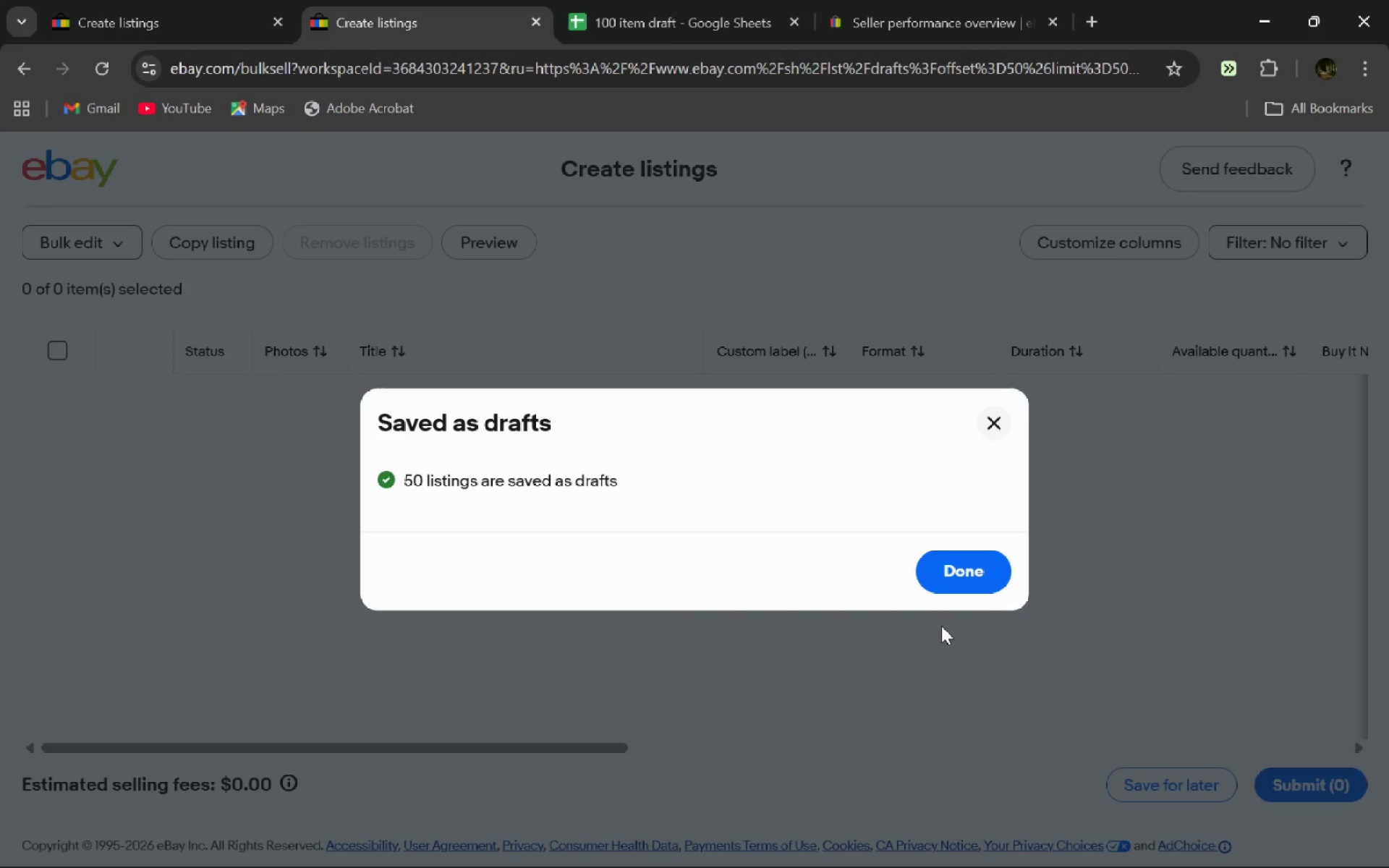 
left_click([994, 569])
 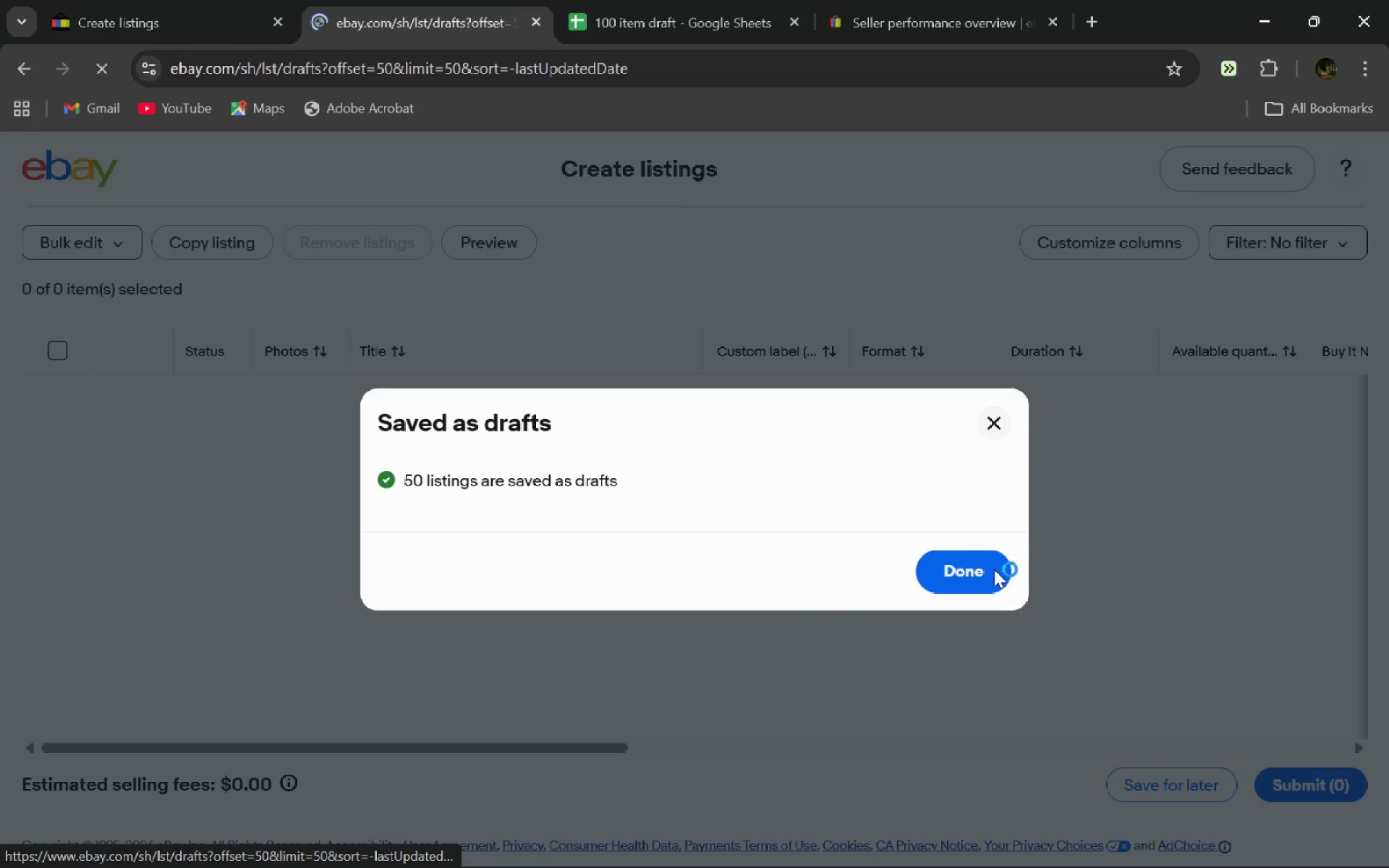 
left_click([994, 569])
 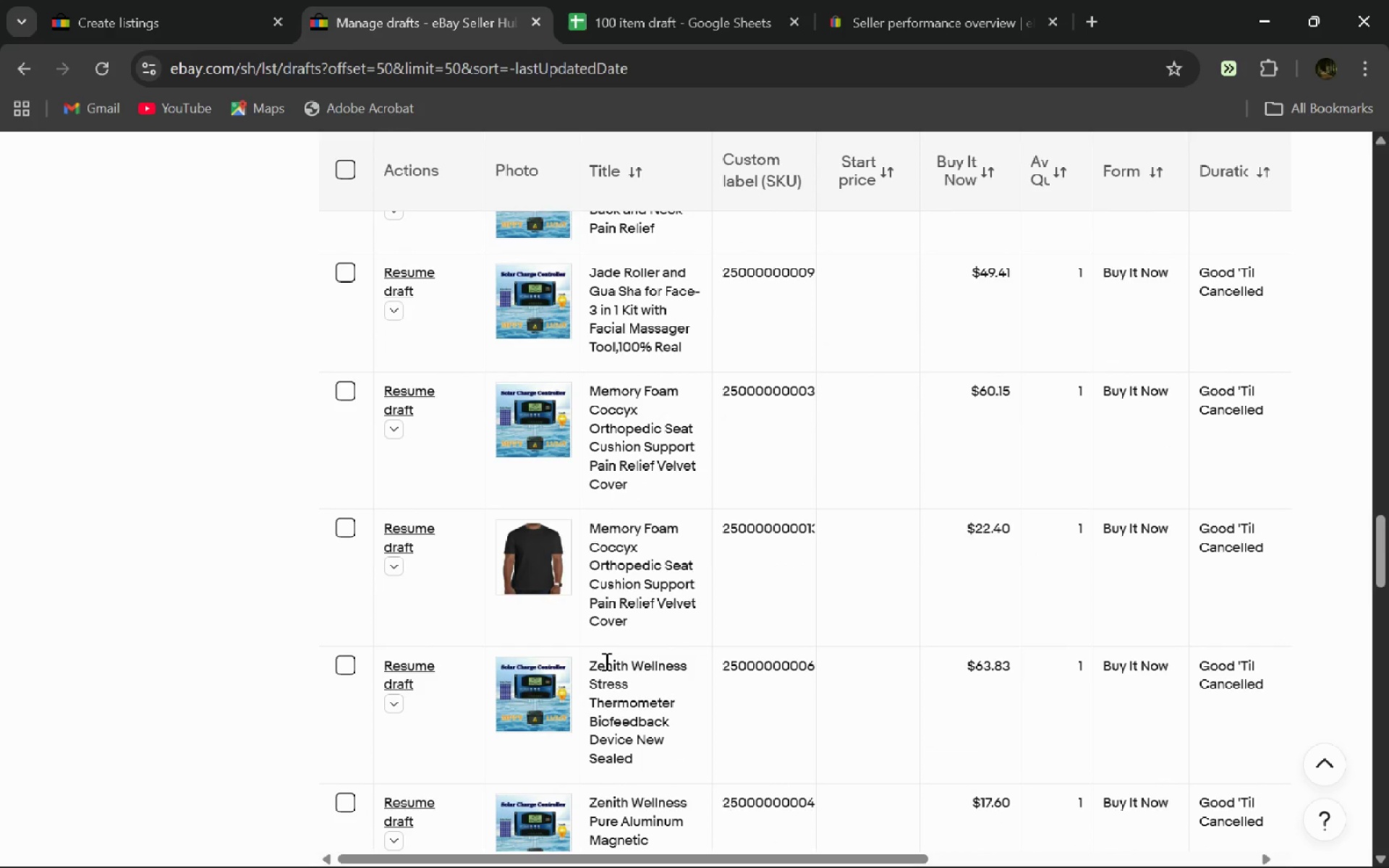 
wait(14.86)
 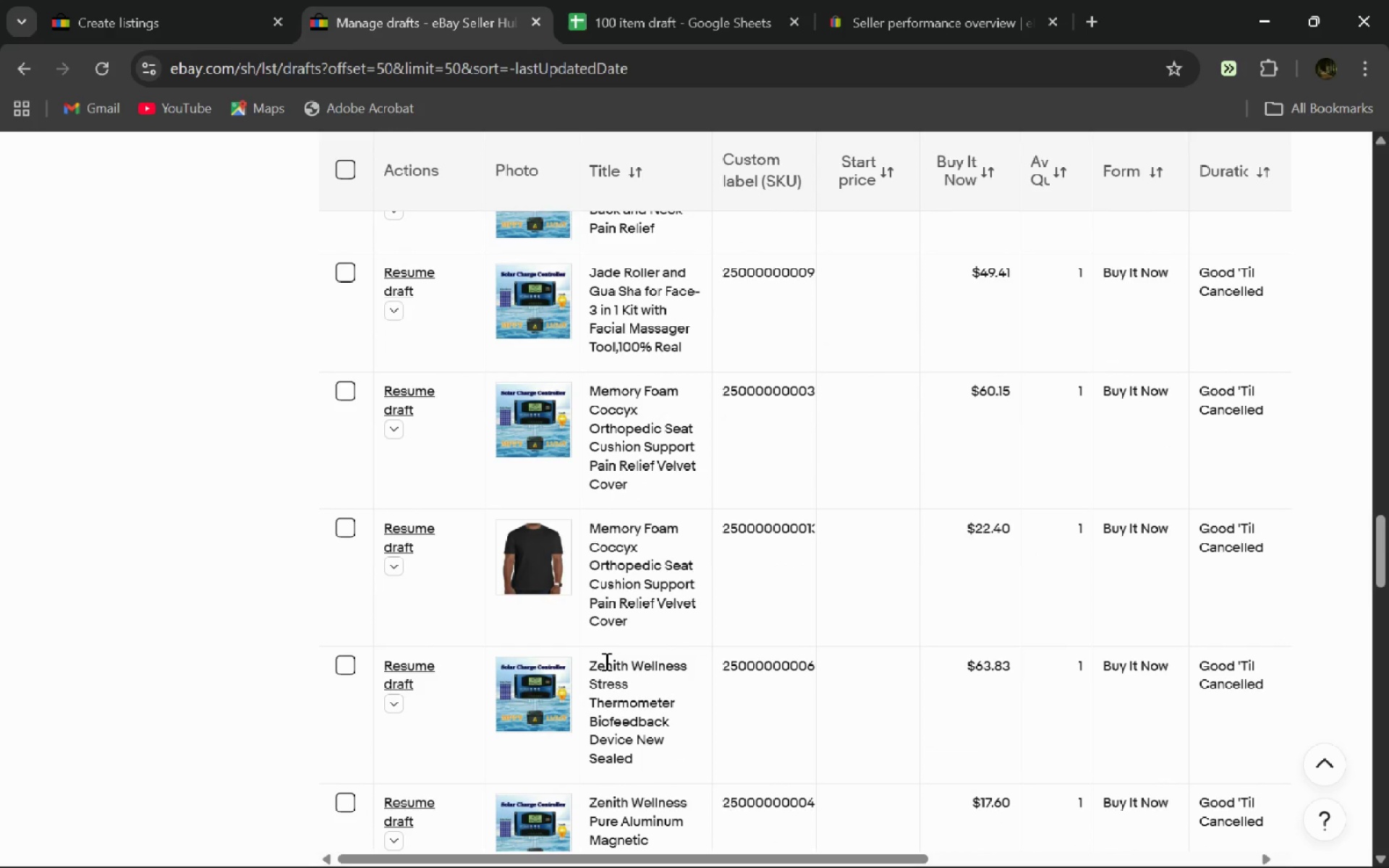 
left_click([336, 247])
 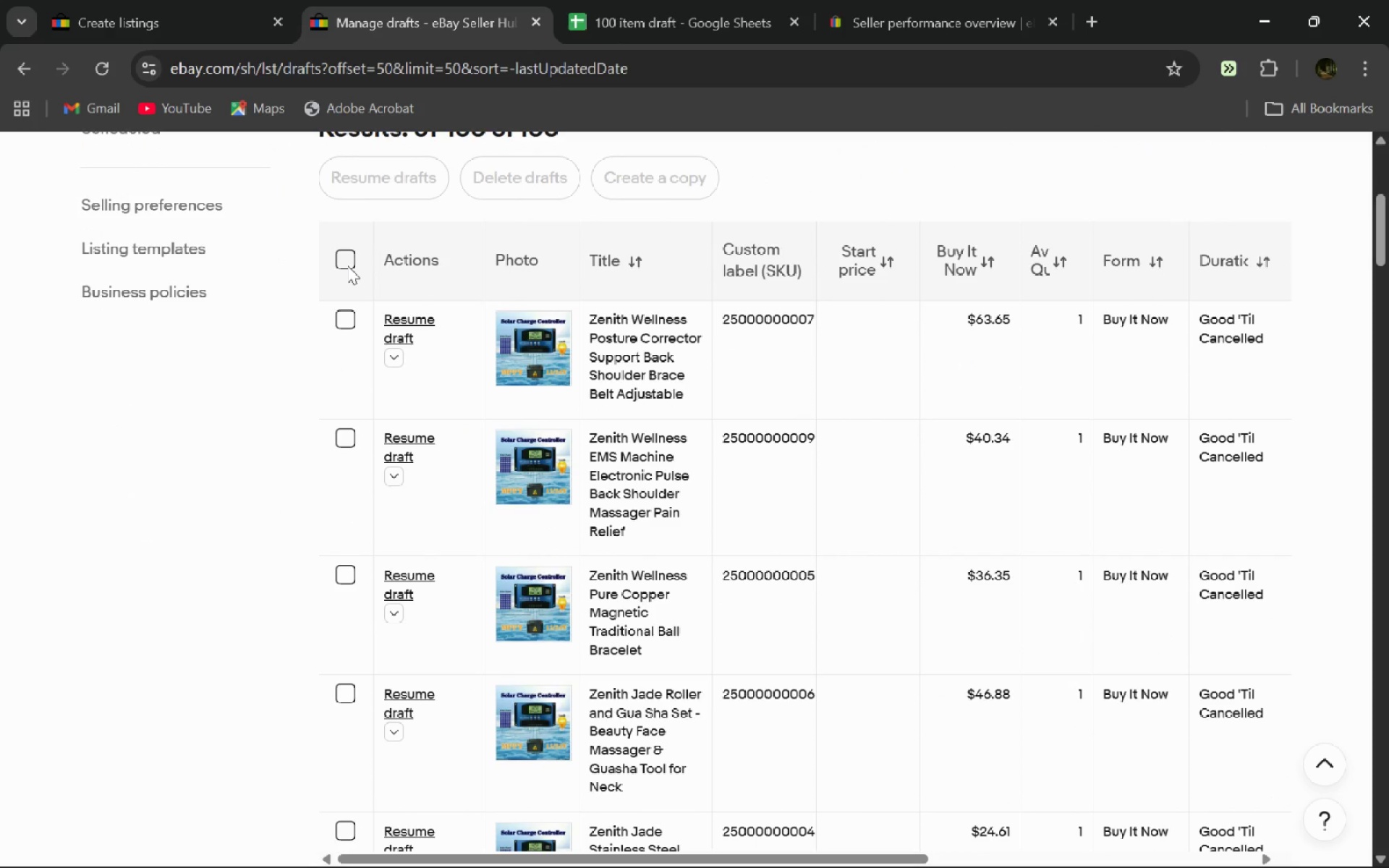 
left_click([347, 265])
 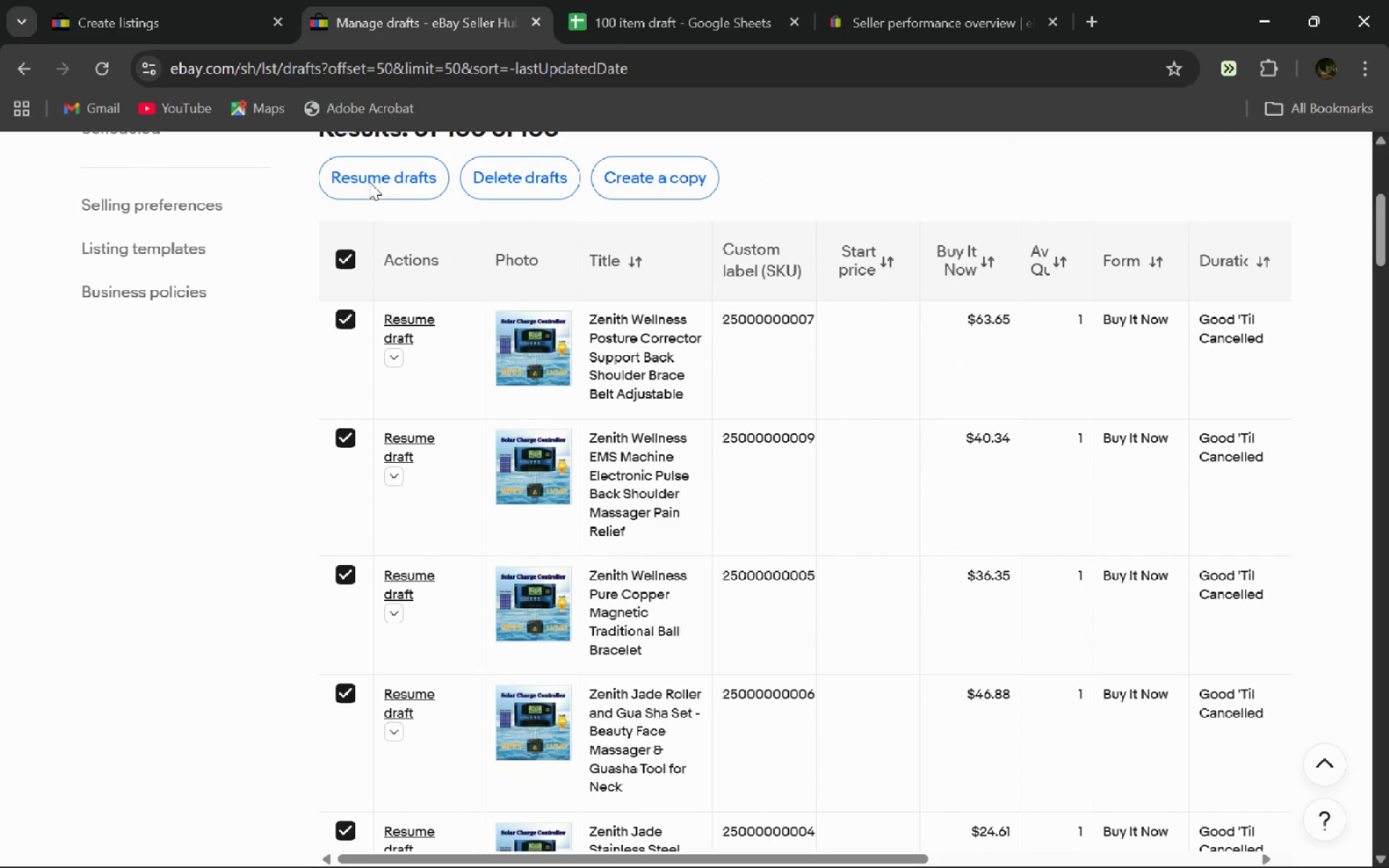 
left_click([369, 182])
 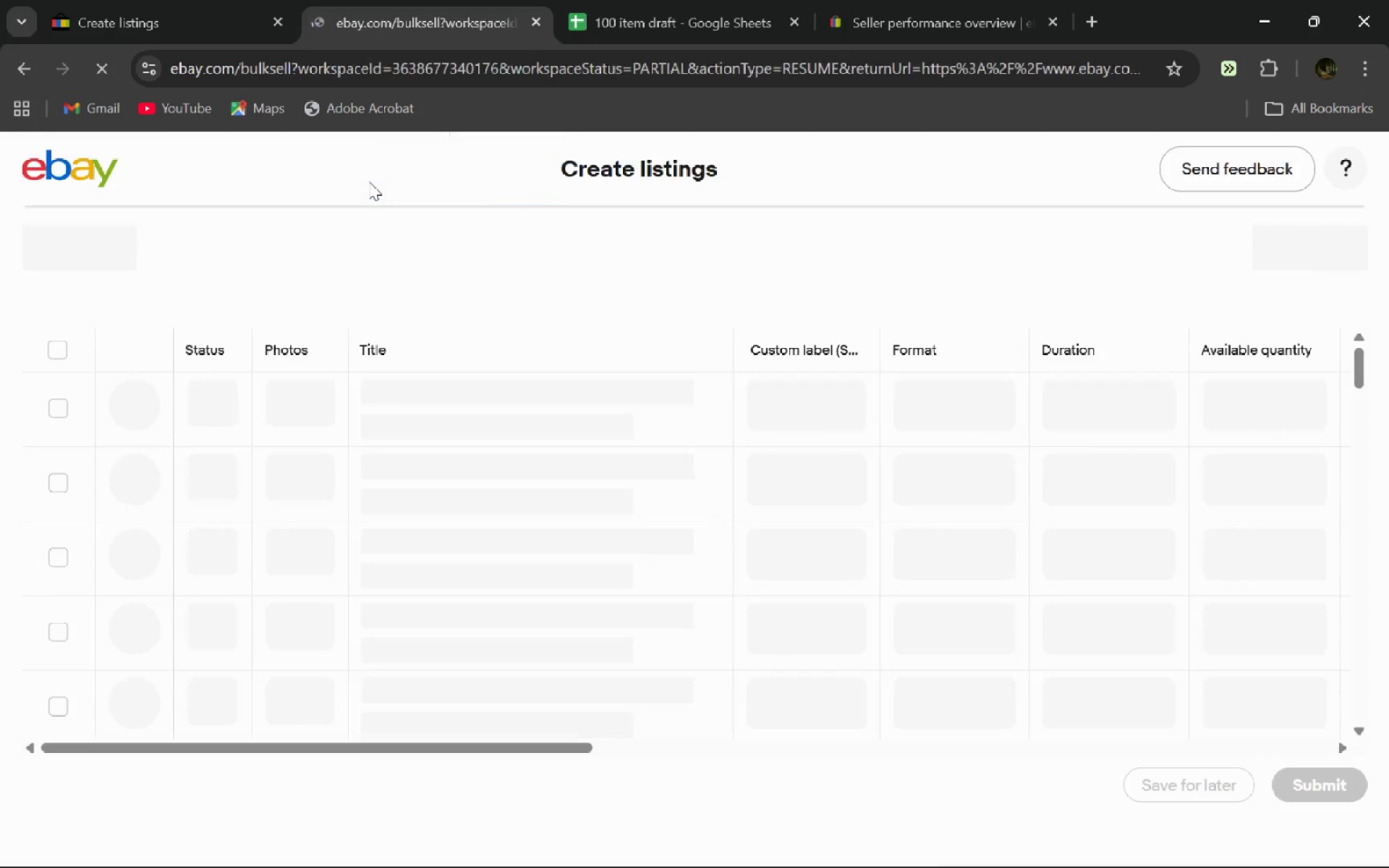 
mouse_move([491, 362])
 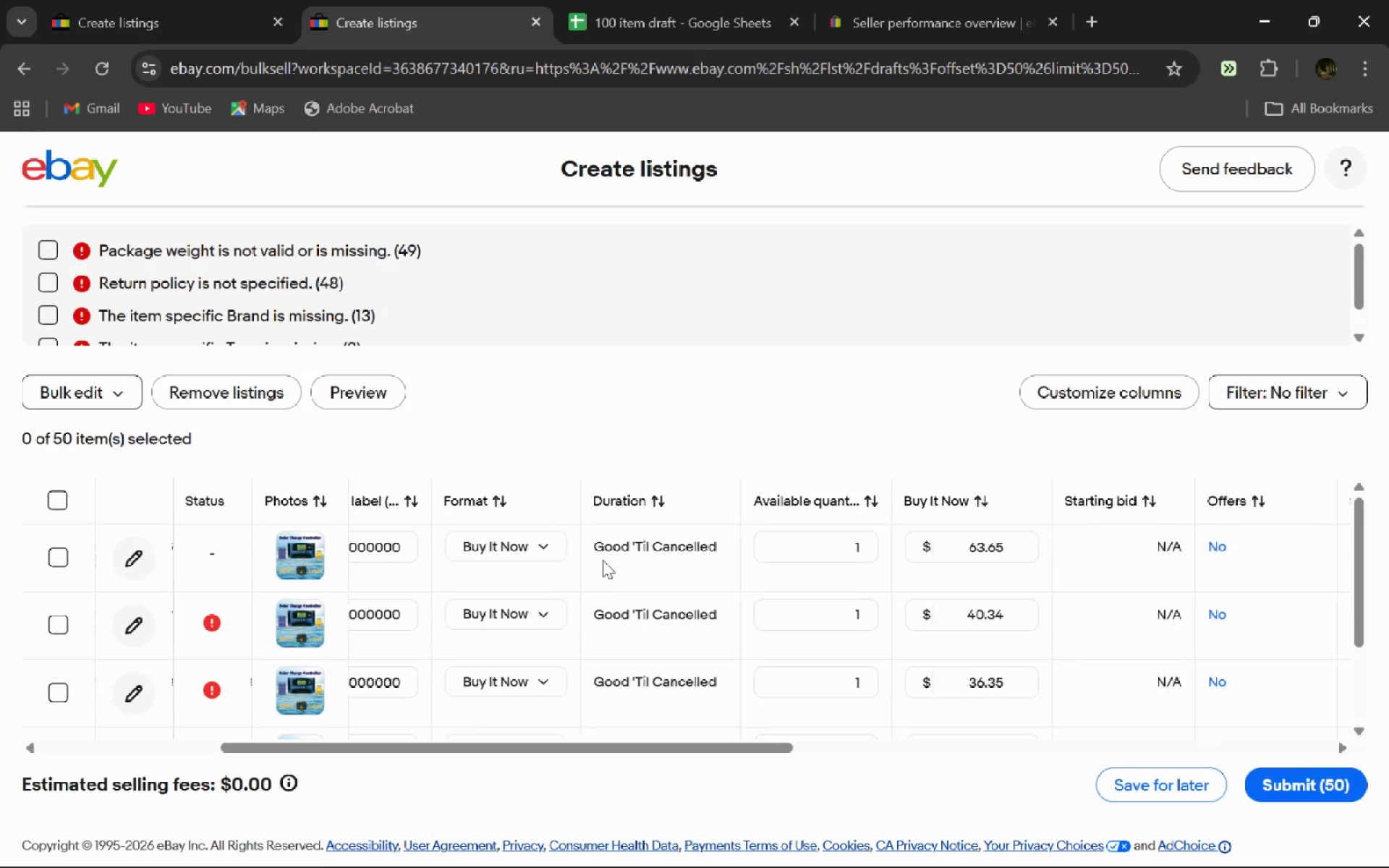 
mouse_move([542, 568])
 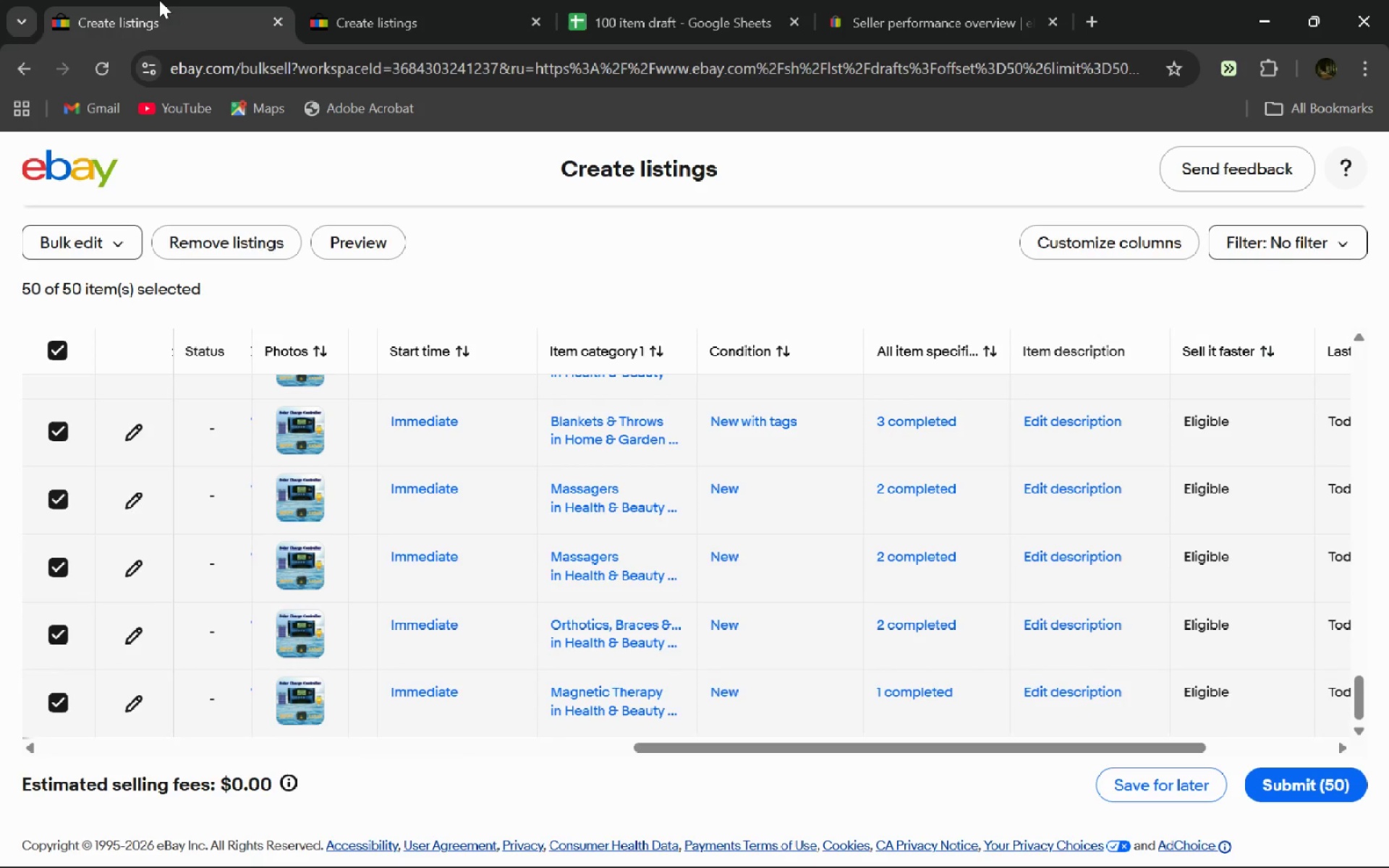 
left_click([159, 0])
 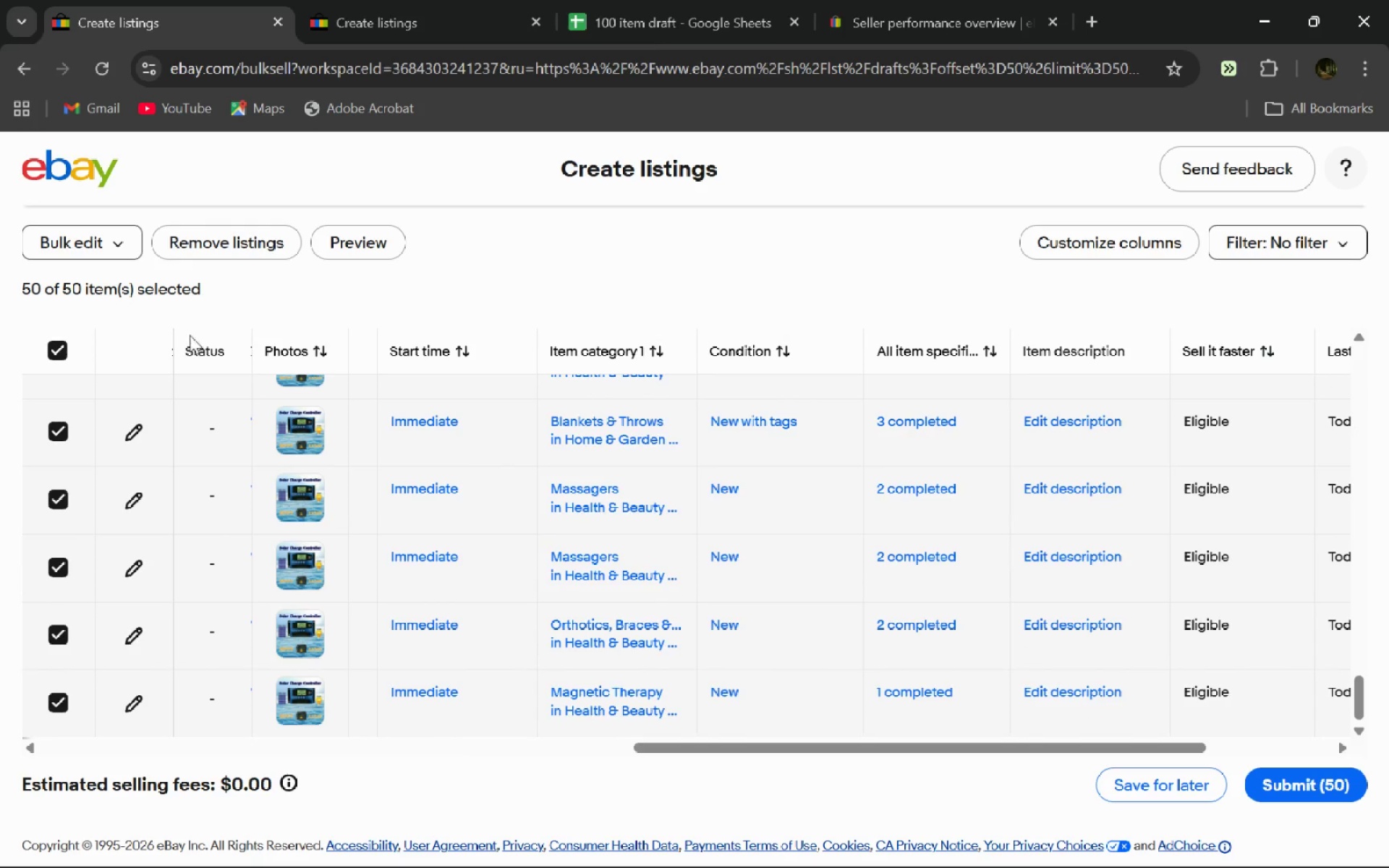 
wait(5.03)
 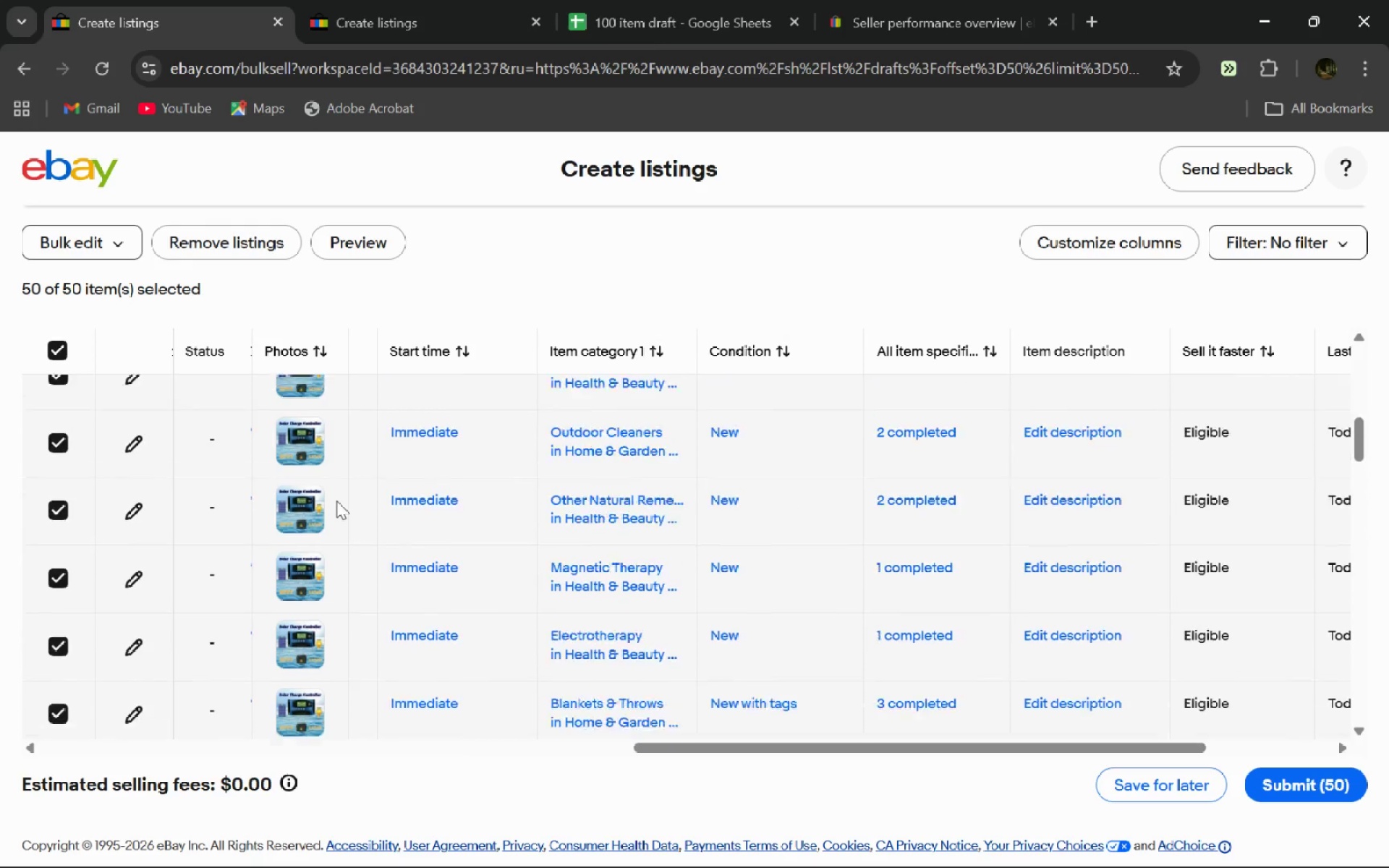 
left_click([93, 82])
 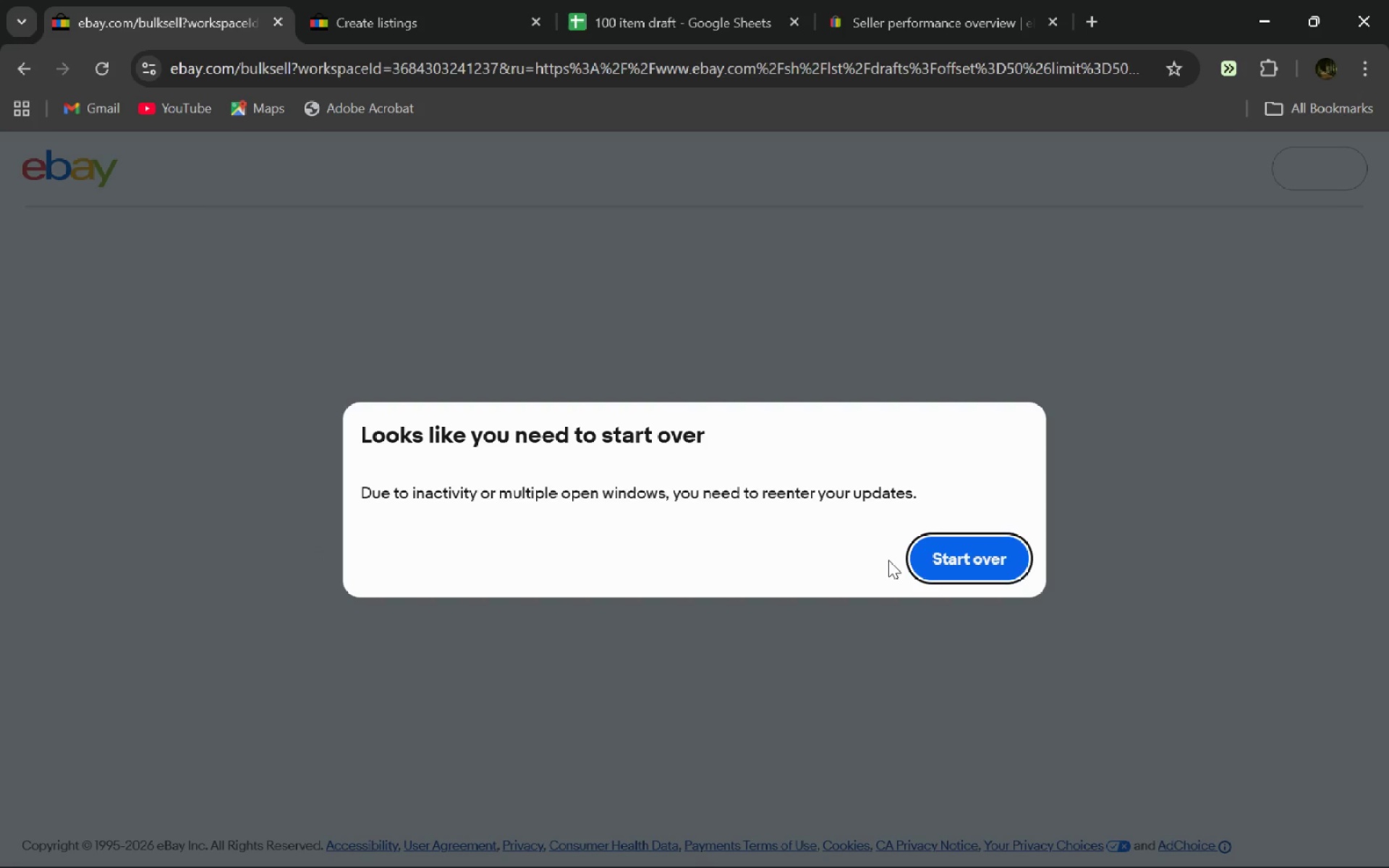 
left_click([933, 553])
 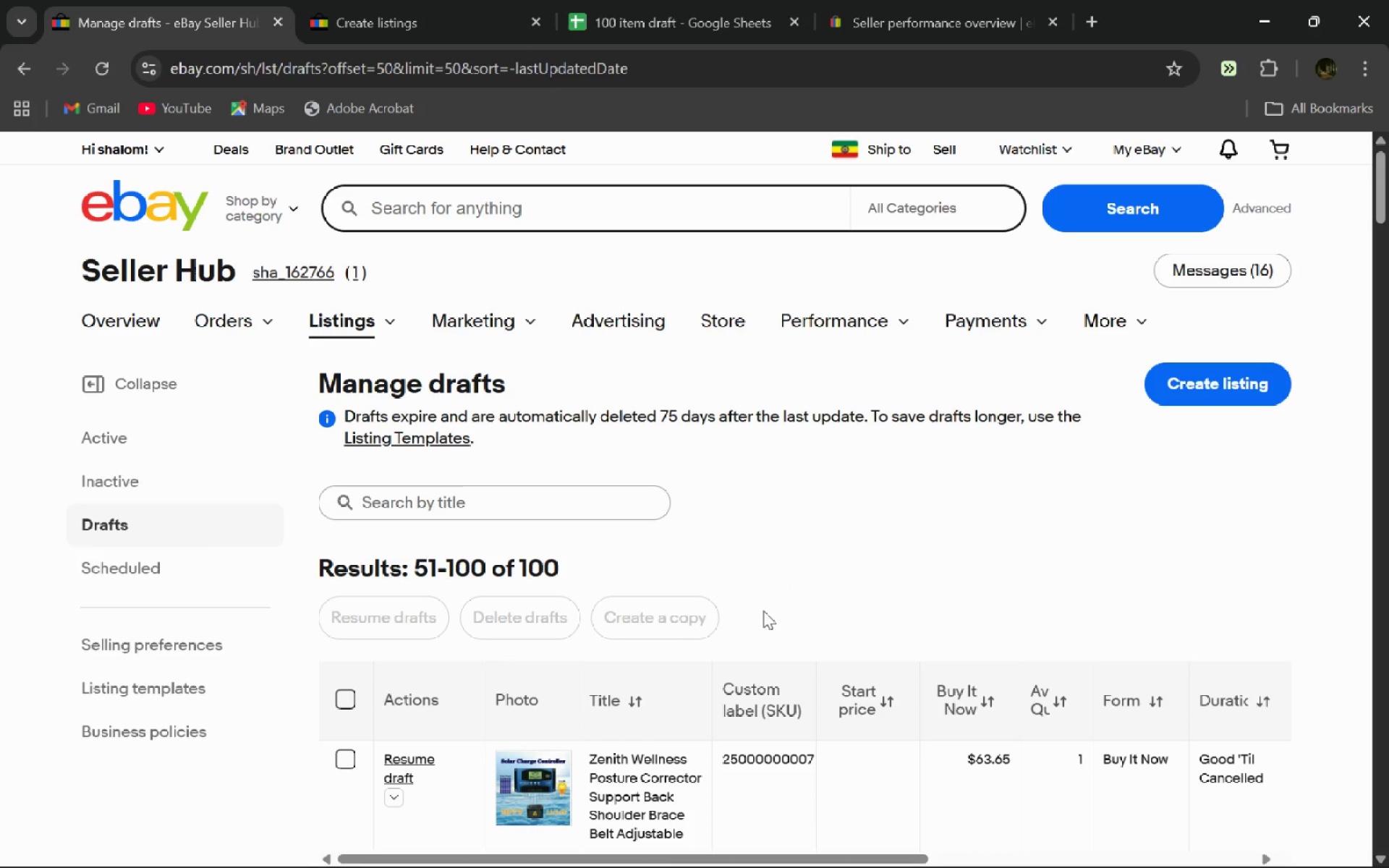 
left_click([449, 0])
 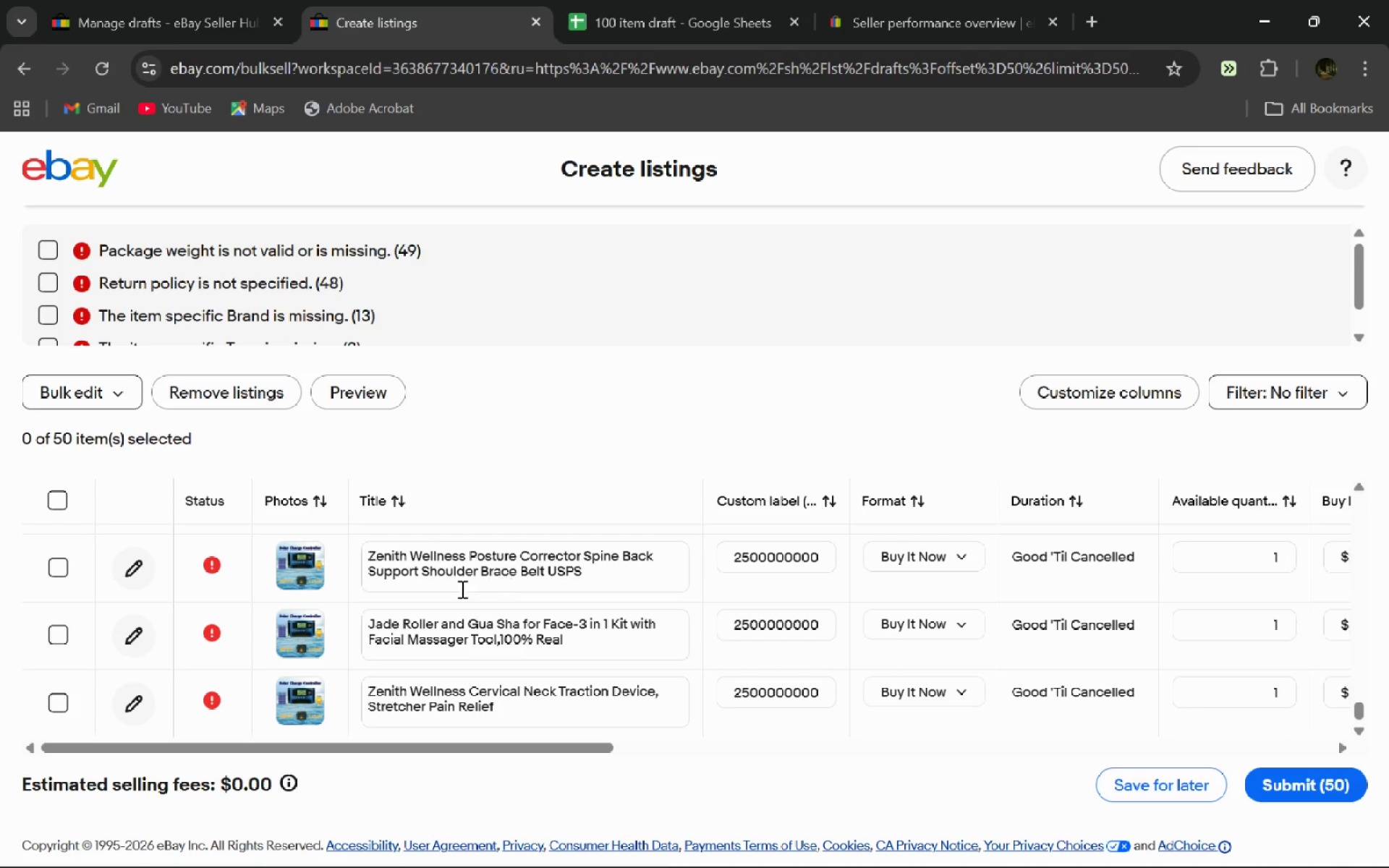 
left_click([166, 0])
 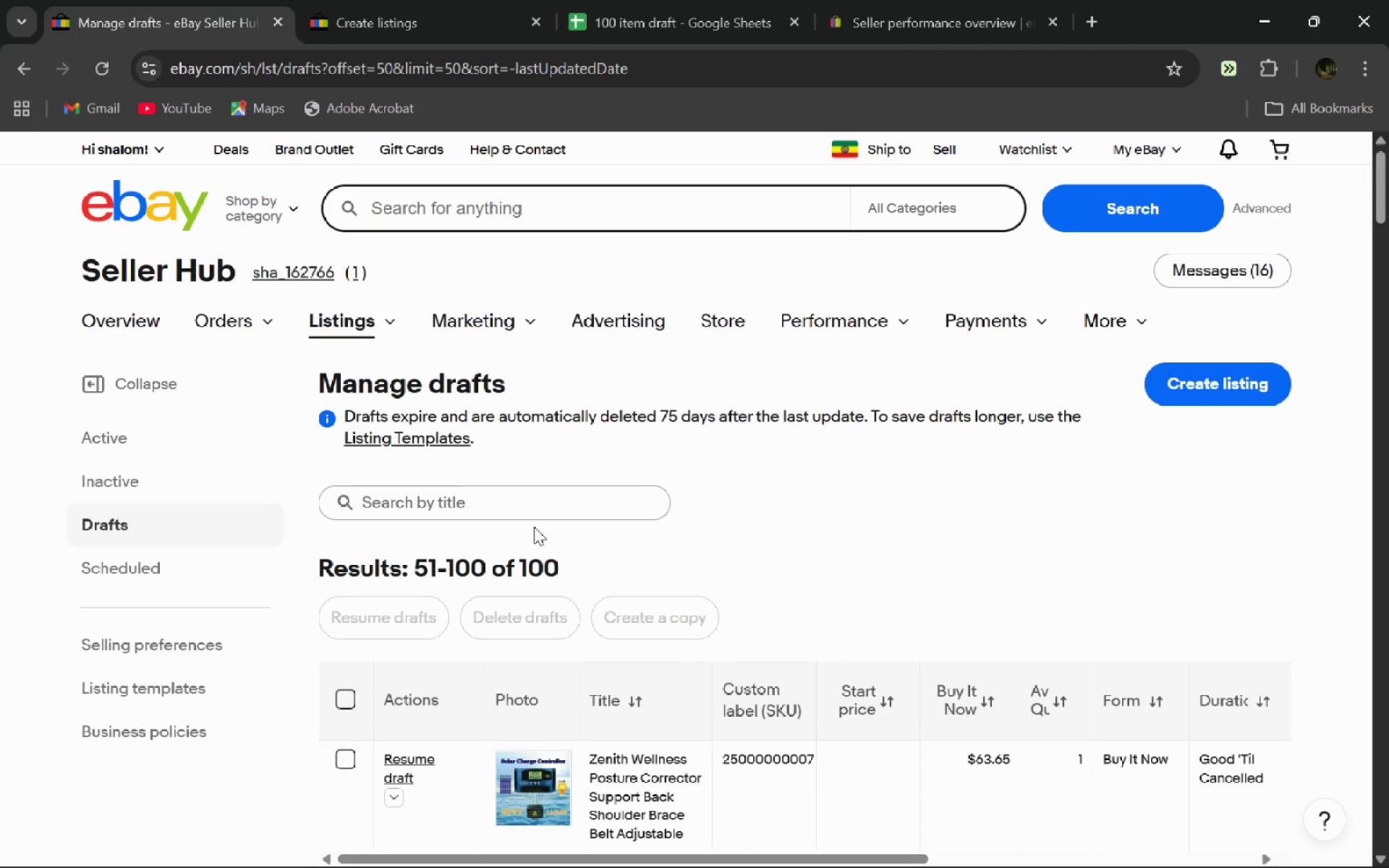 
mouse_move([519, 704])
 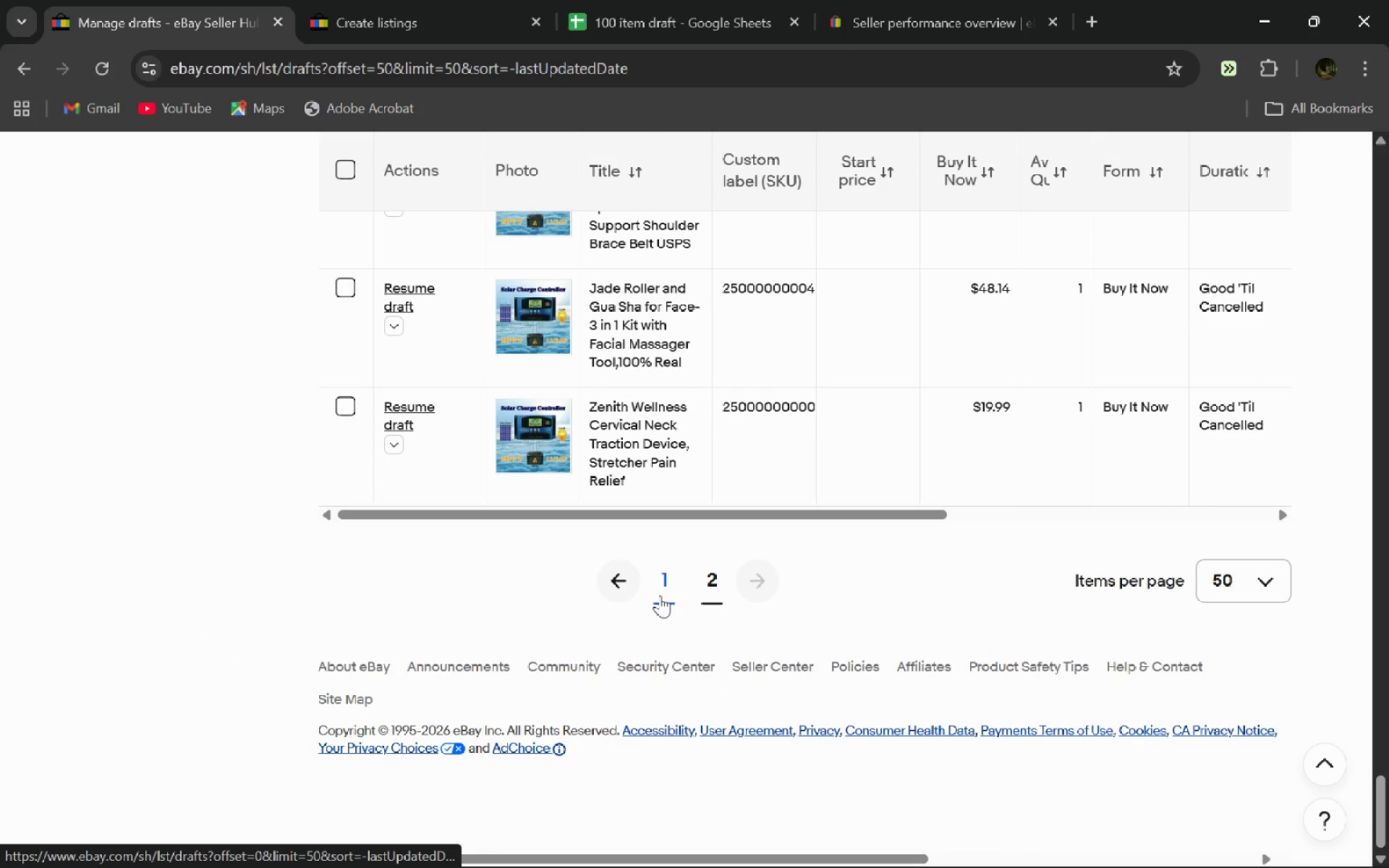 
left_click([660, 595])
 